 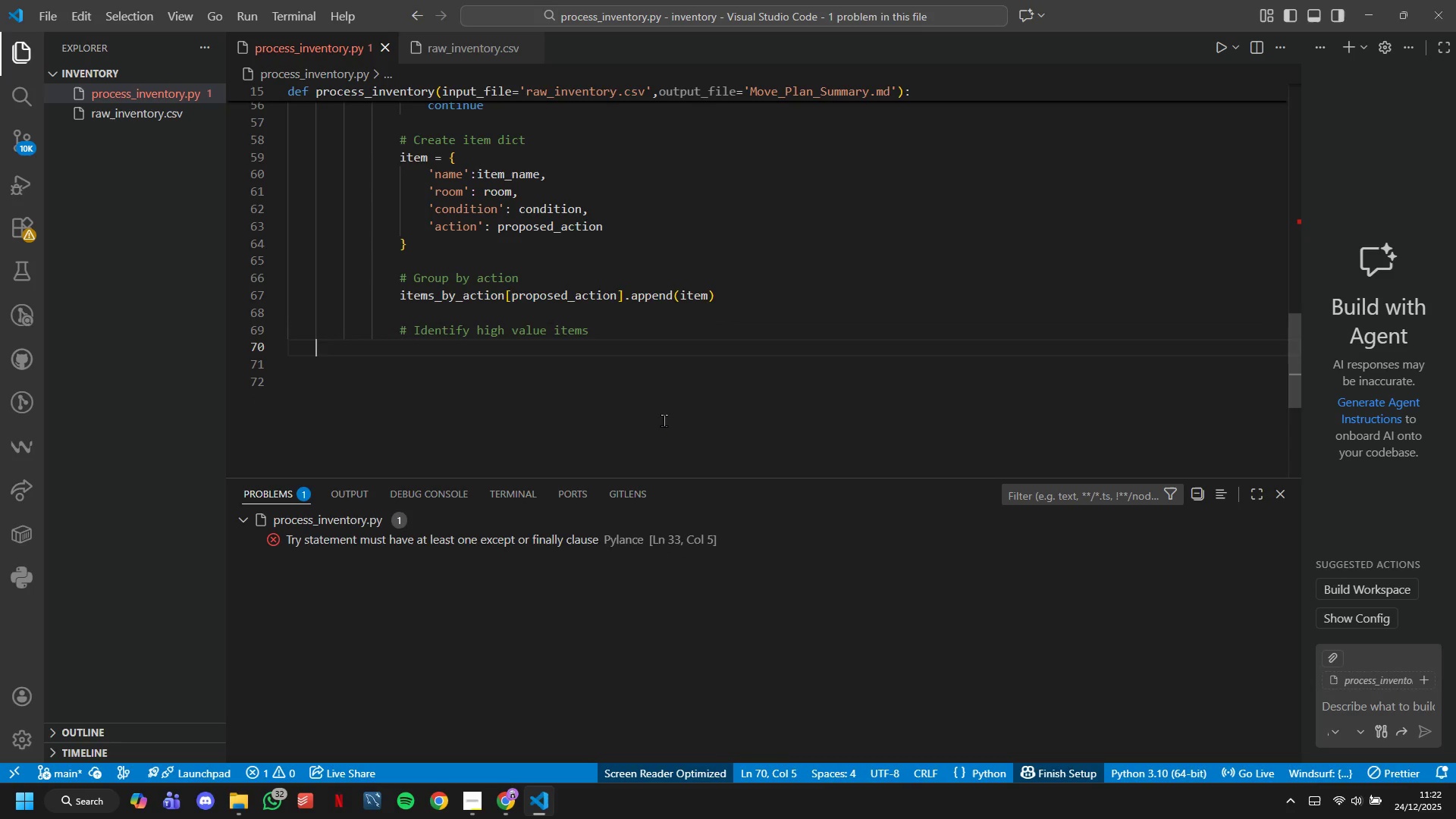 
key(ArrowLeft)
 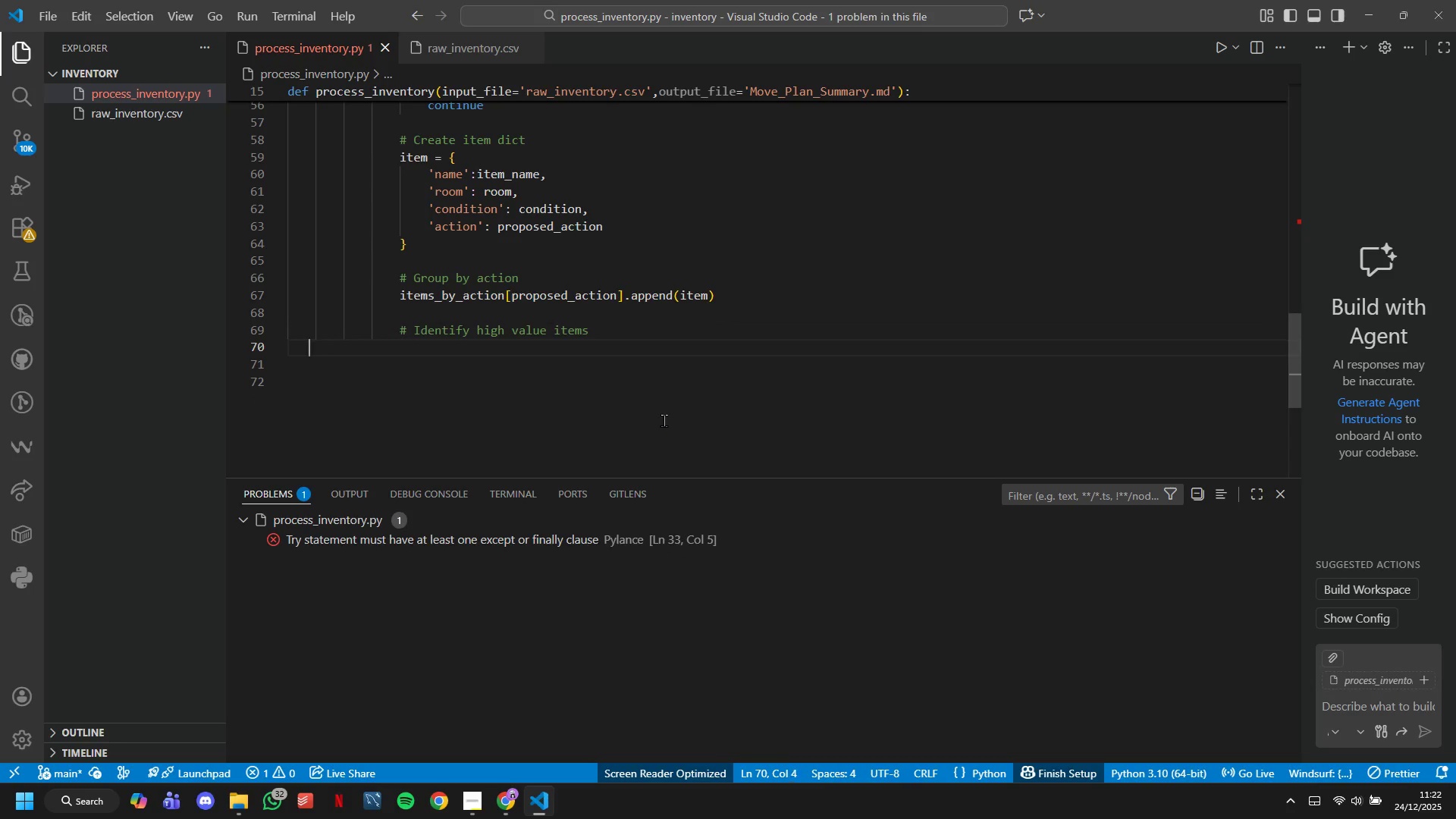 
key(ArrowLeft)
 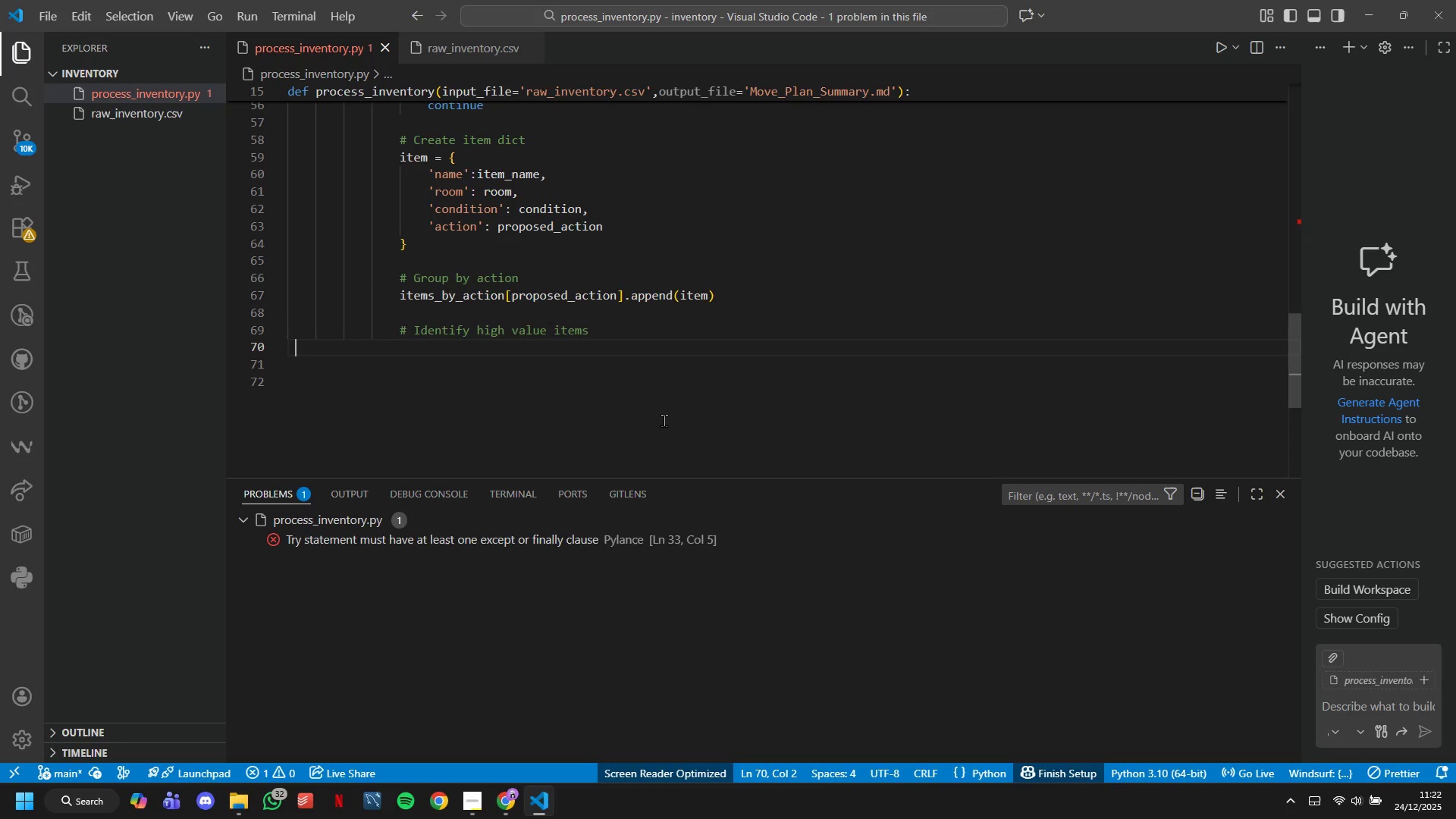 
key(ArrowLeft)
 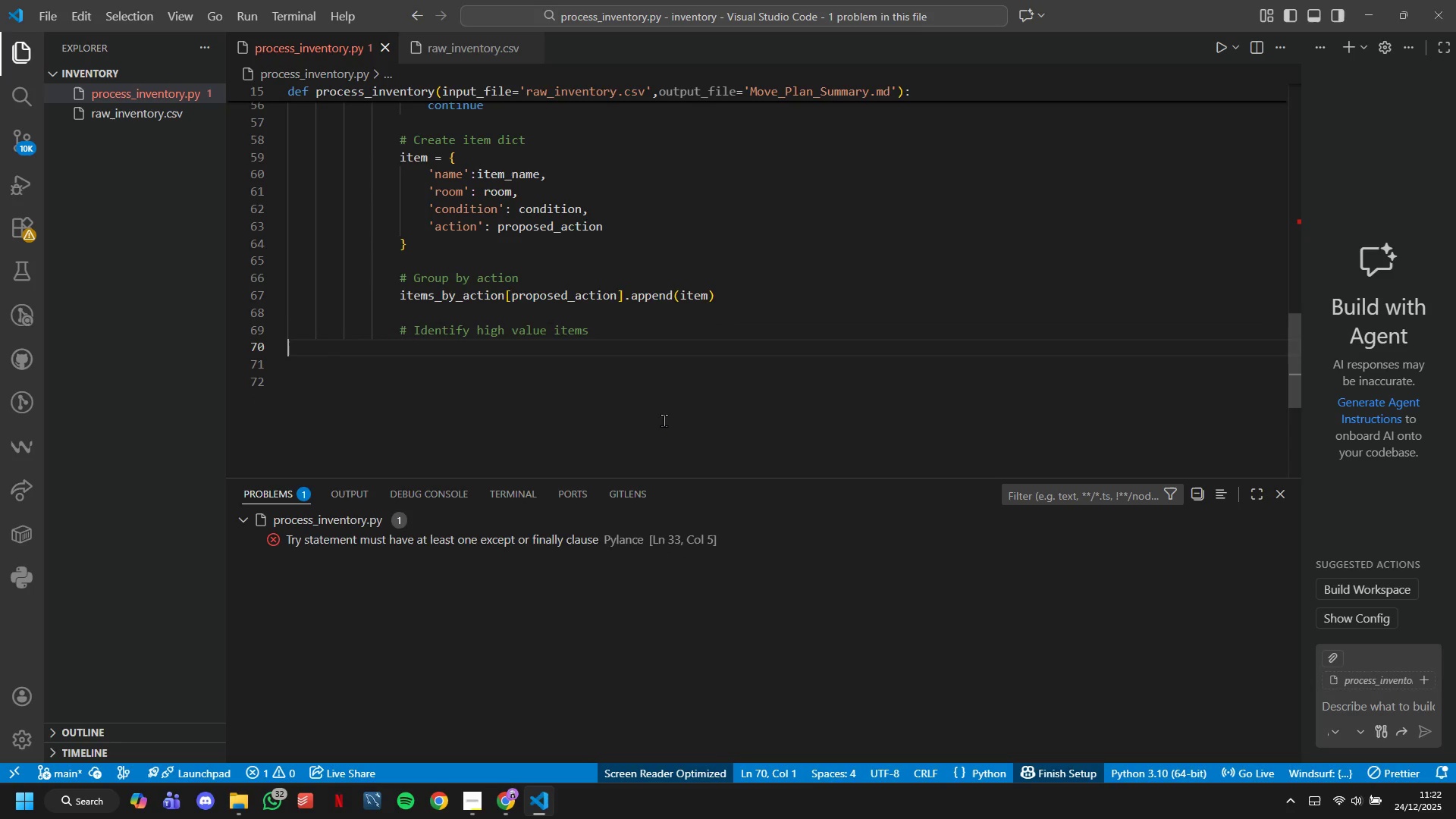 
key(ArrowLeft)
 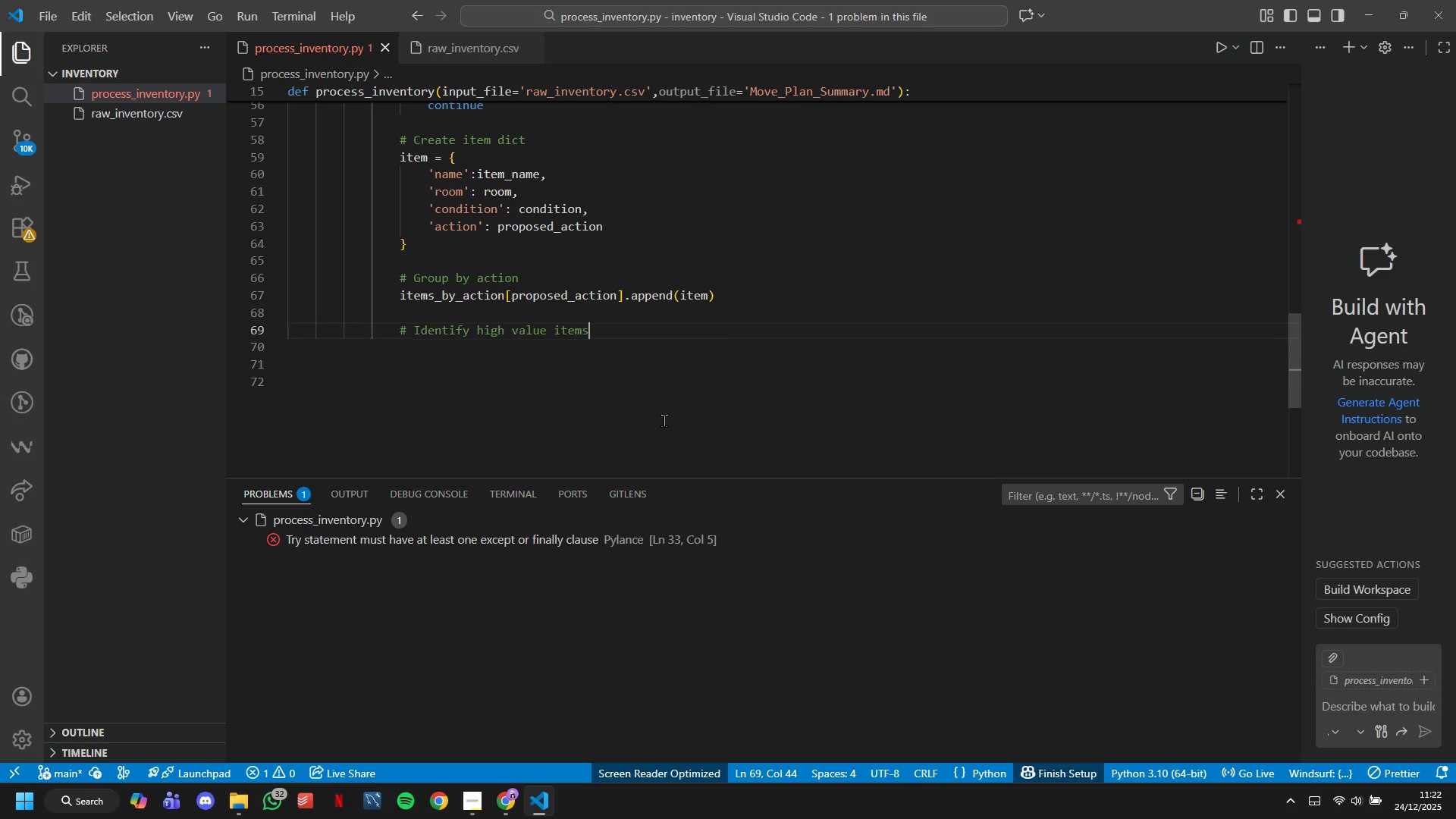 
key(ArrowLeft)
 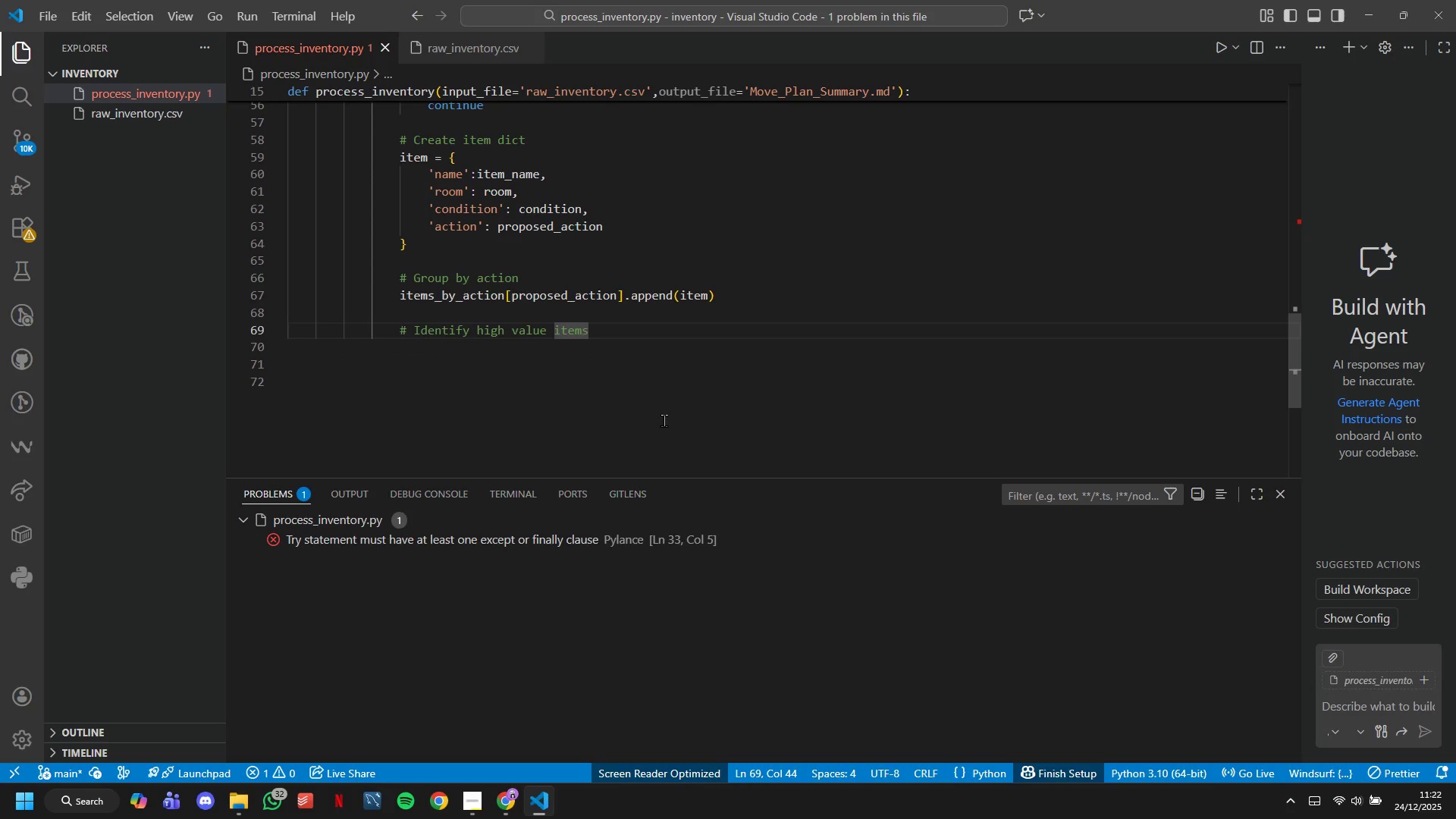 
hold_key(key=ShiftLeft, duration=0.33)
 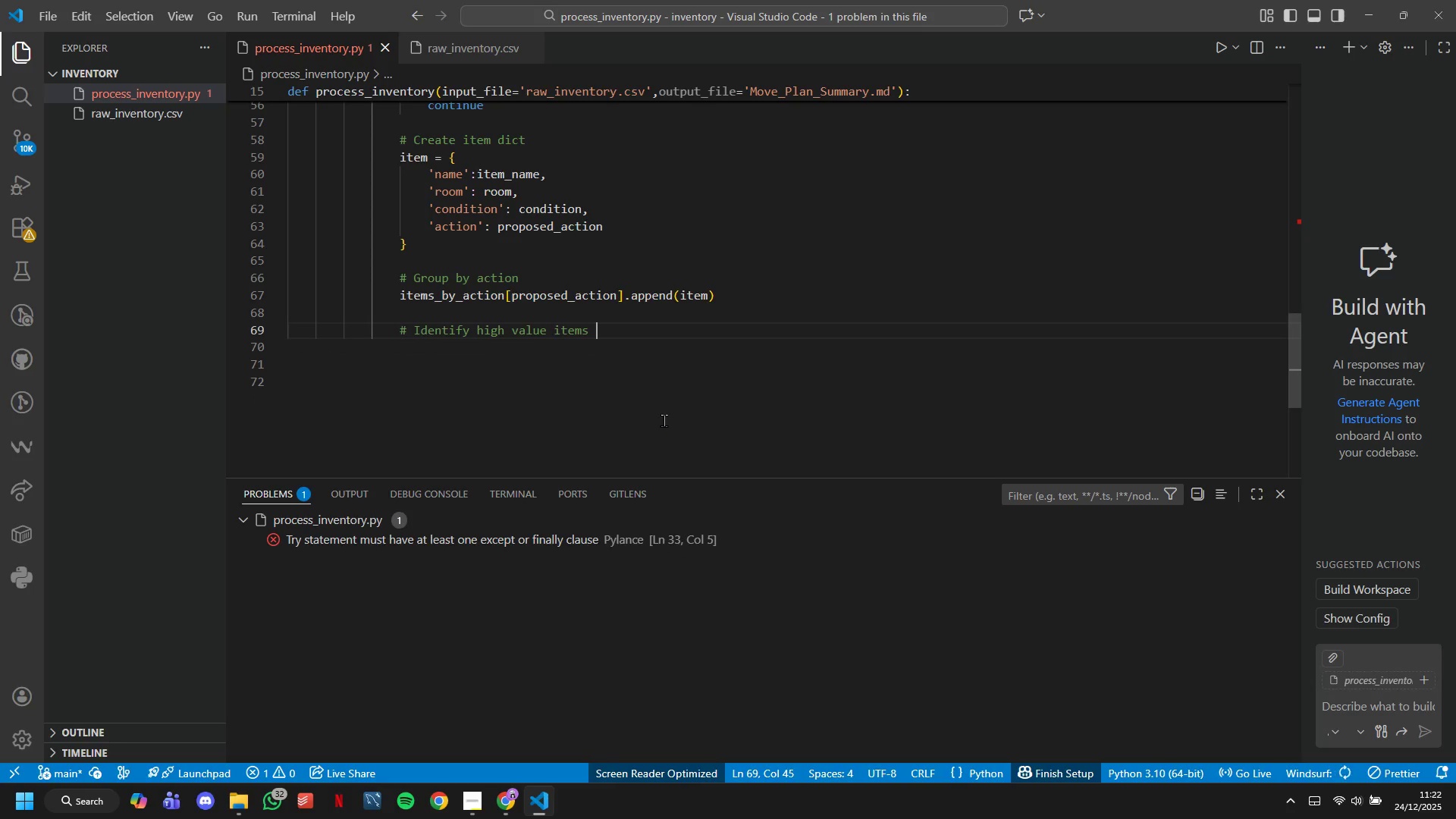 
type( 9Condition 5 and marked for Sell)
 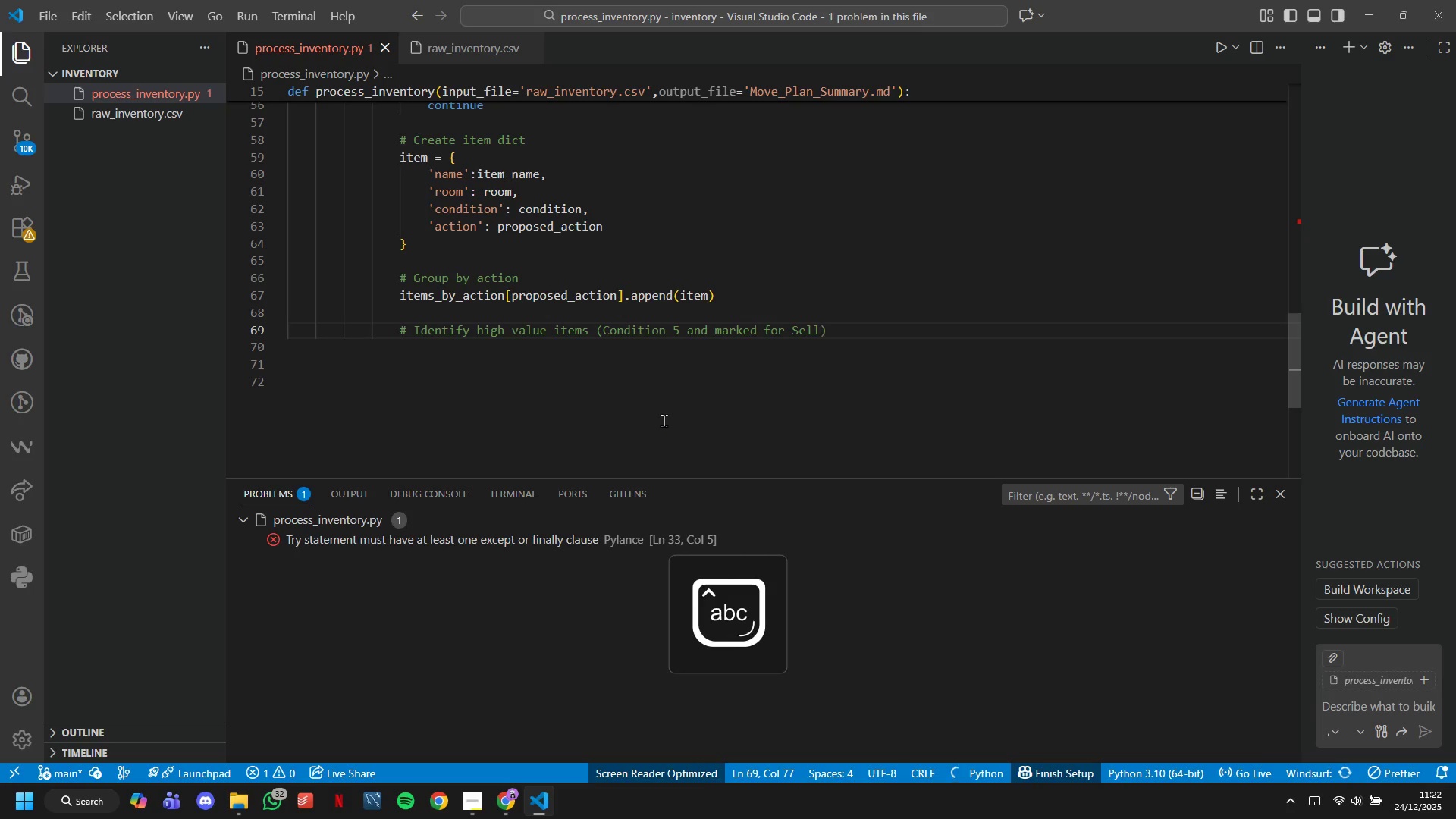 
key(ArrowRight)
 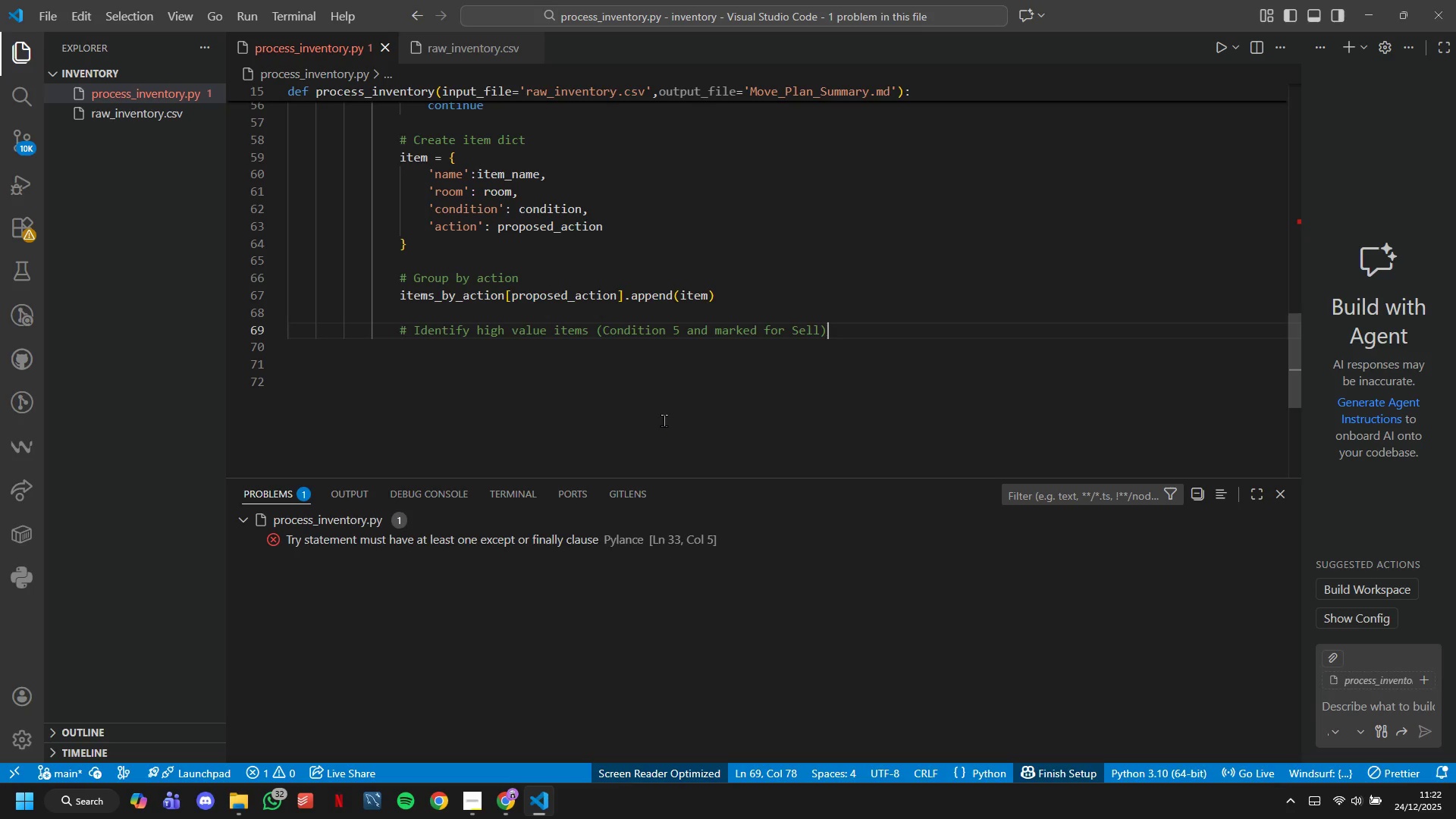 
key(Enter)
 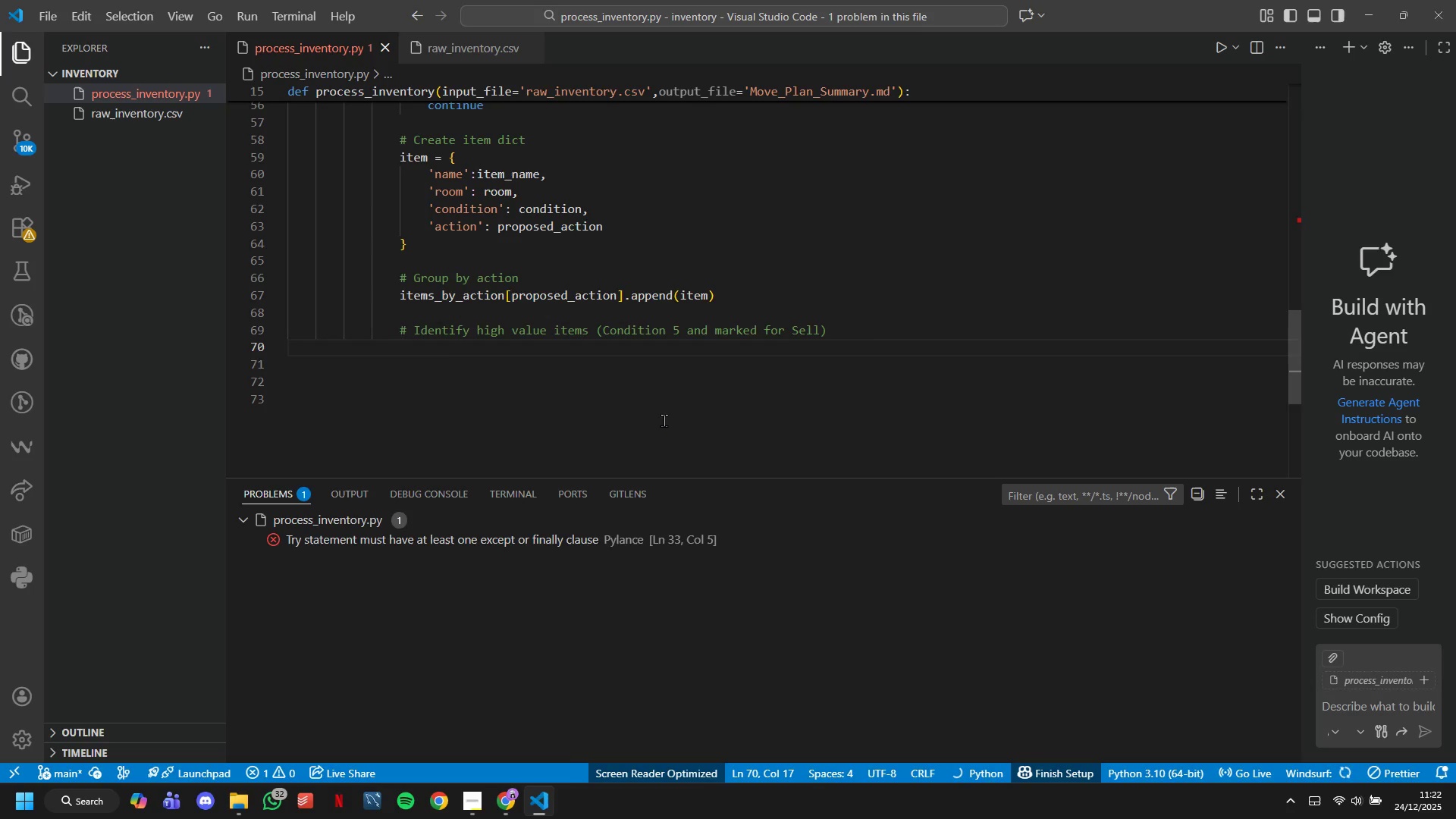 
type(if condition = 5 and proosed_)
 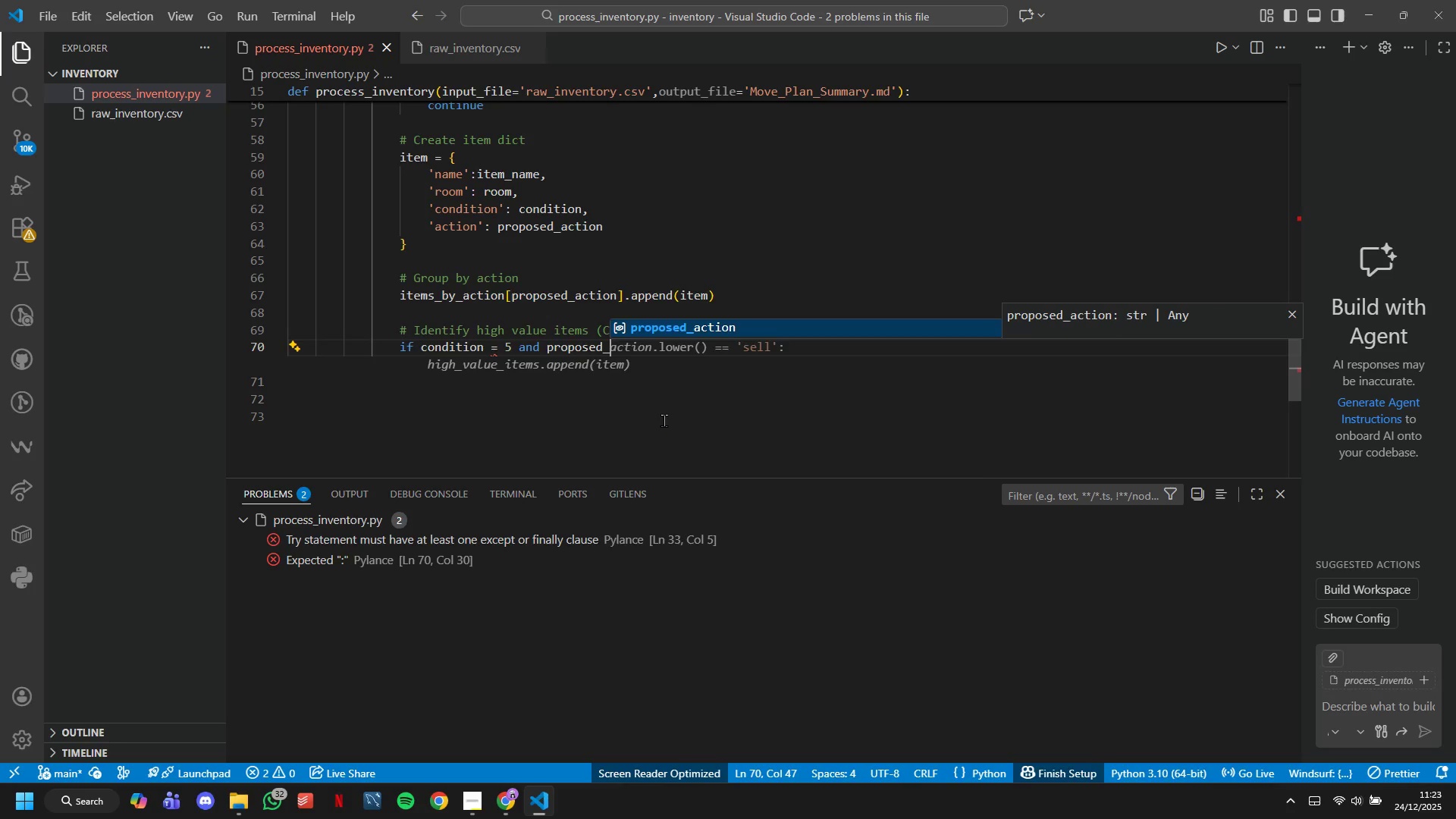 
wait(7.75)
 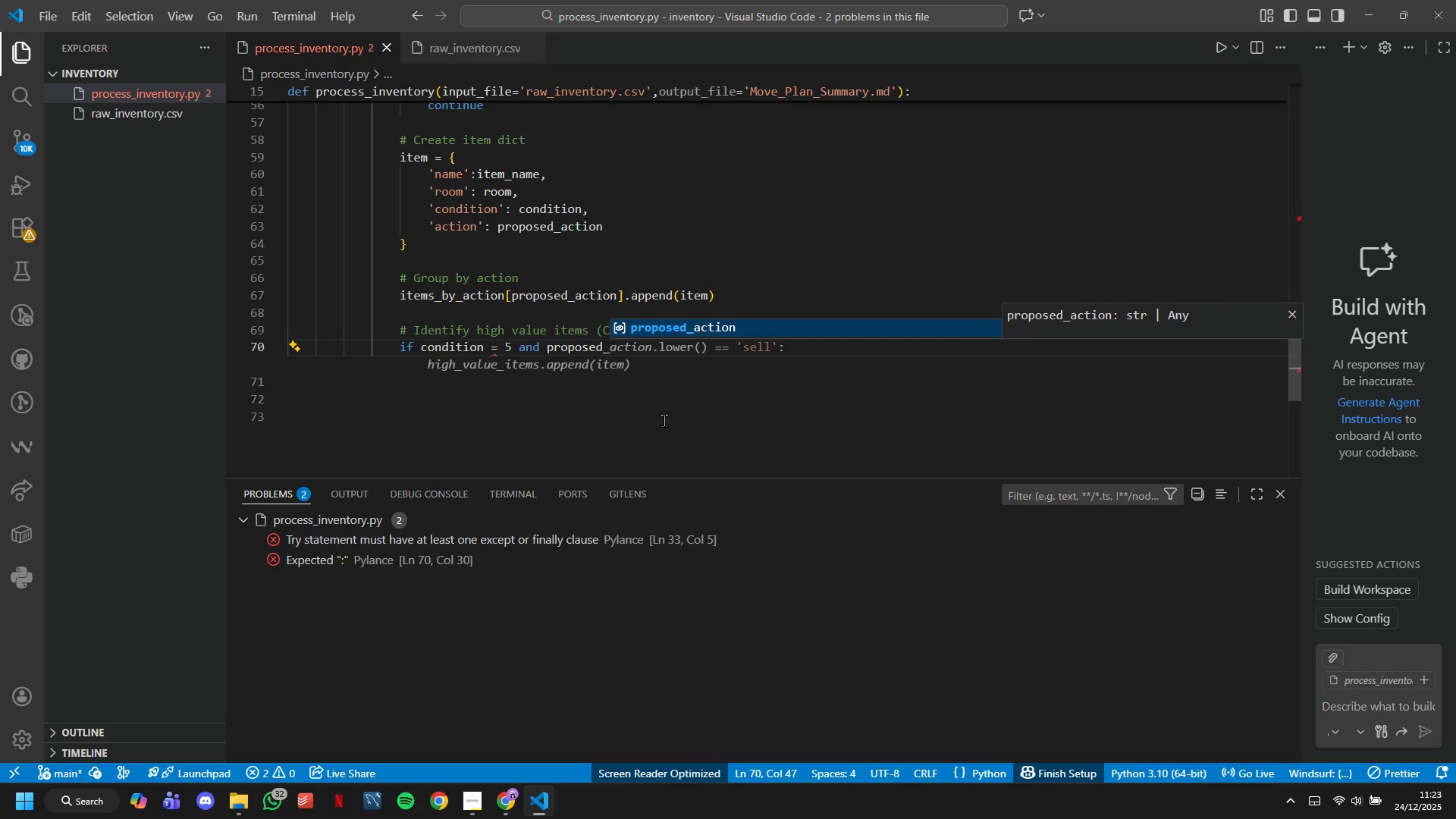 
type(actionlower()
 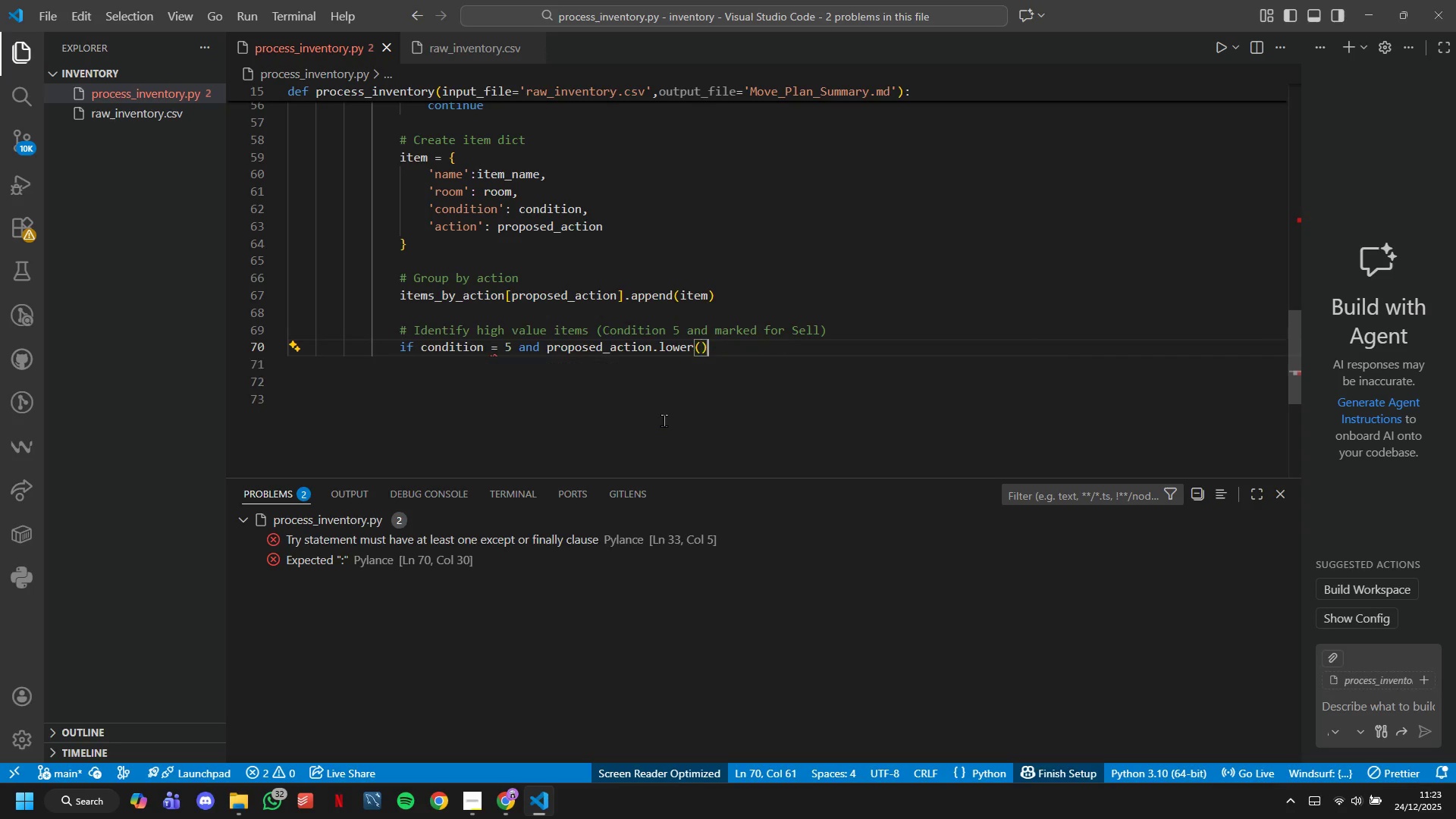 
hold_key(key=Period, duration=20.7)
 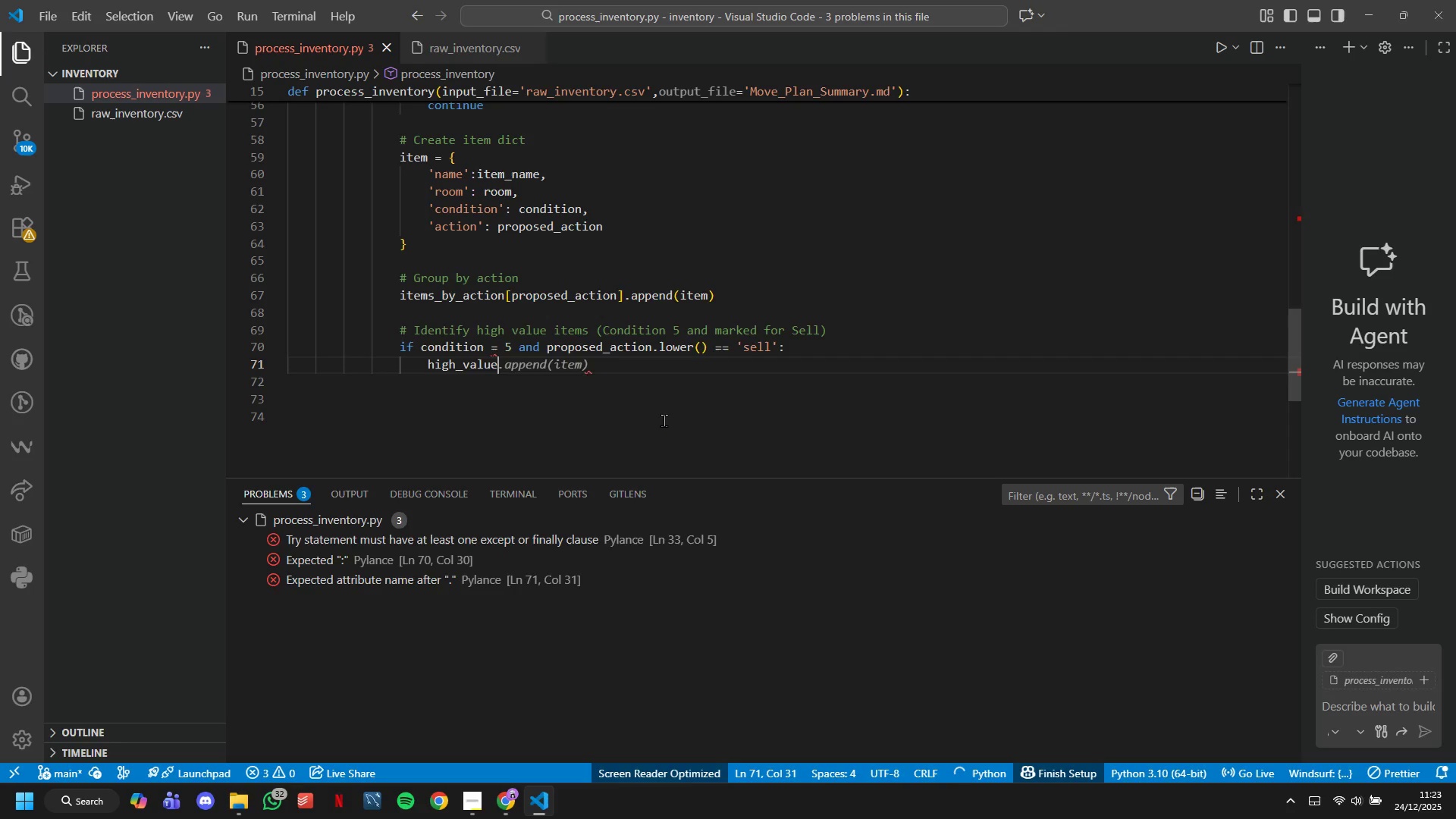 
key(Shift+ArrowRight)
 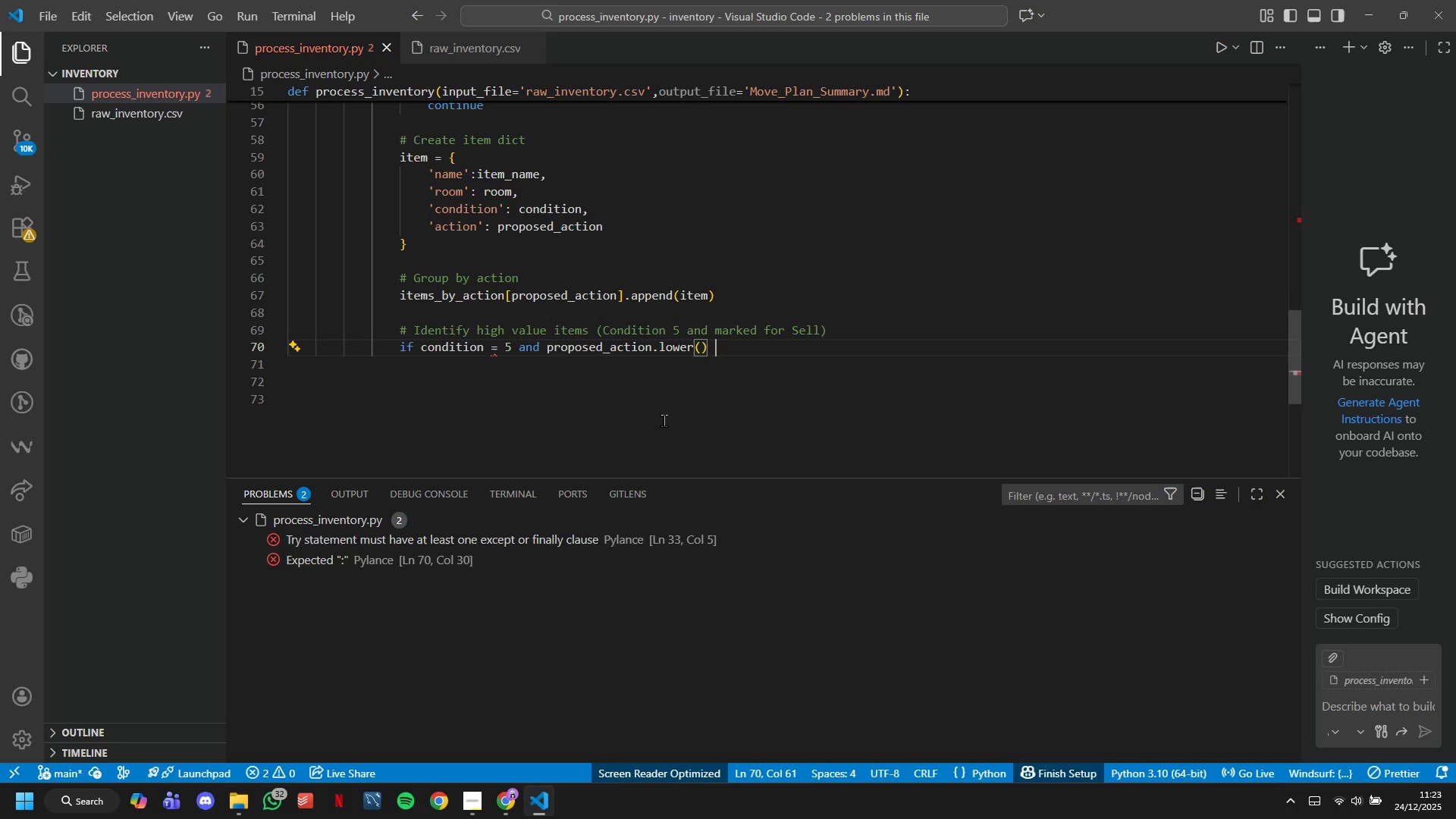 
type( == sell)
 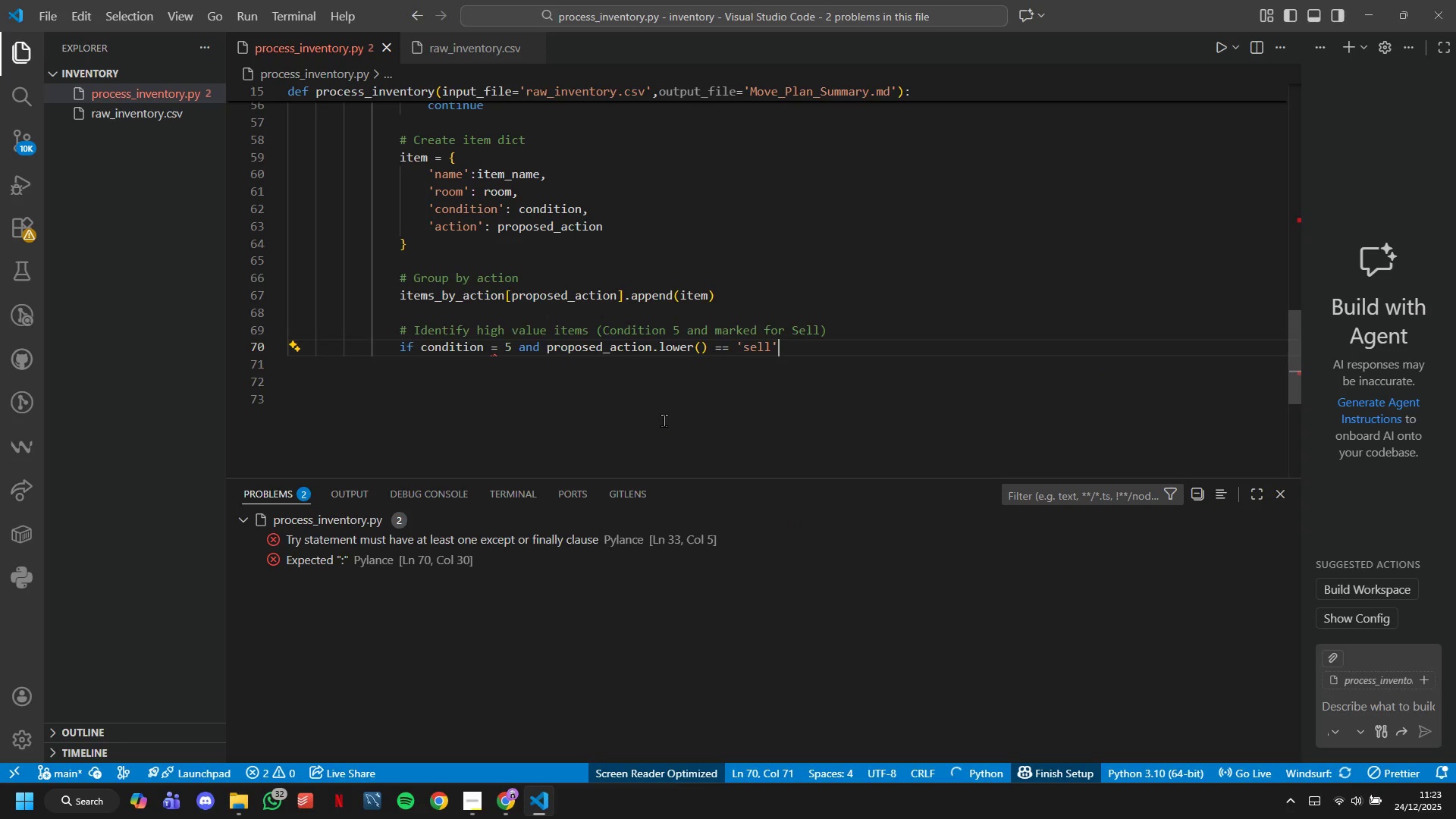 
key(ArrowRight)
 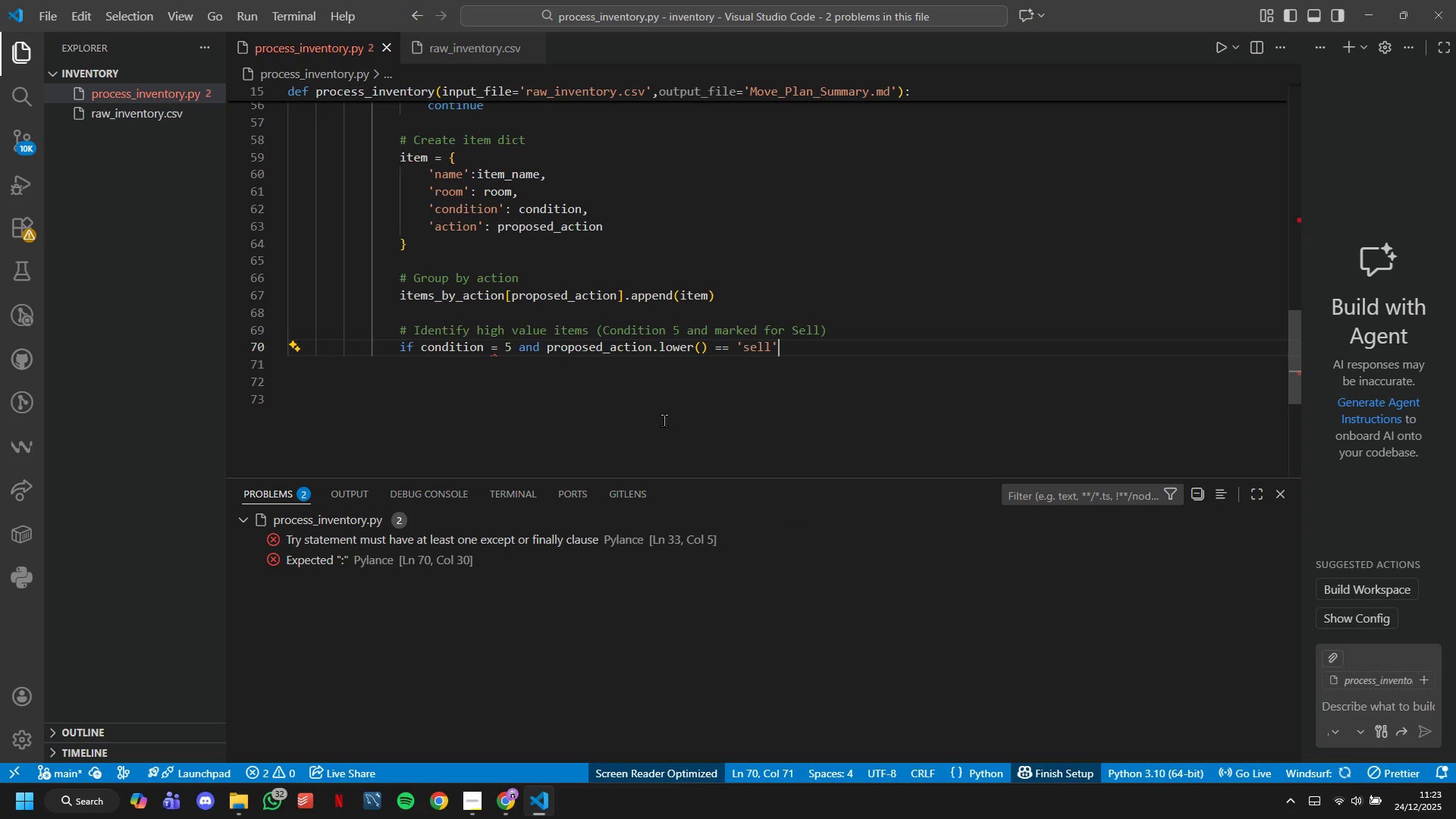 
key(Shift+Semicolon)
 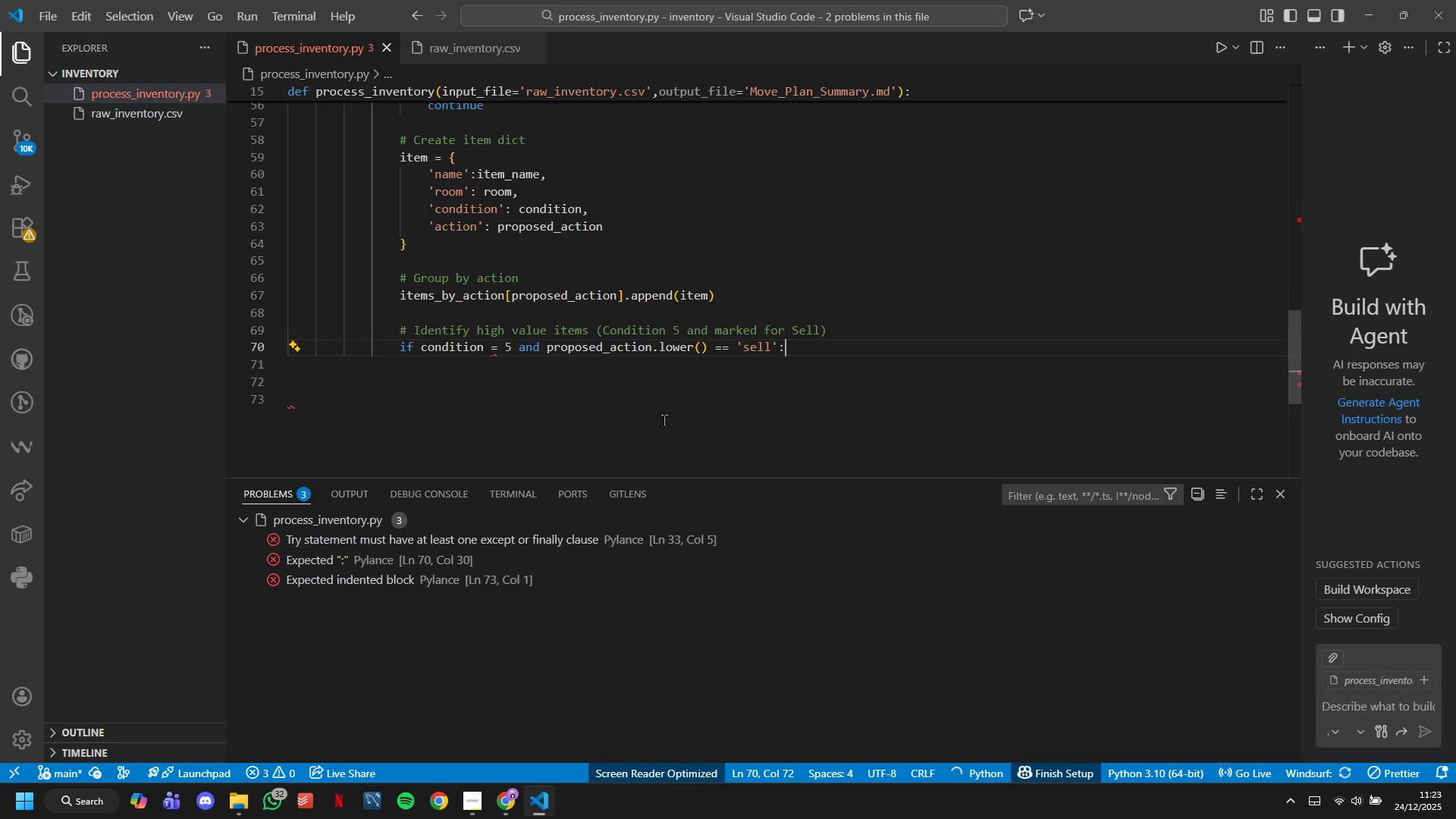 
key(Enter)
 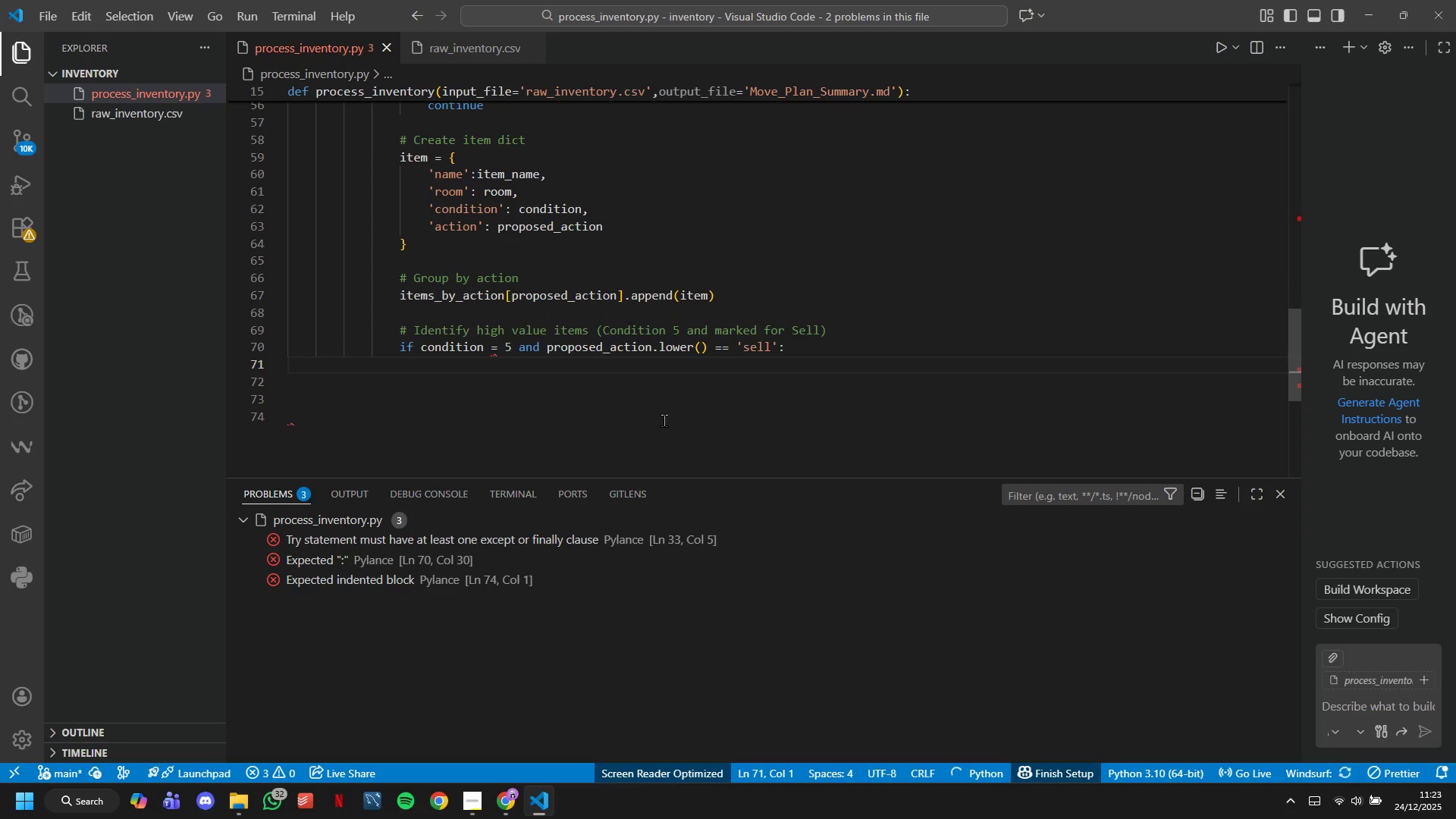 
type(high)
key(Backspace)
key(Backspace)
key(Backspace)
key(Backspace)
key(Backspace)
 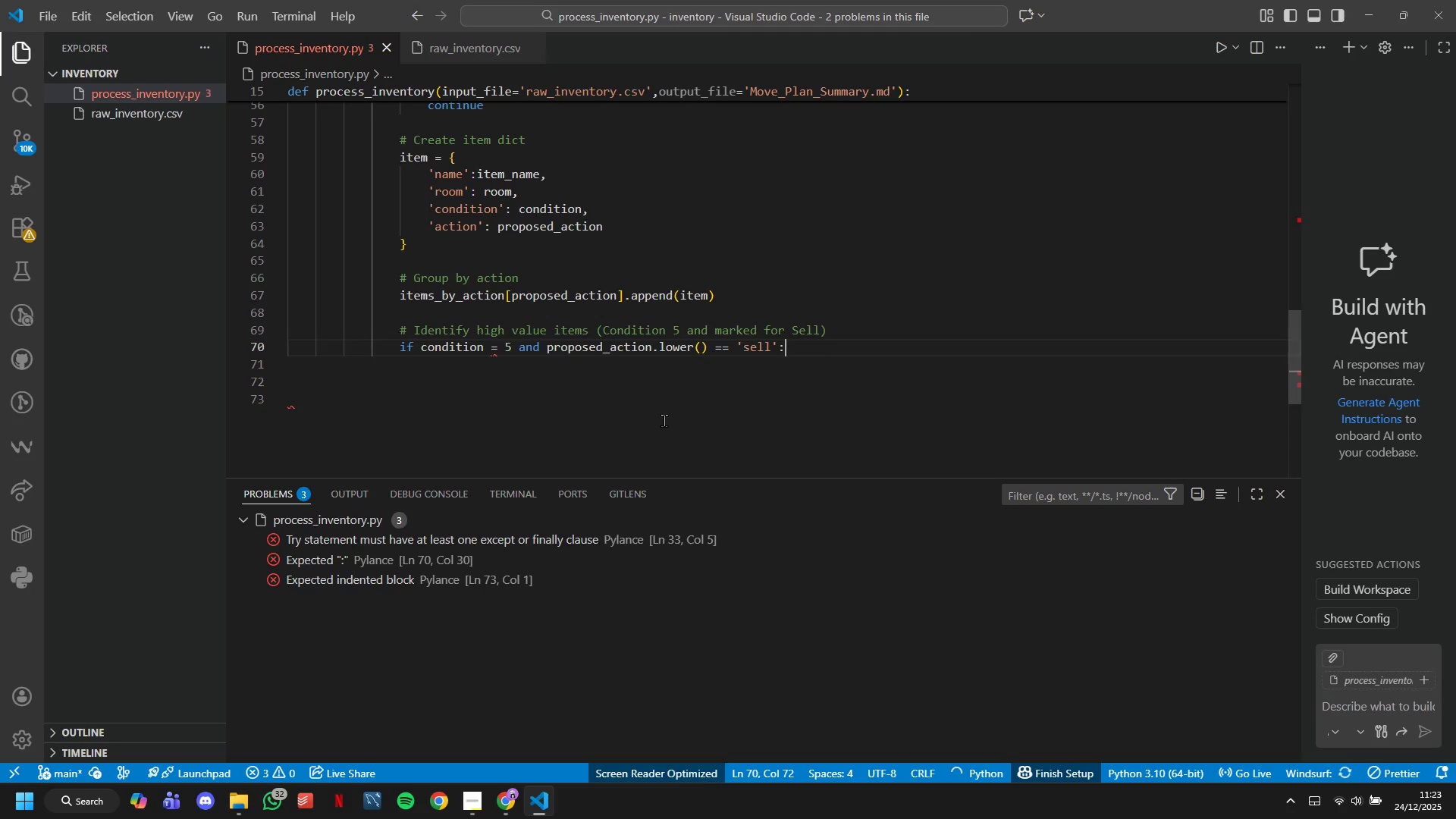 
key(Enter)
 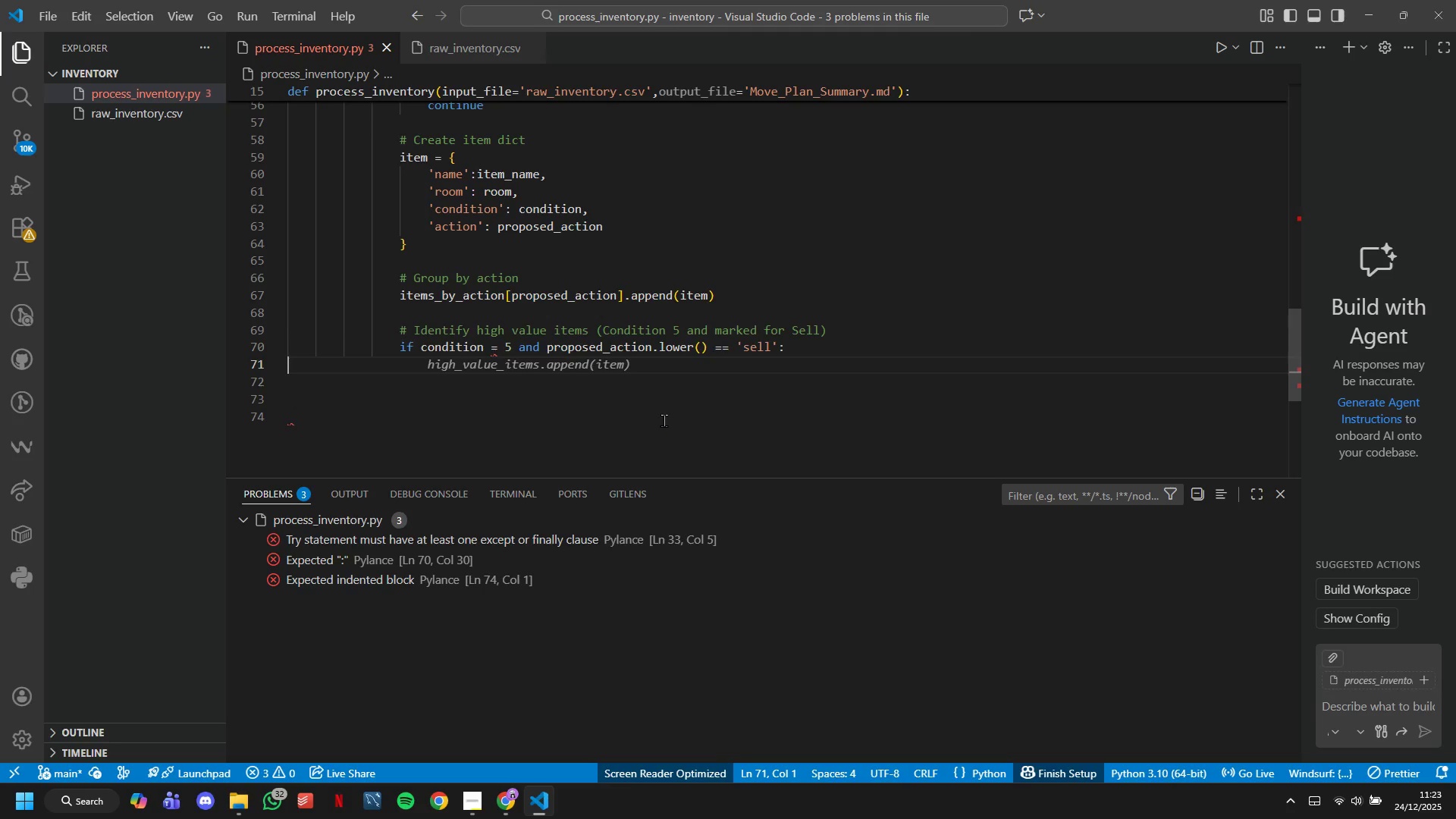 
key(Backspace)
 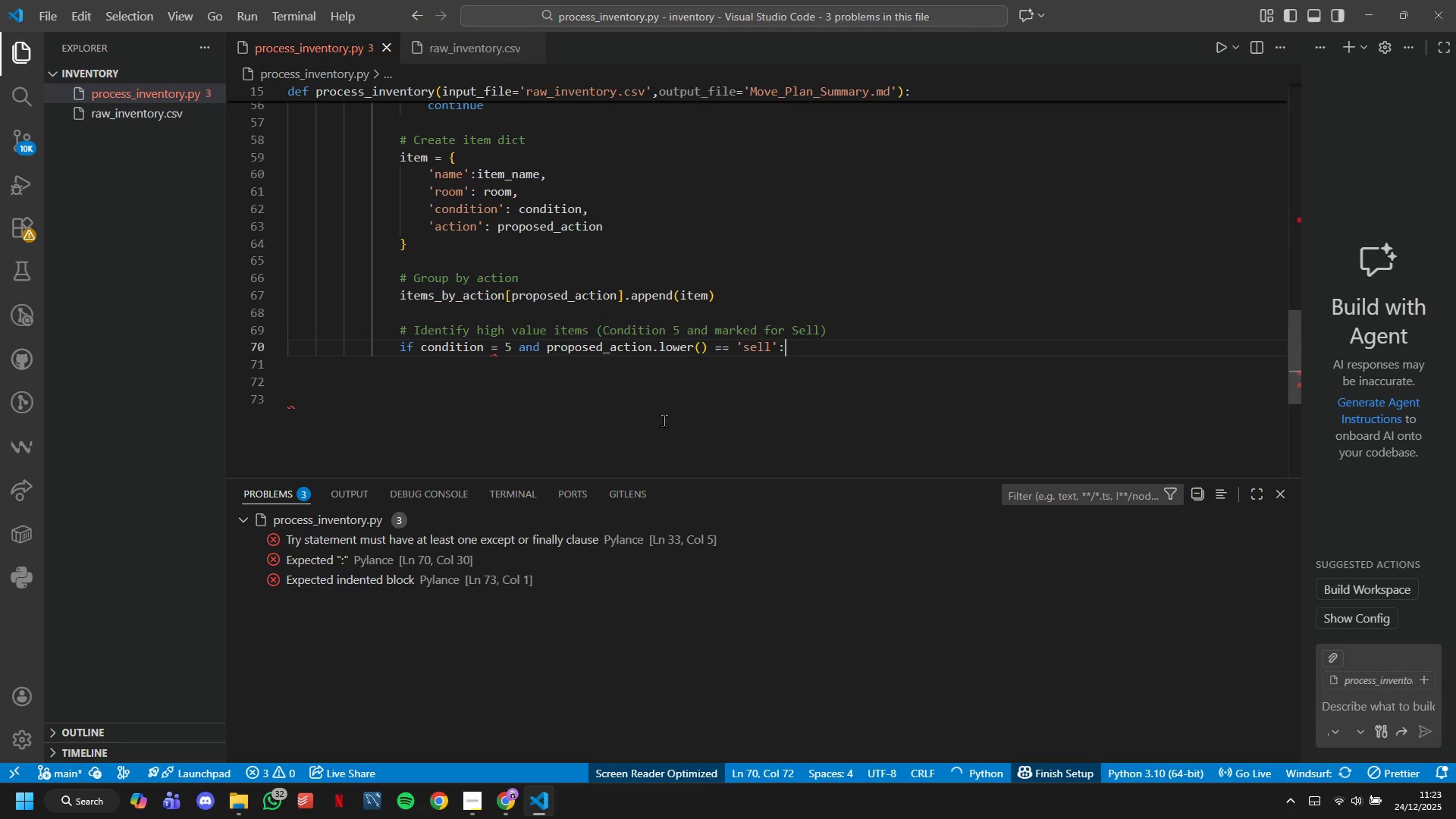 
key(Enter)
 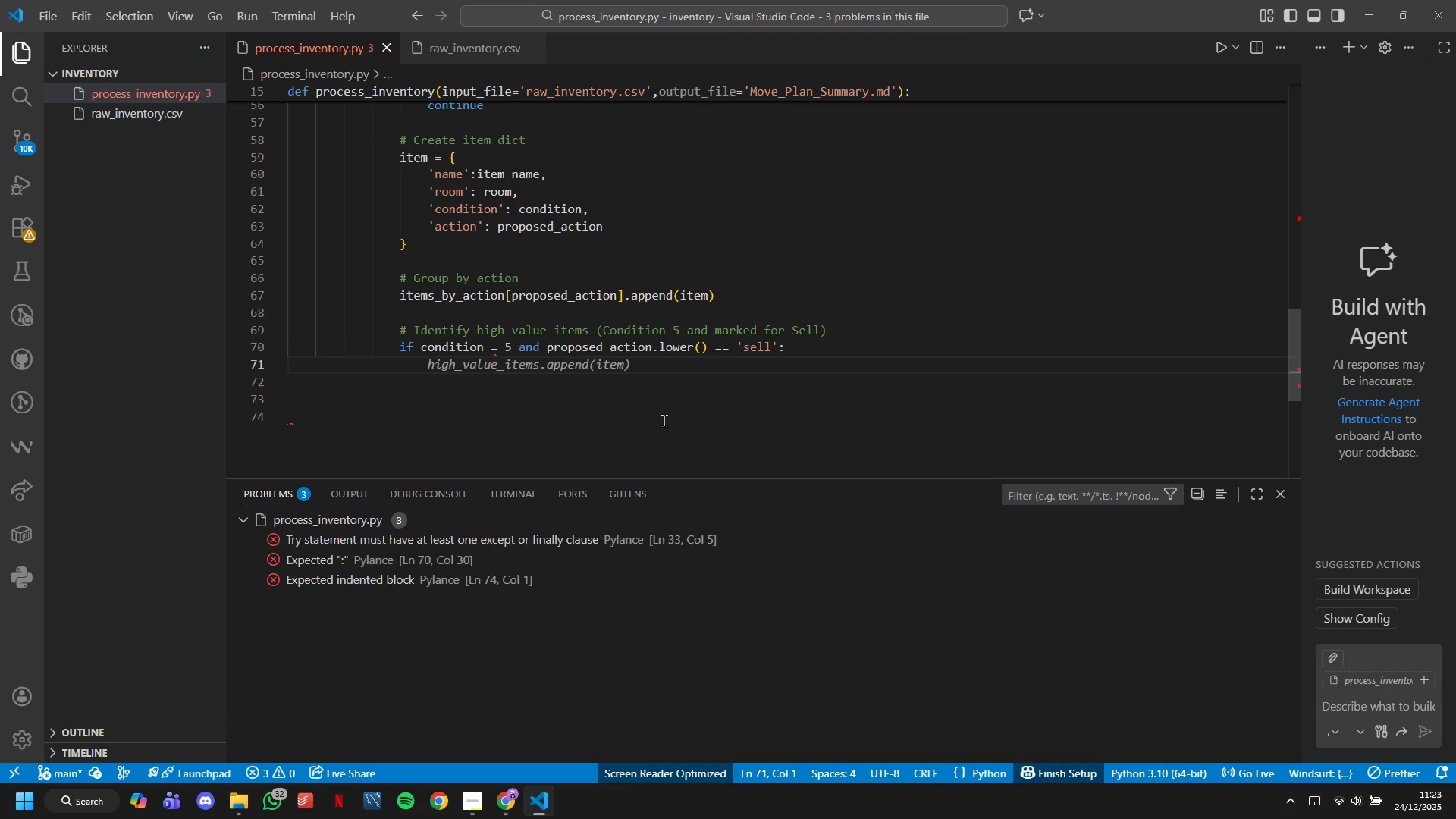 
key(Tab)
type(high-BAlue)
key(Backspace)
key(Backspace)
key(Backspace)
key(Backspace)
key(Backspace)
type(value)
key(Backspace)
type(-items.append(Ite,)
key(Backspace)
type(m)
 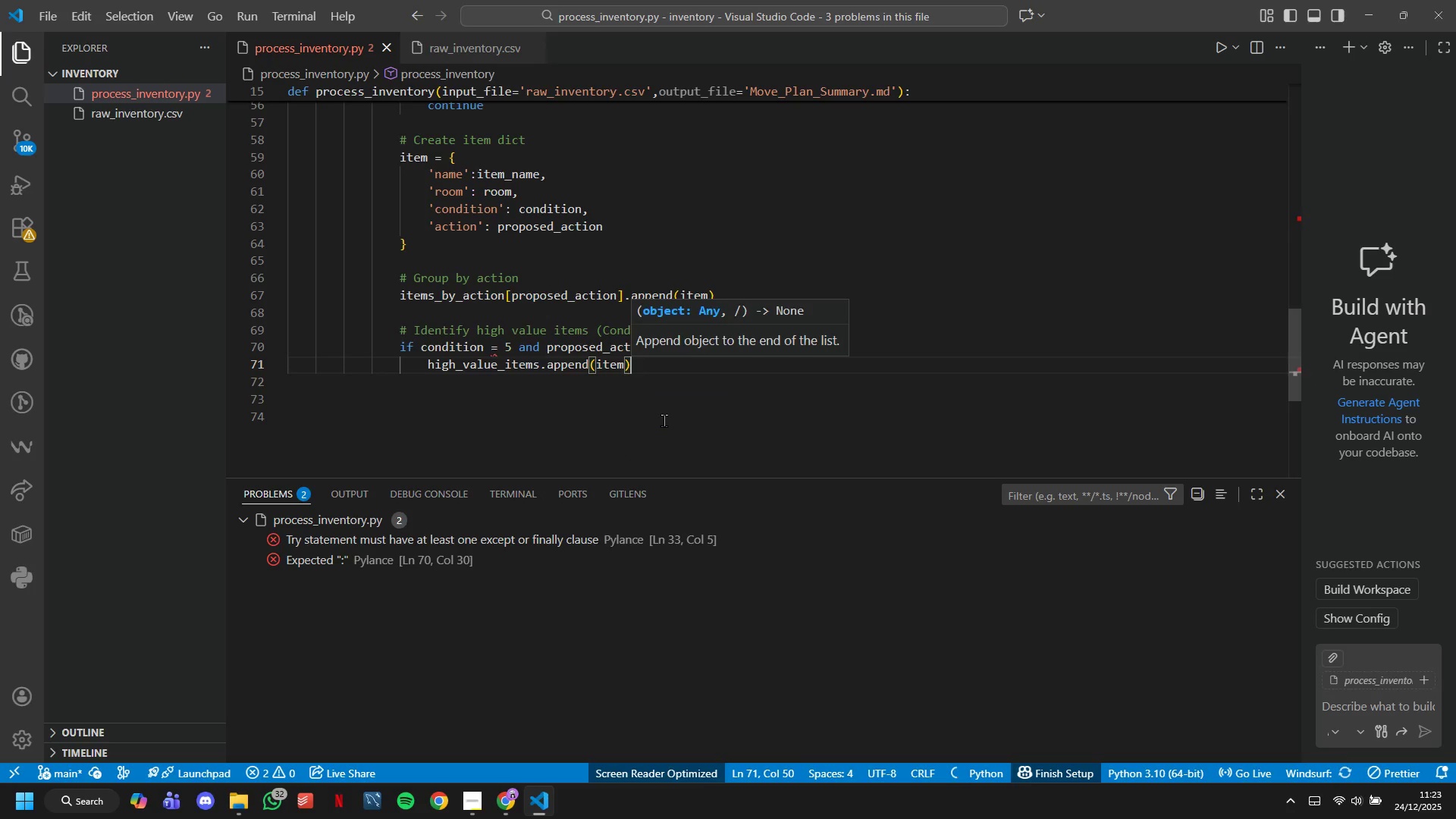 
 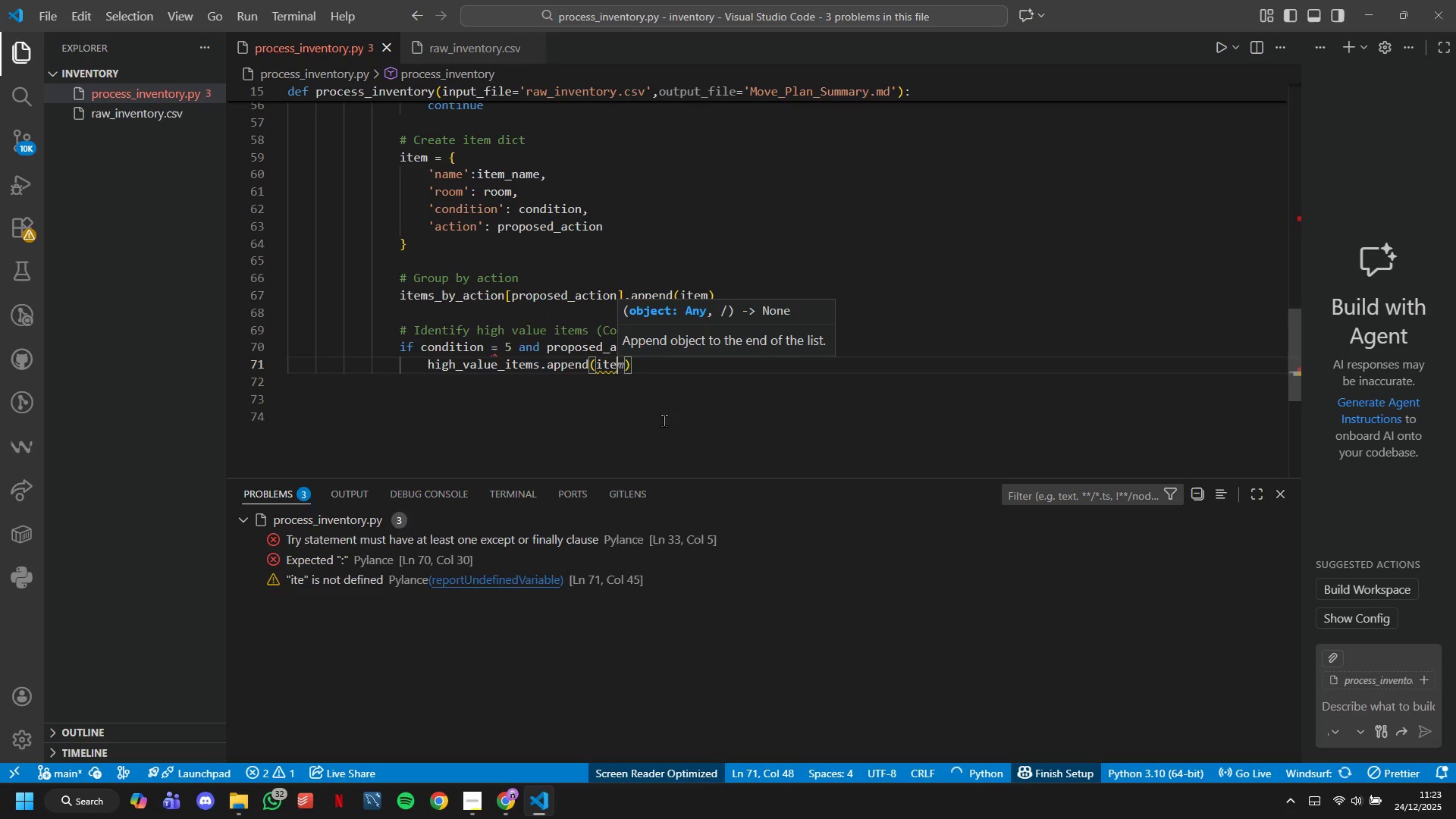 
key(ArrowRight)
 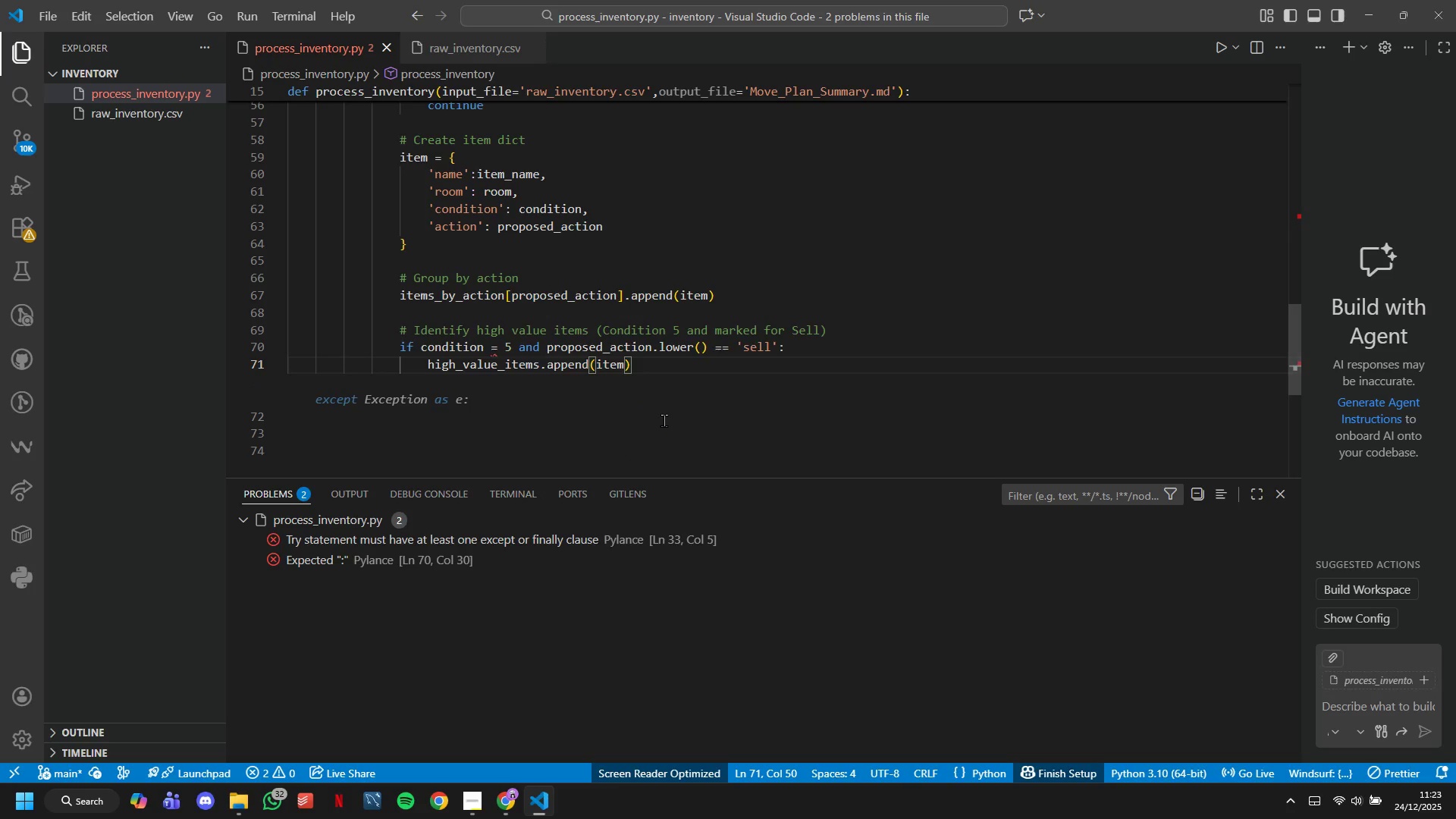 
key(Enter)
 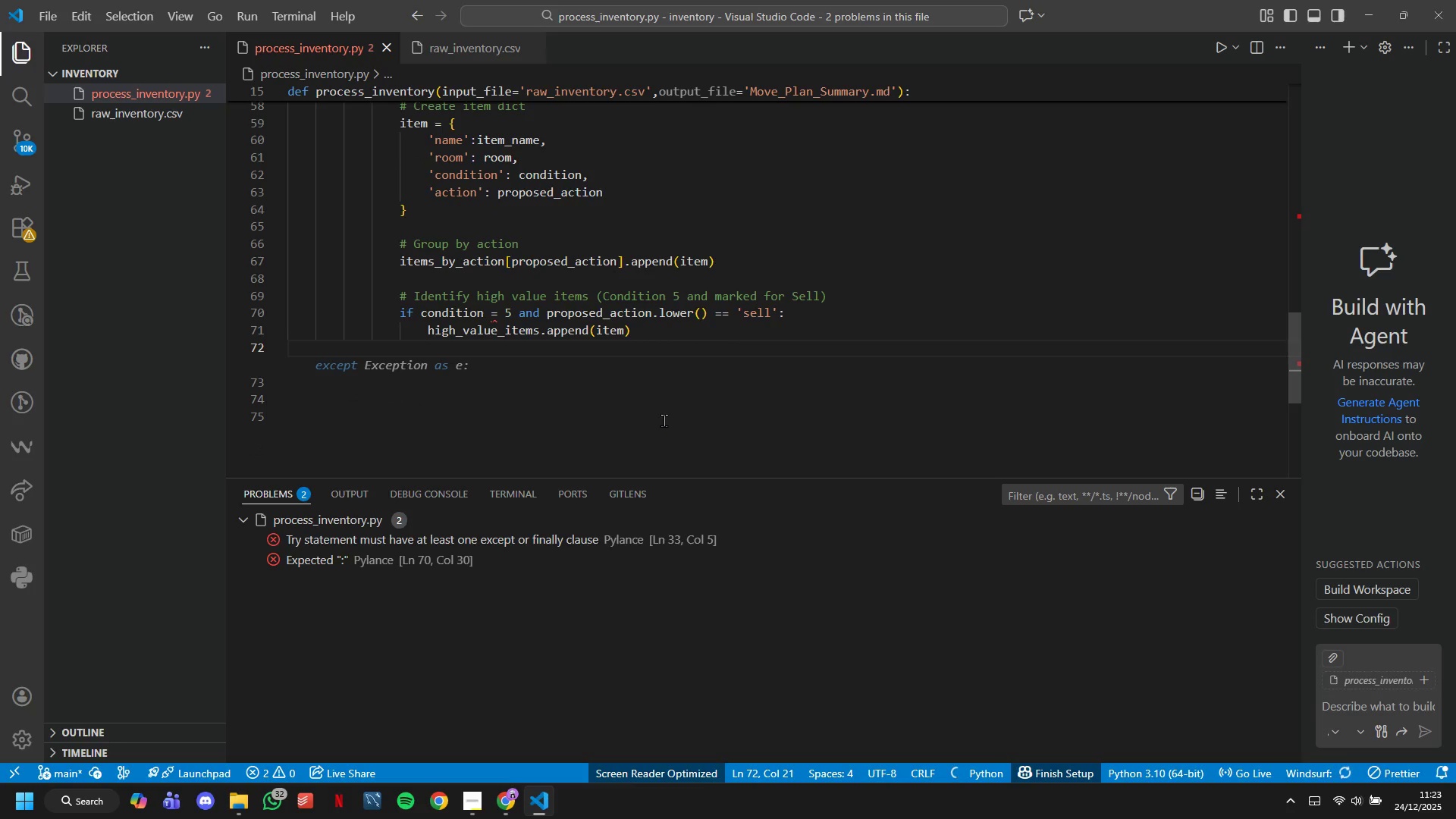 
key(Backspace)
 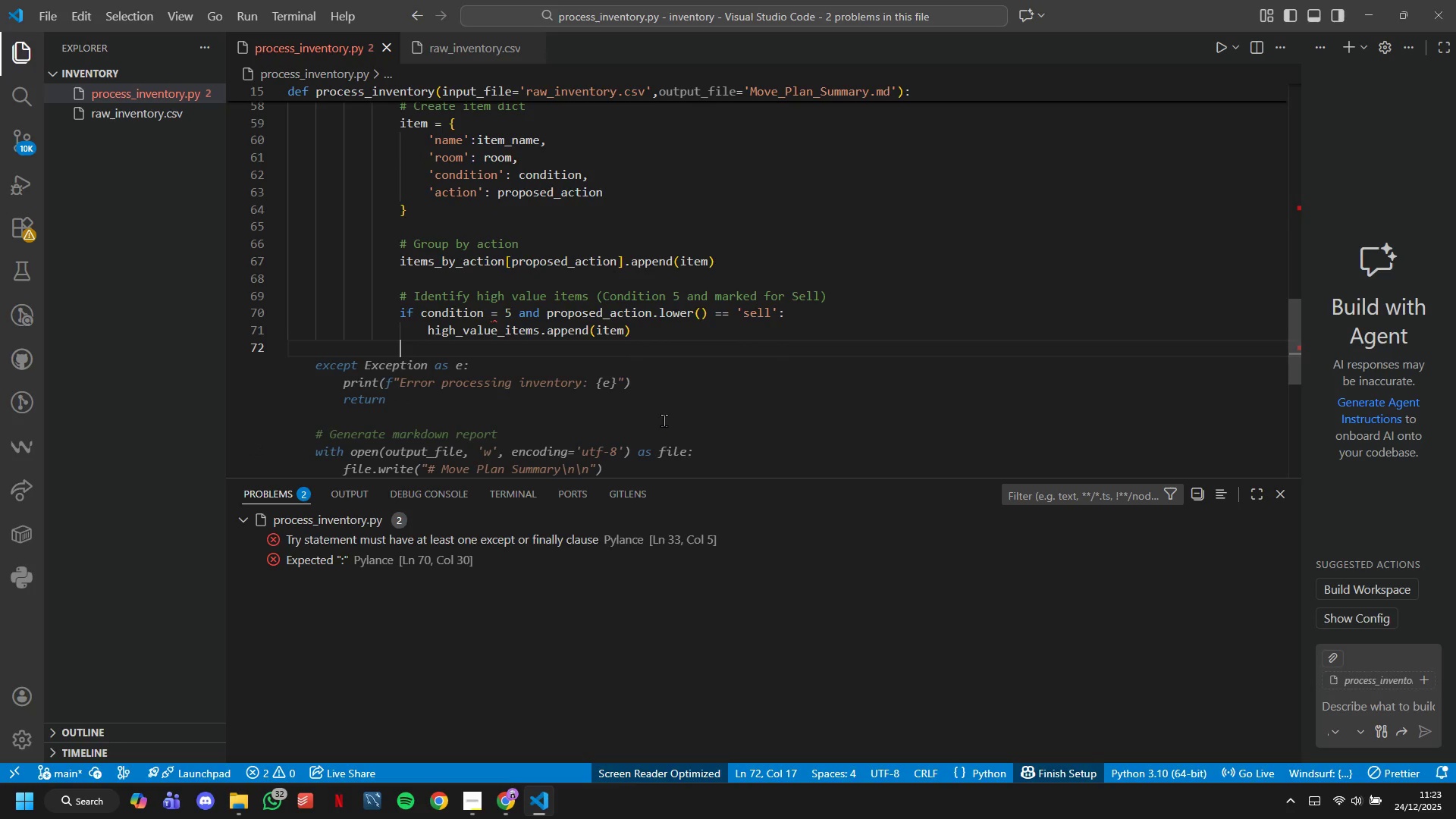 
key(Backspace)
 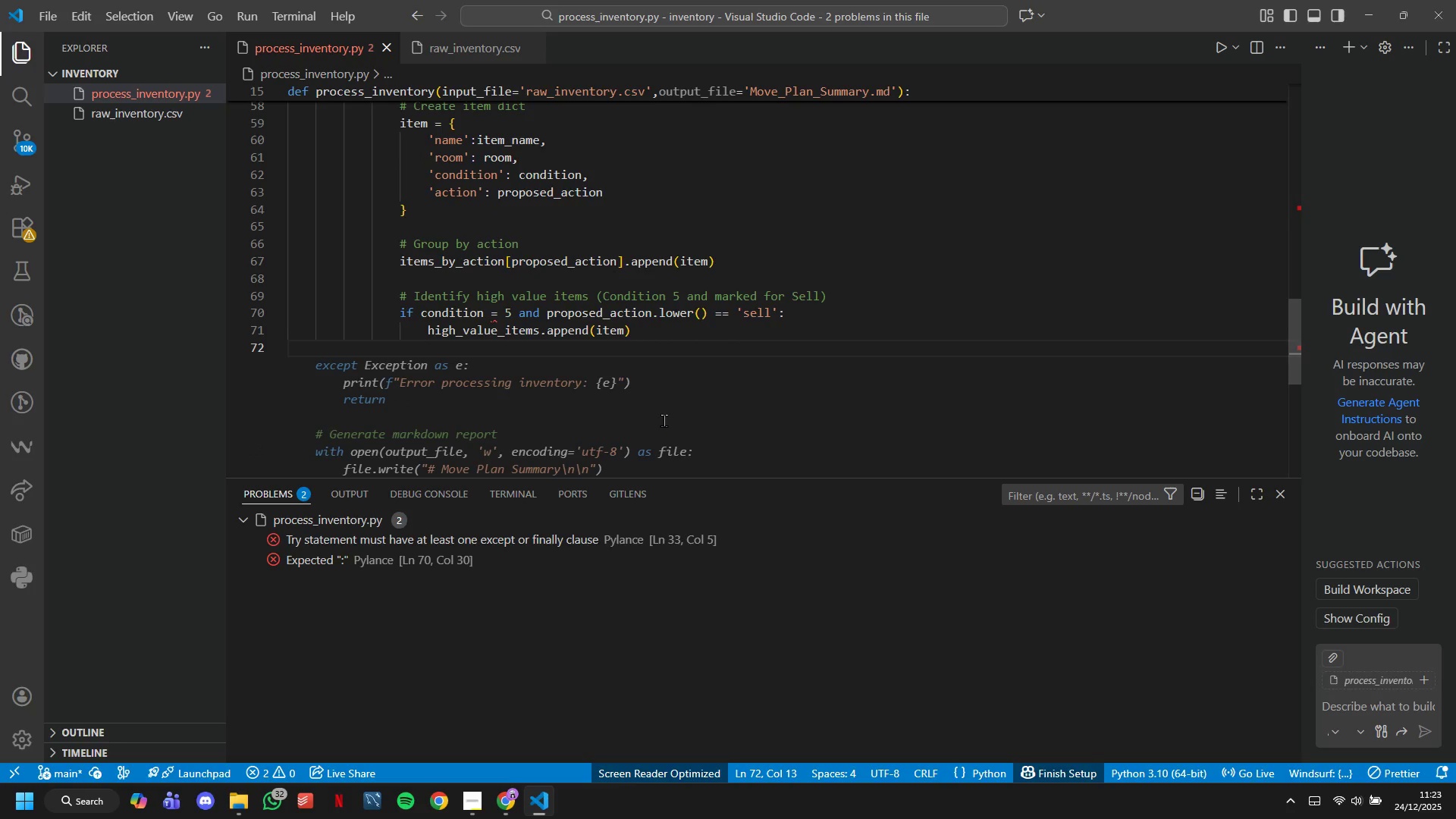 
wait(7.44)
 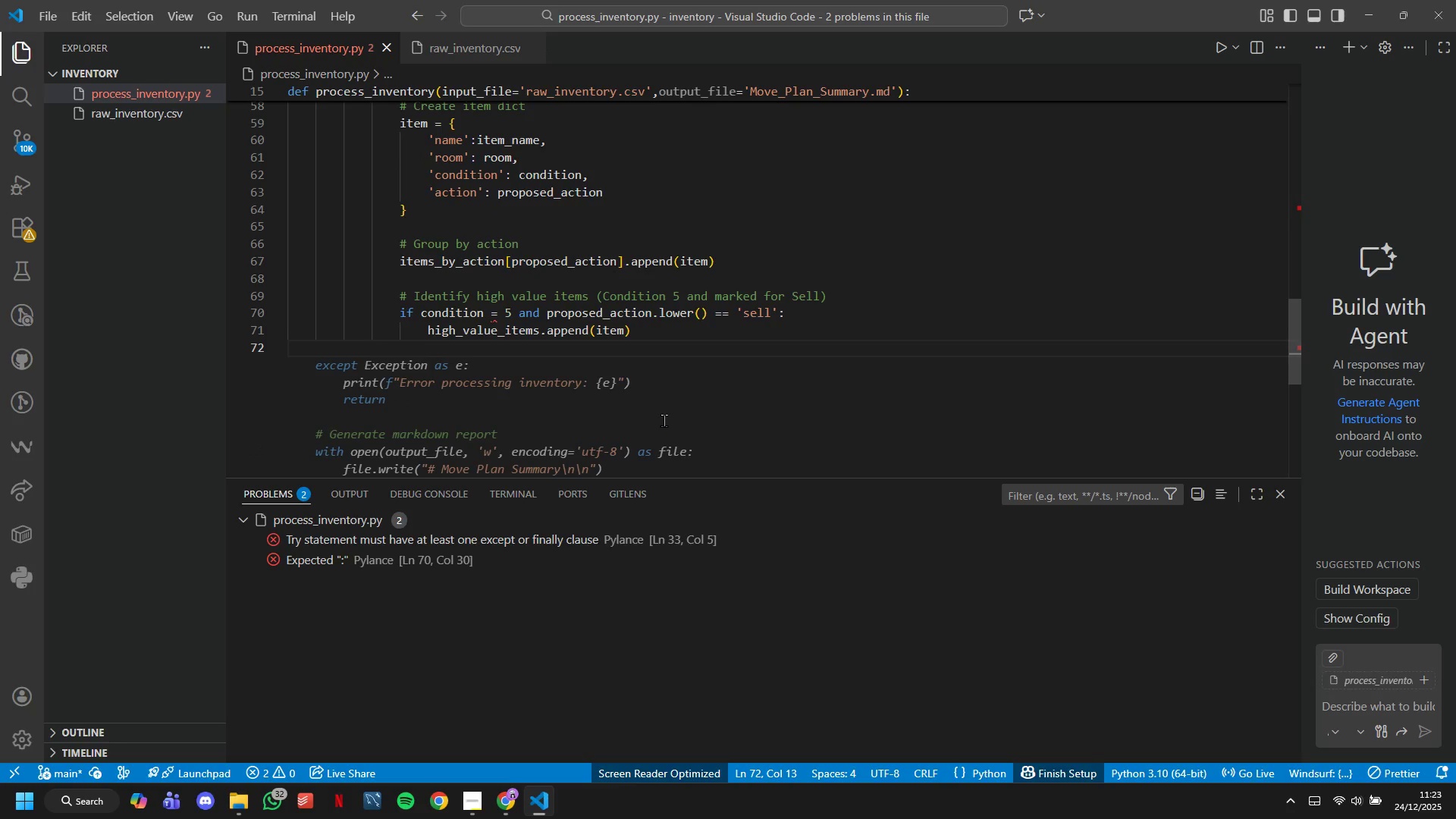 
key(Shift+ShiftRight)
 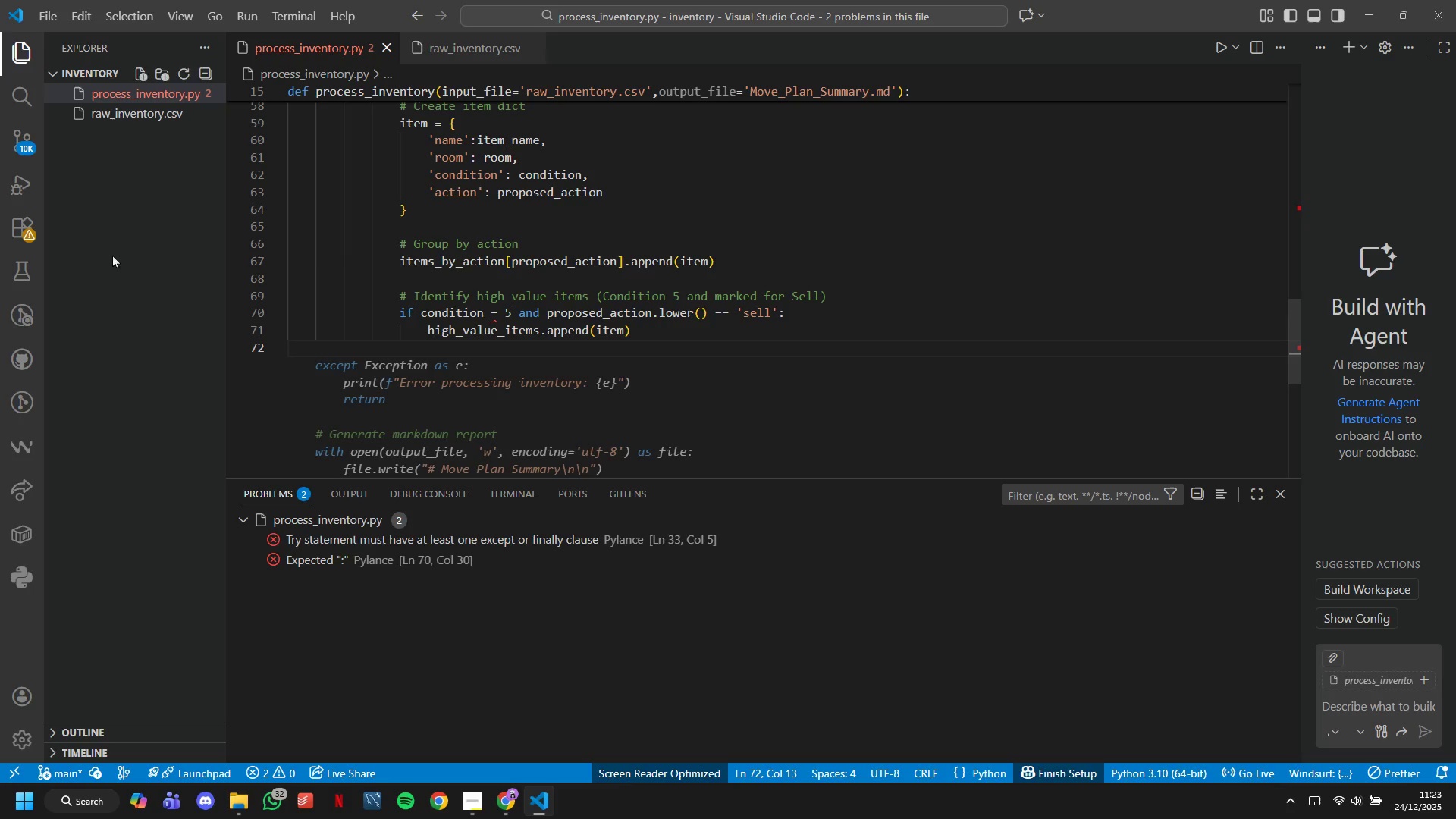 
scroll: coordinate [344, 273], scroll_direction: up, amount: 13.0
 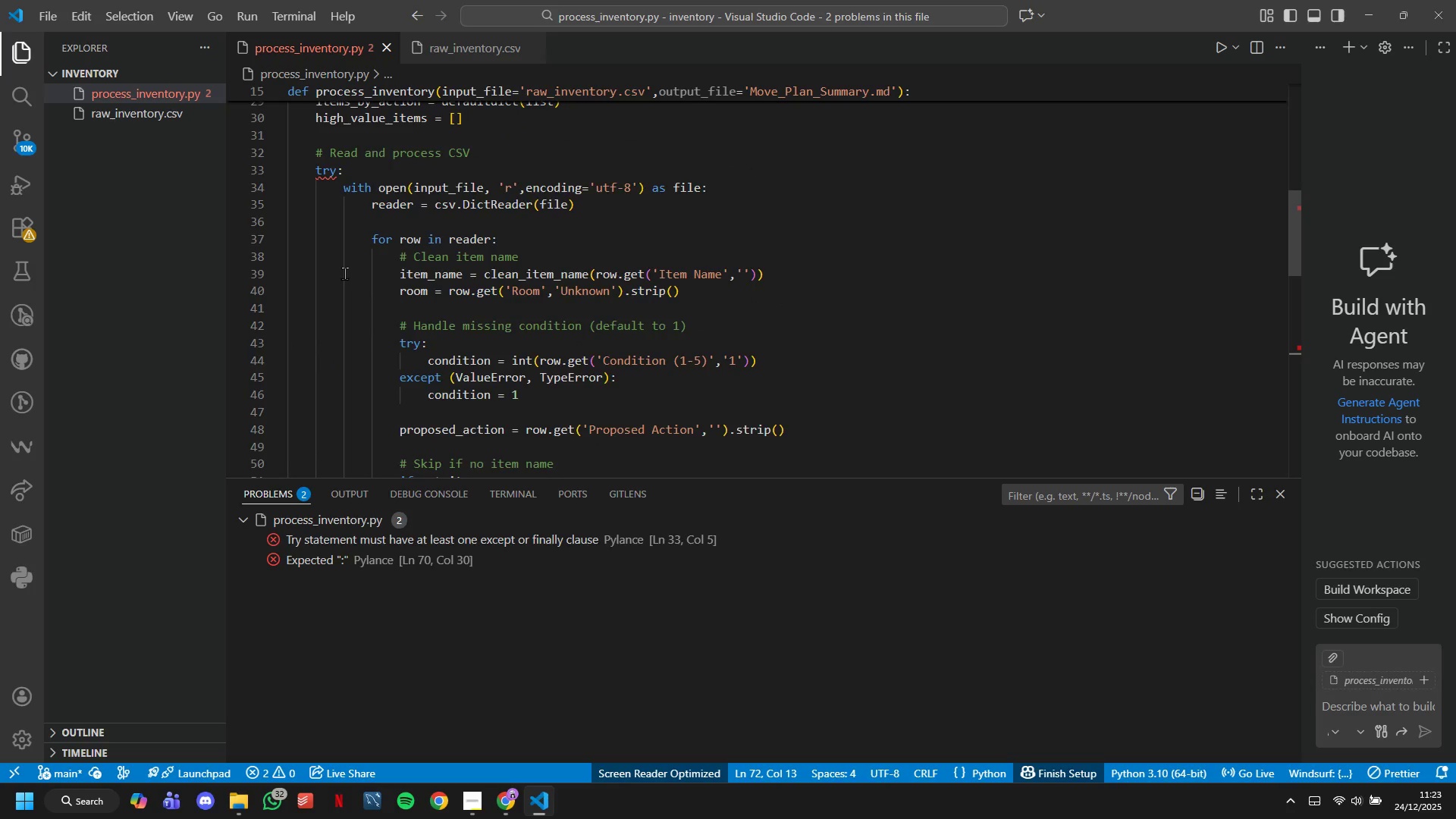 
scroll: coordinate [344, 269], scroll_direction: down, amount: 14.0
 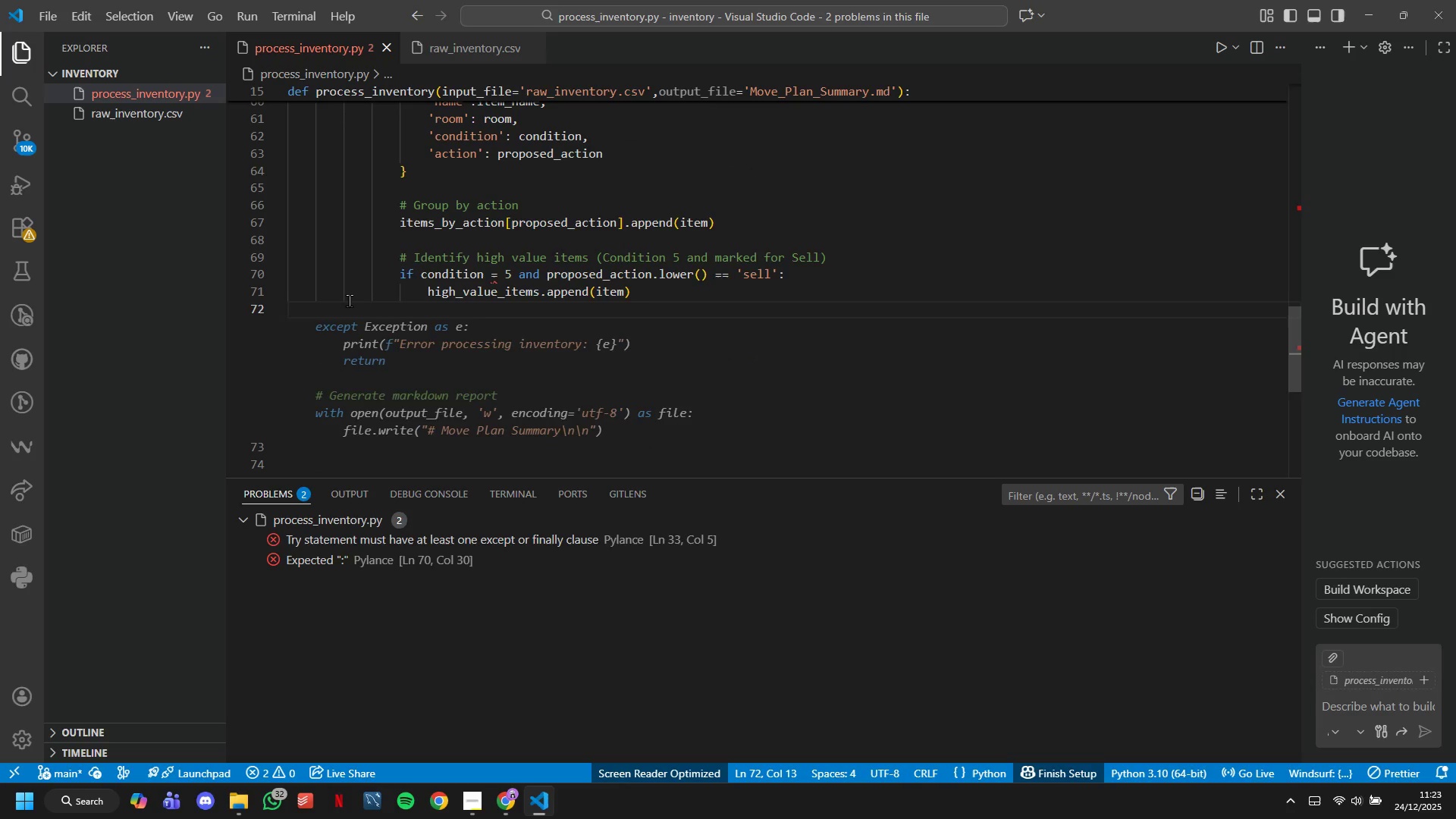 
left_click([349, 300])
 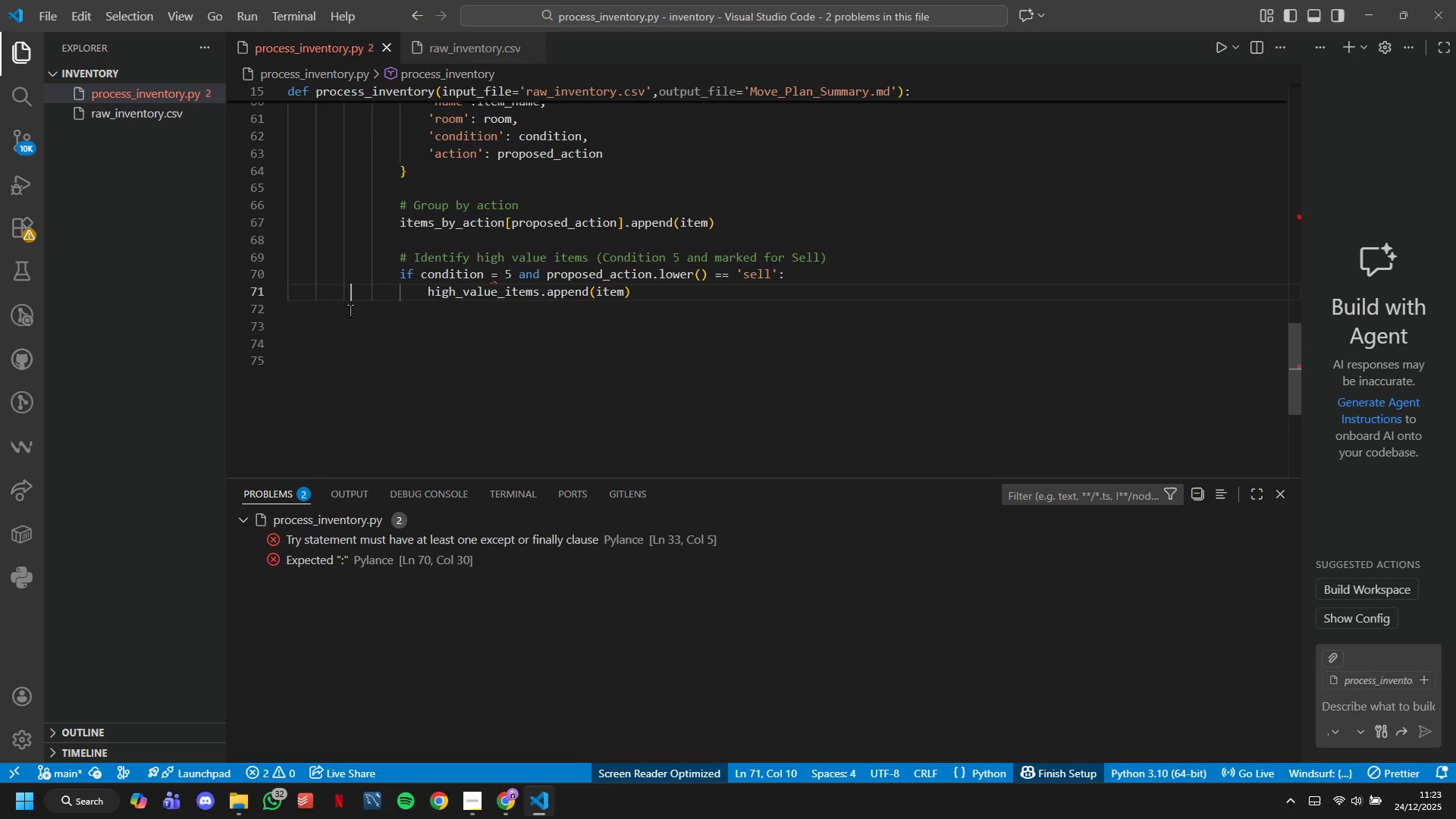 
left_click([350, 310])
 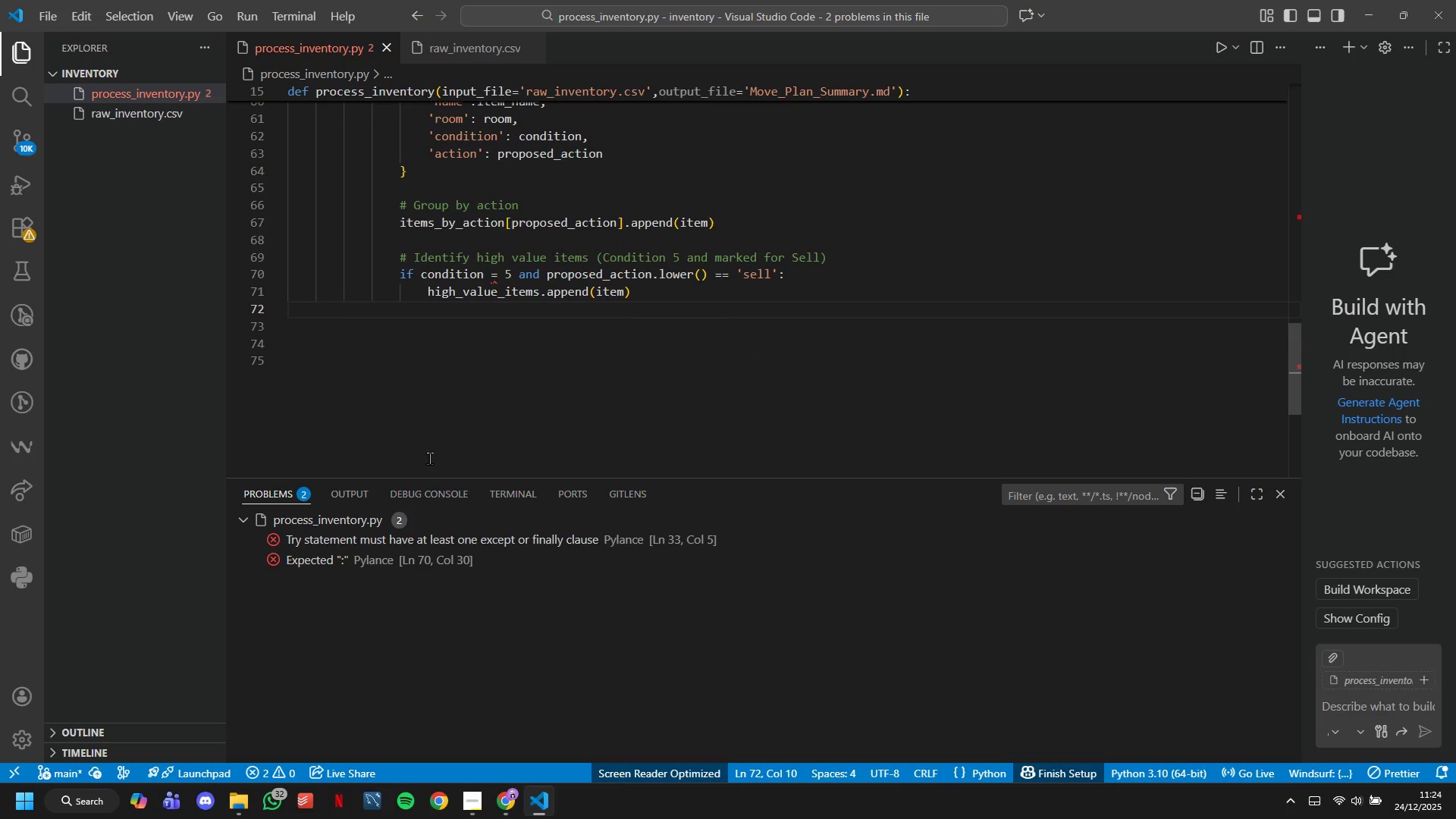 
key(Backspace)
 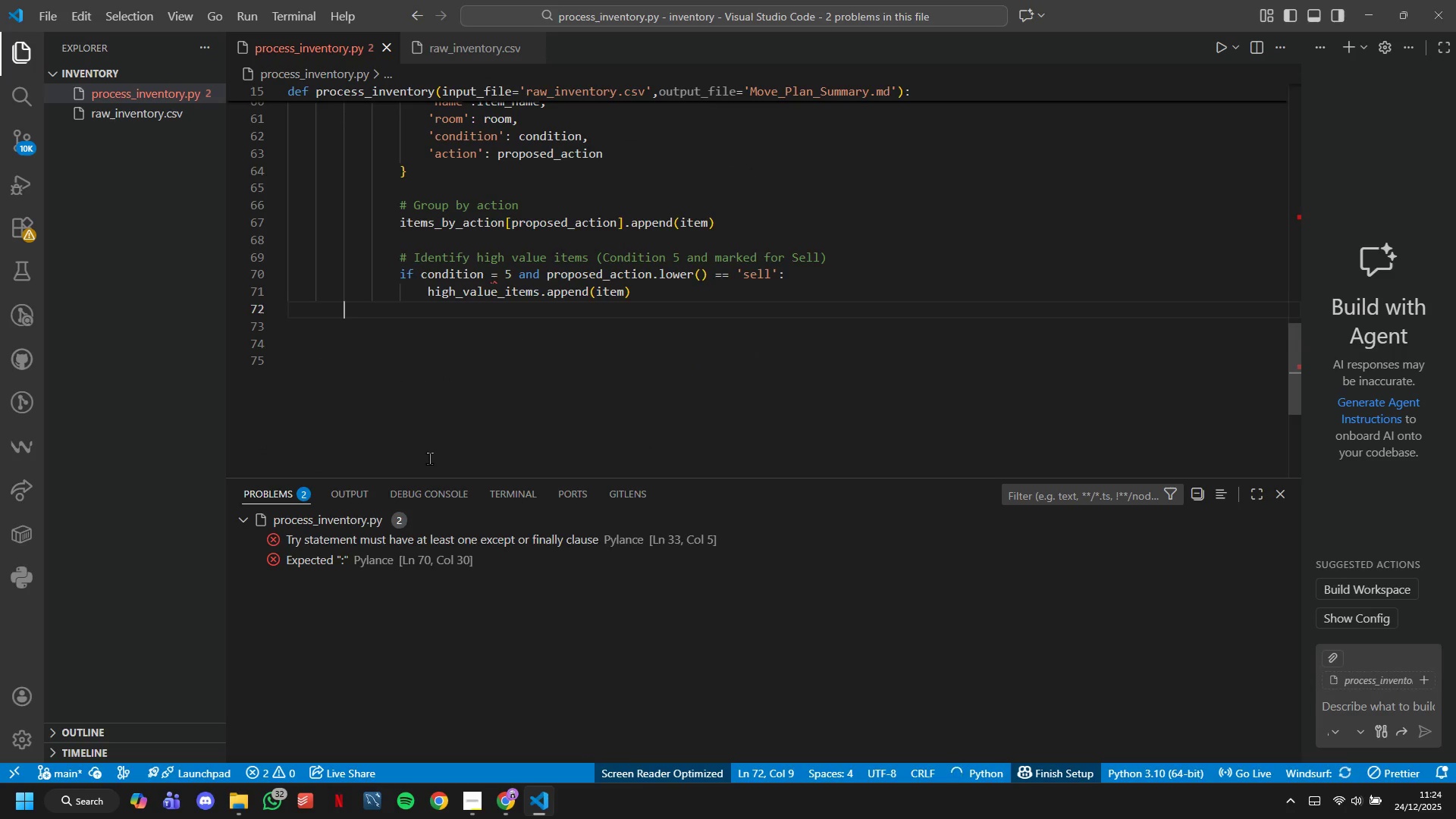 
key(Enter)
 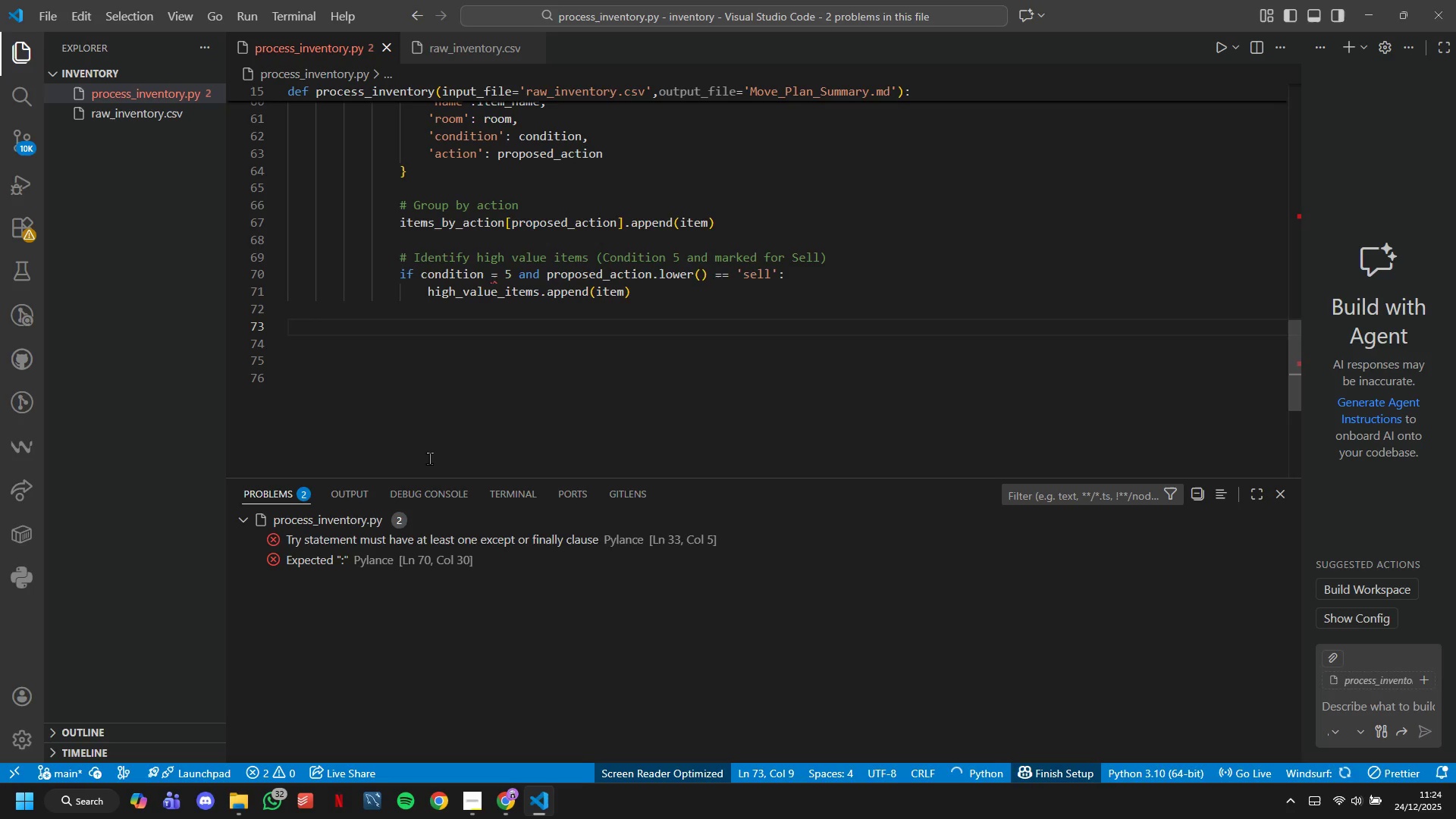 
type(with)
key(Backspace)
key(Backspace)
key(Backspace)
key(Backspace)
type(# Generate markdown repor)
 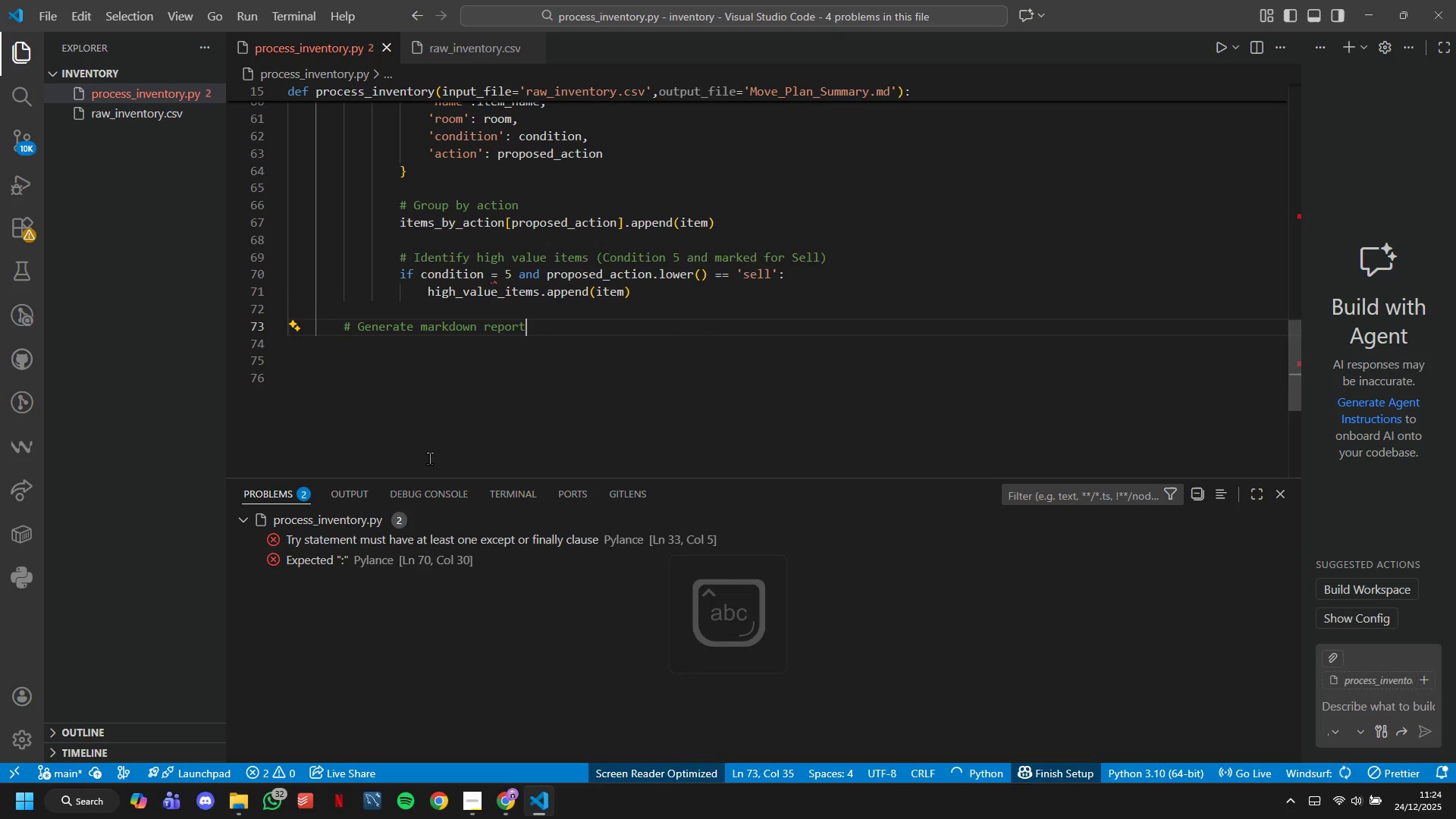 
key(Enter)
 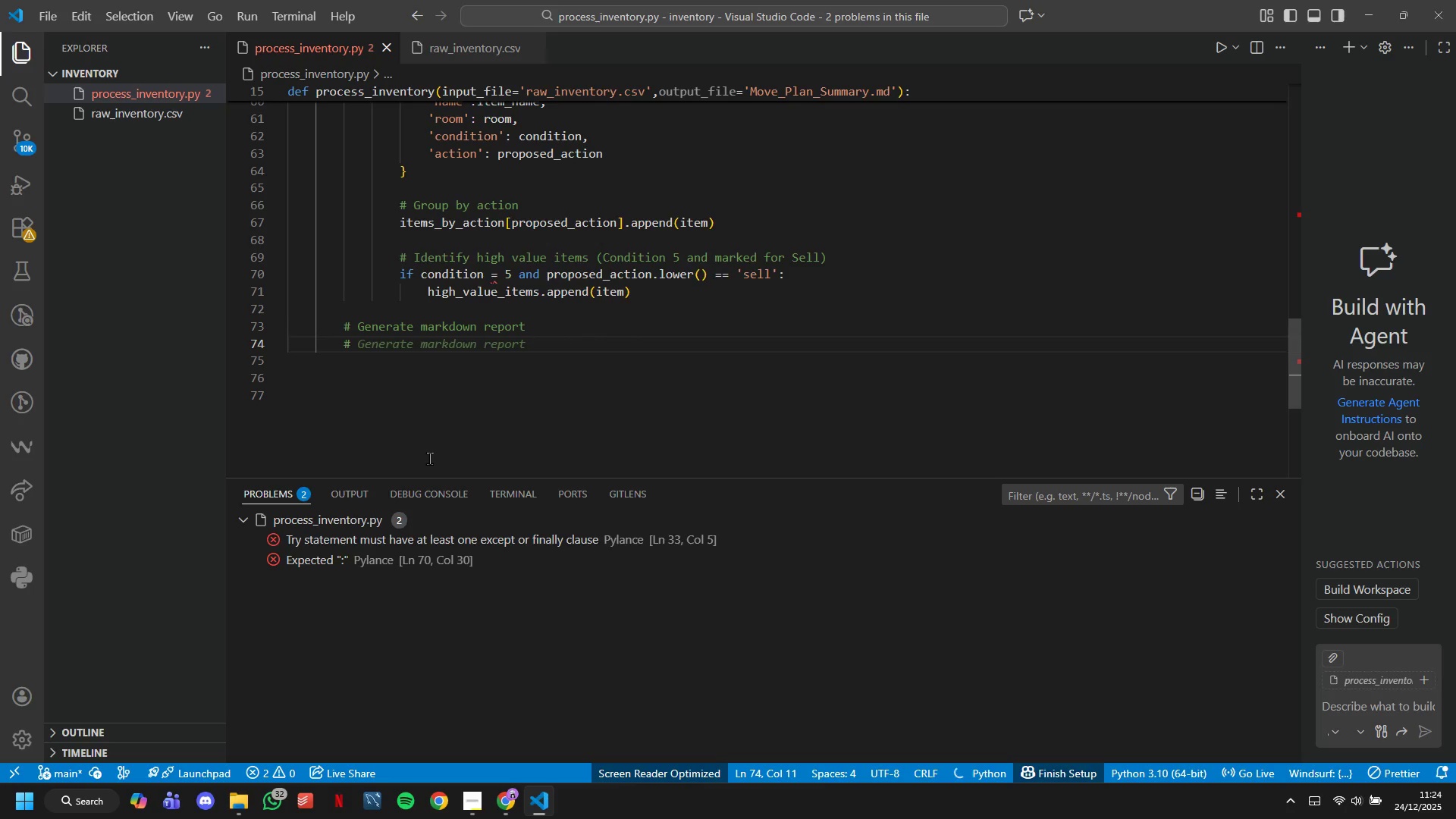 
key(Backspace)
 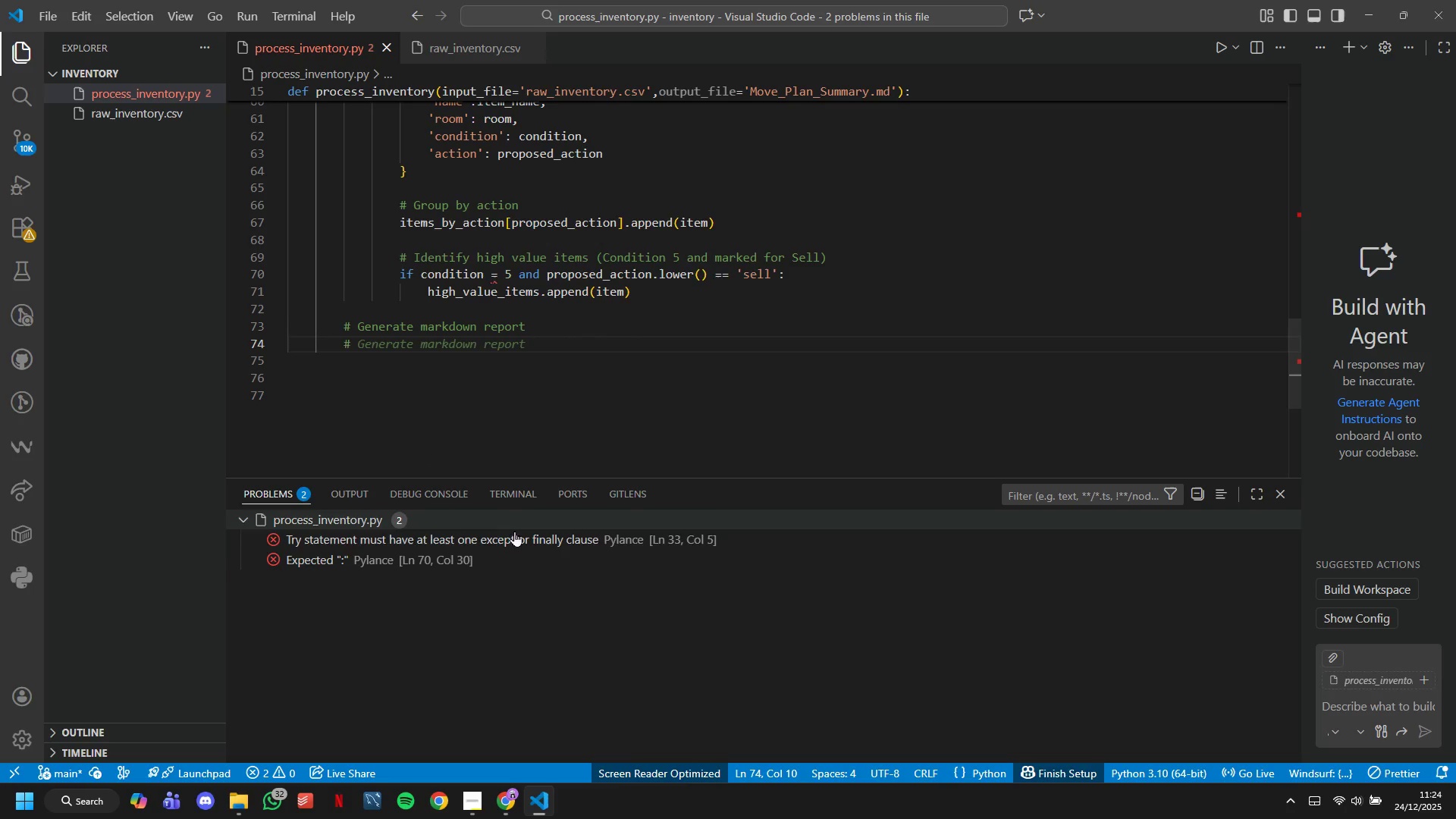 
left_click([494, 560])
 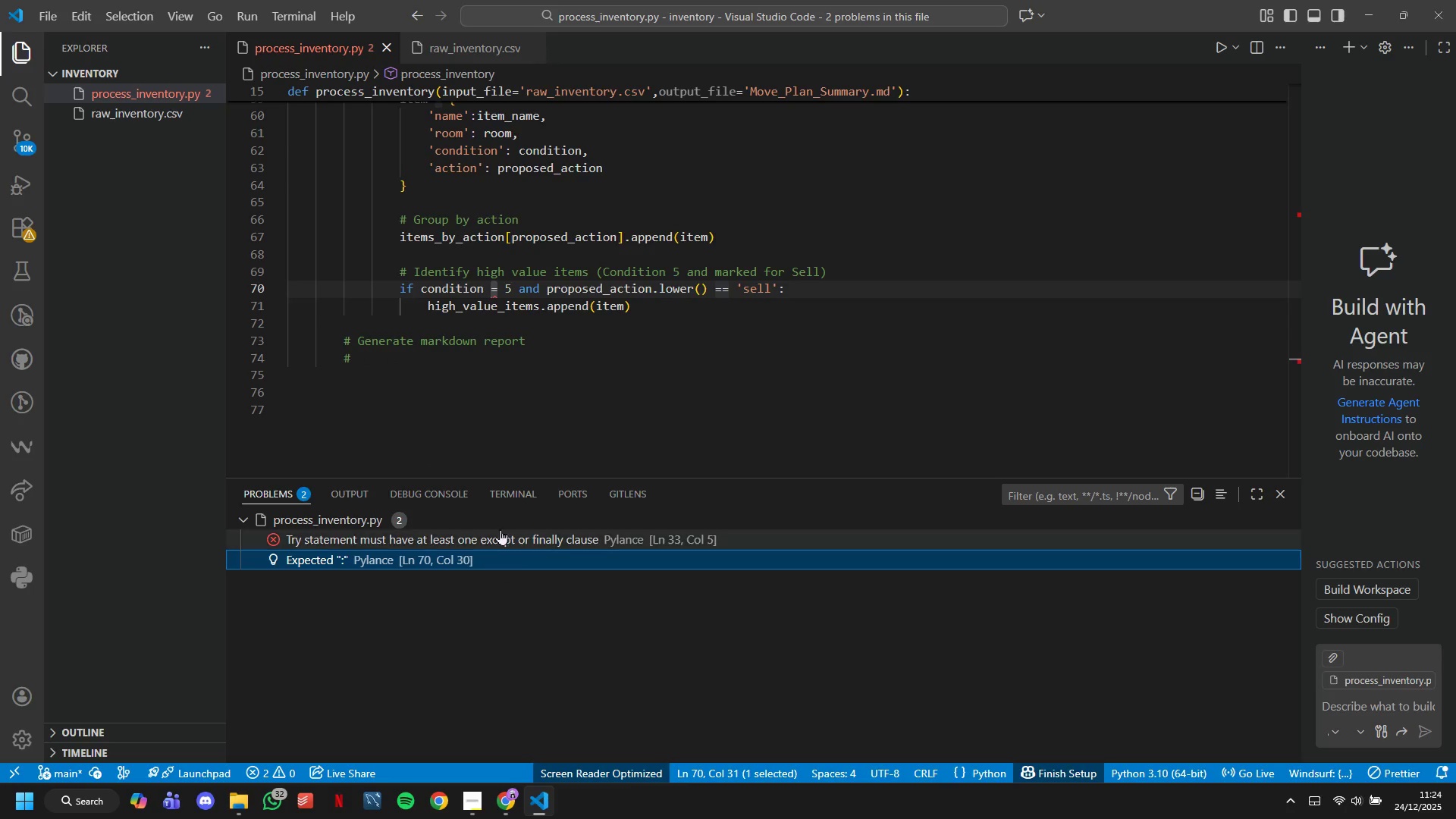 
left_click([499, 285])
 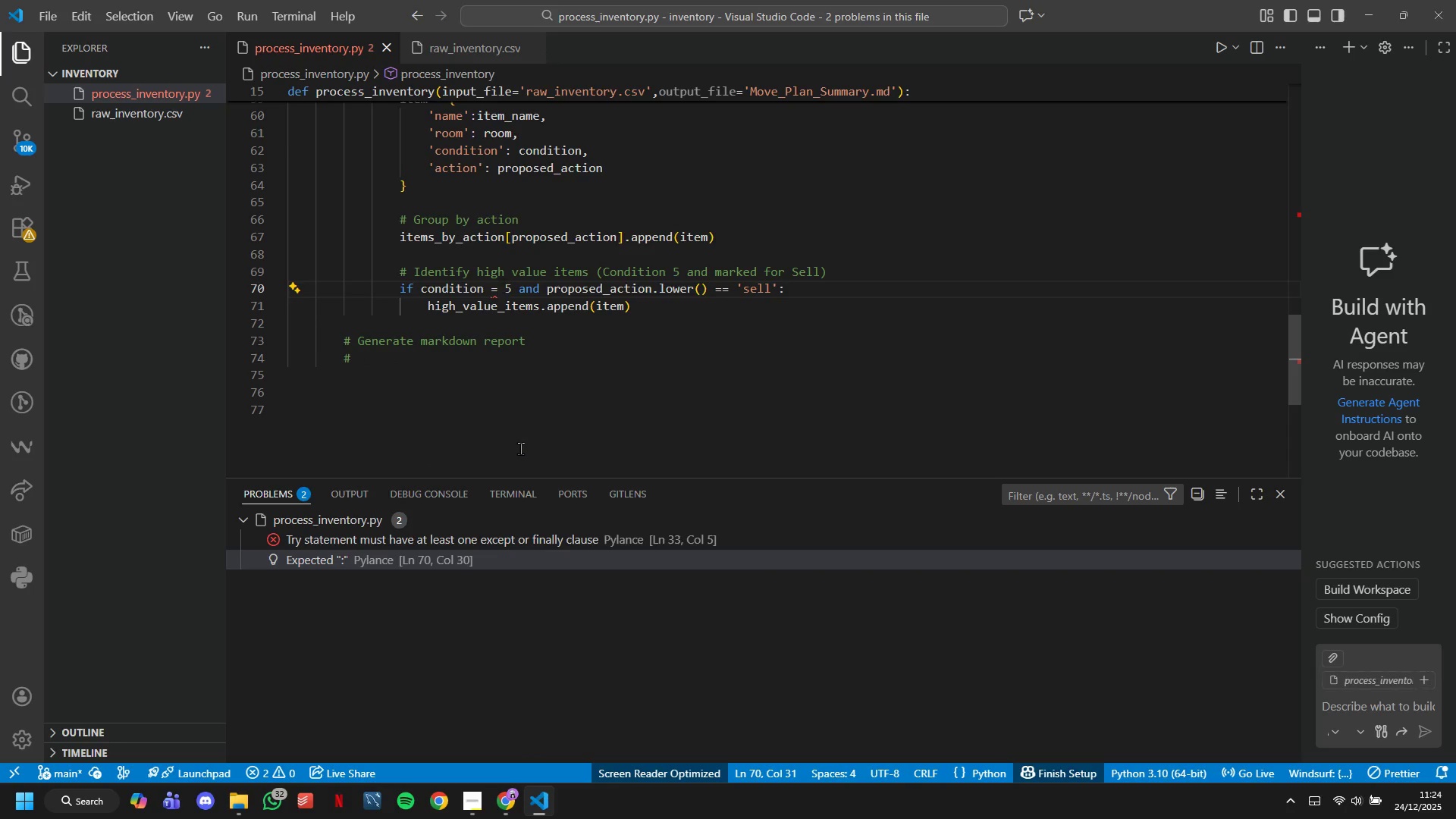 
key(Equal)
 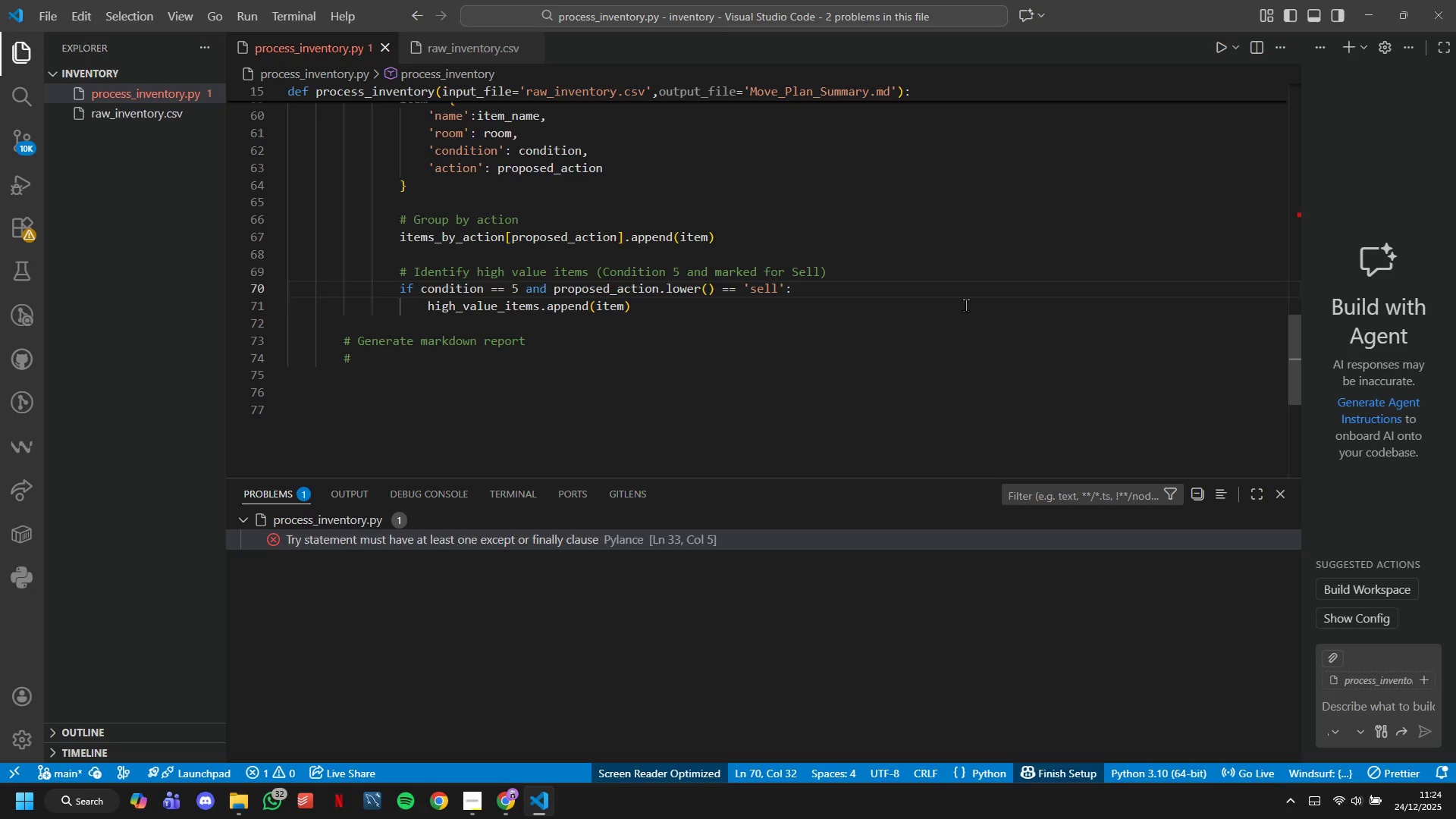 
left_click([499, 353])
 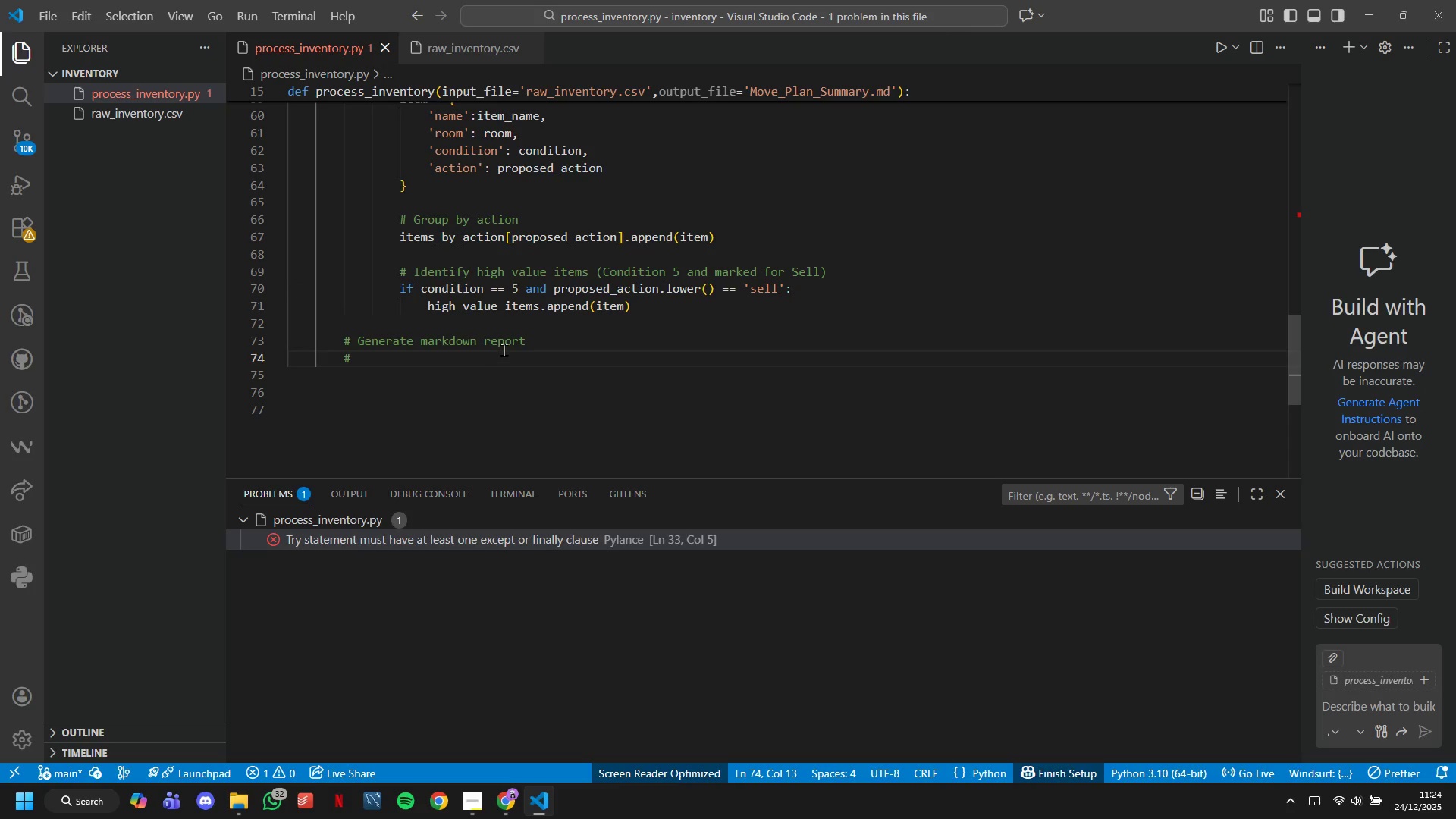 
key(ArrowLeft)
 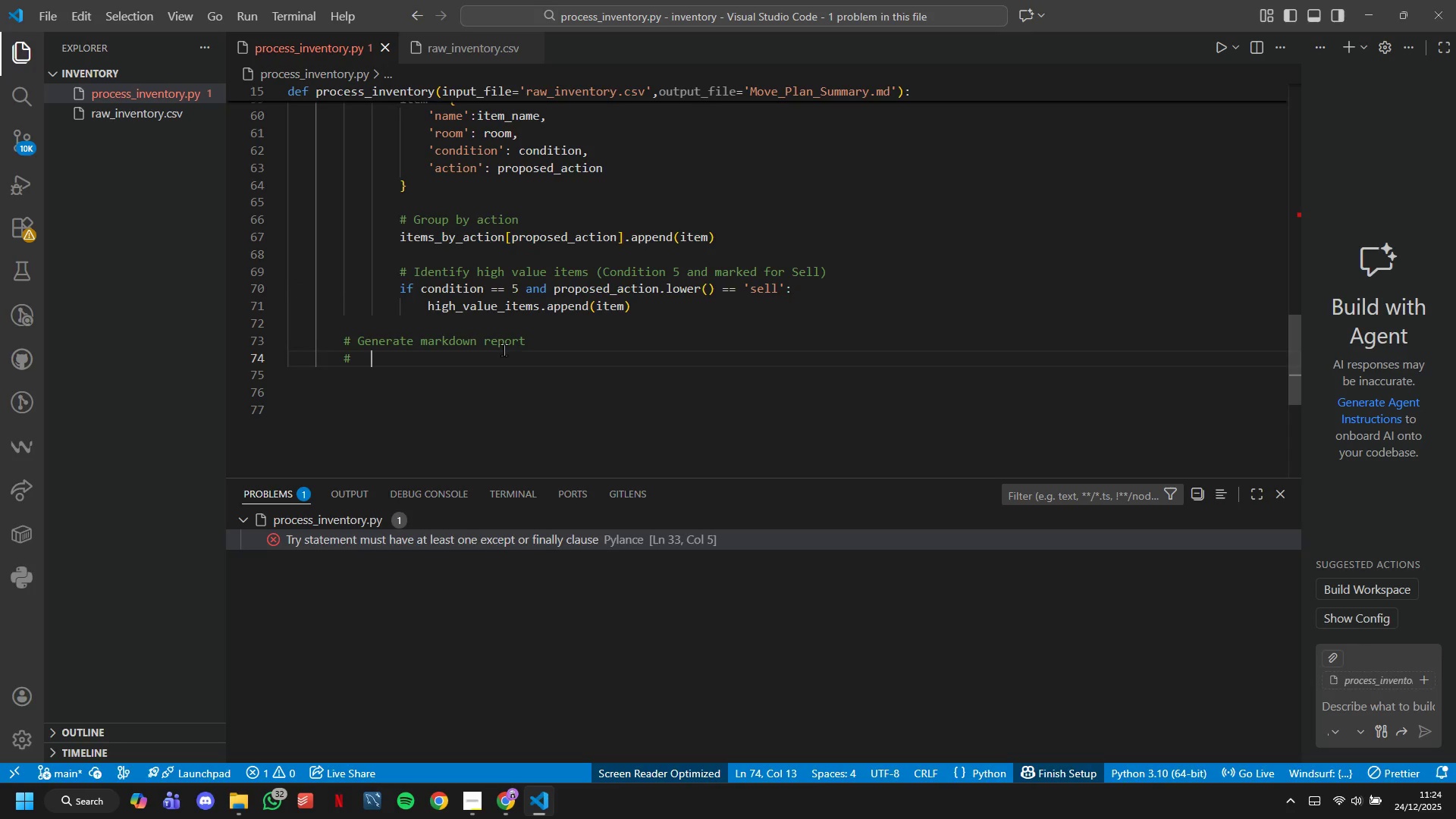 
key(ArrowLeft)
 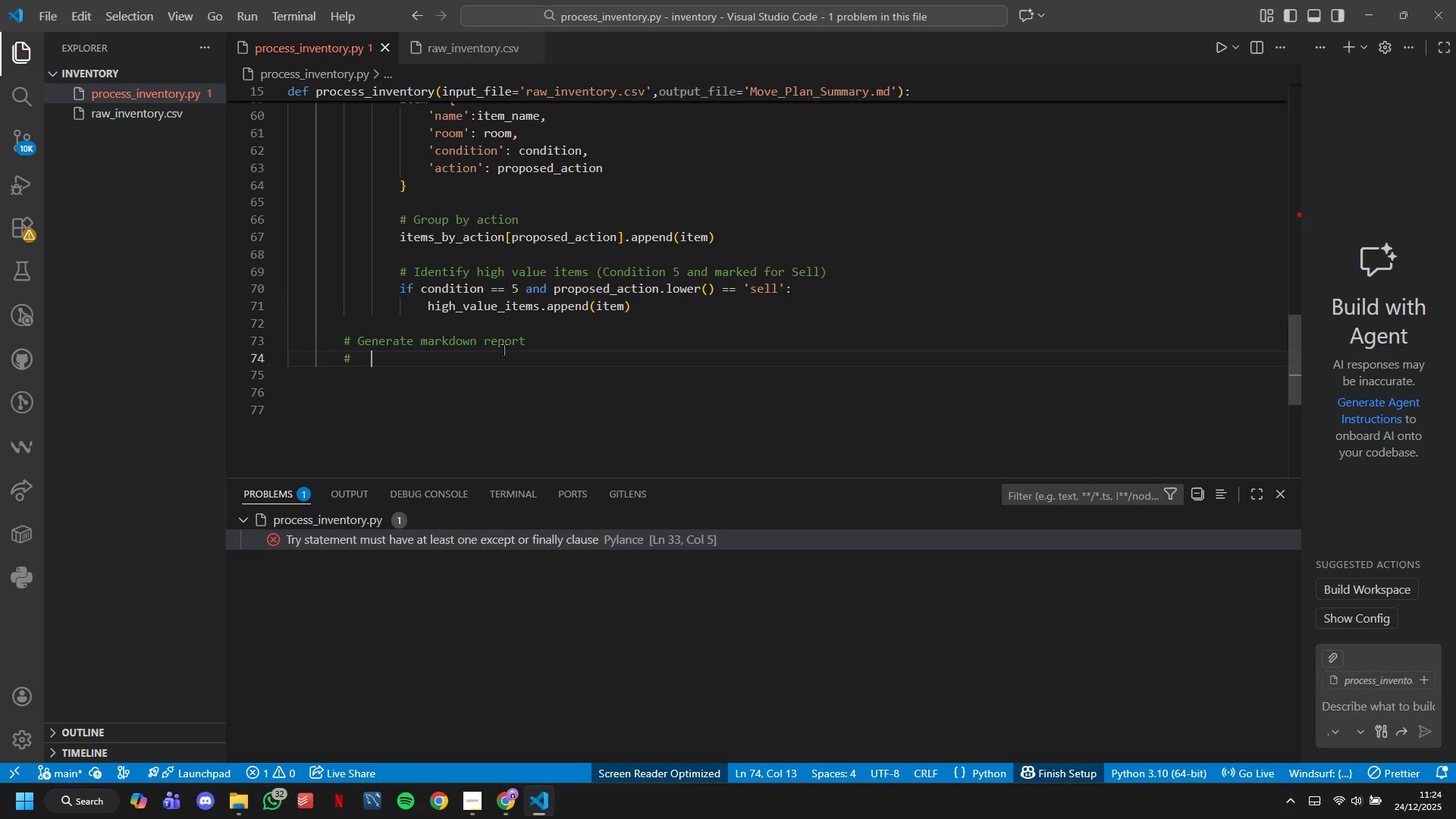 
key(ArrowLeft)
 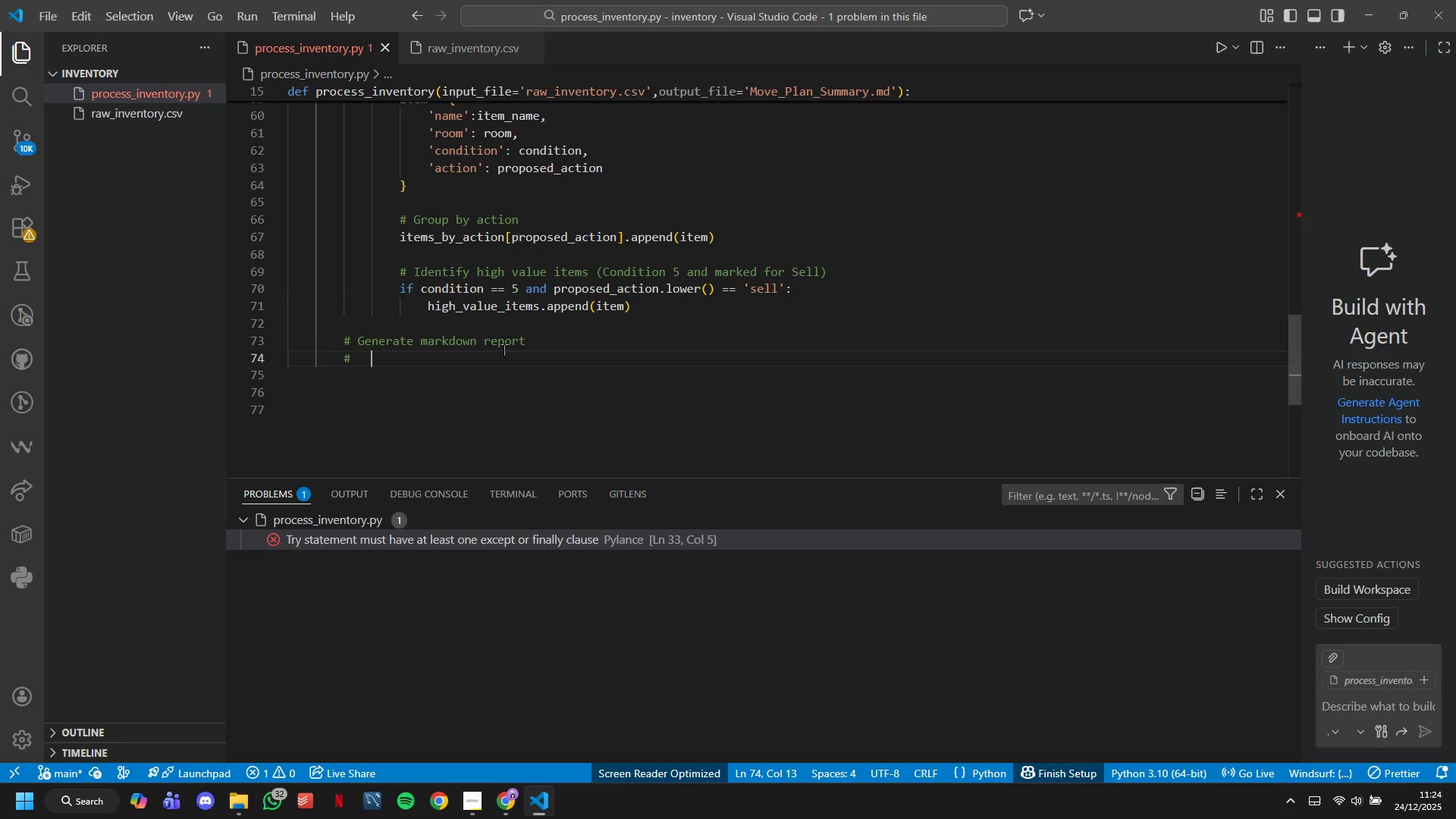 
key(ArrowLeft)
 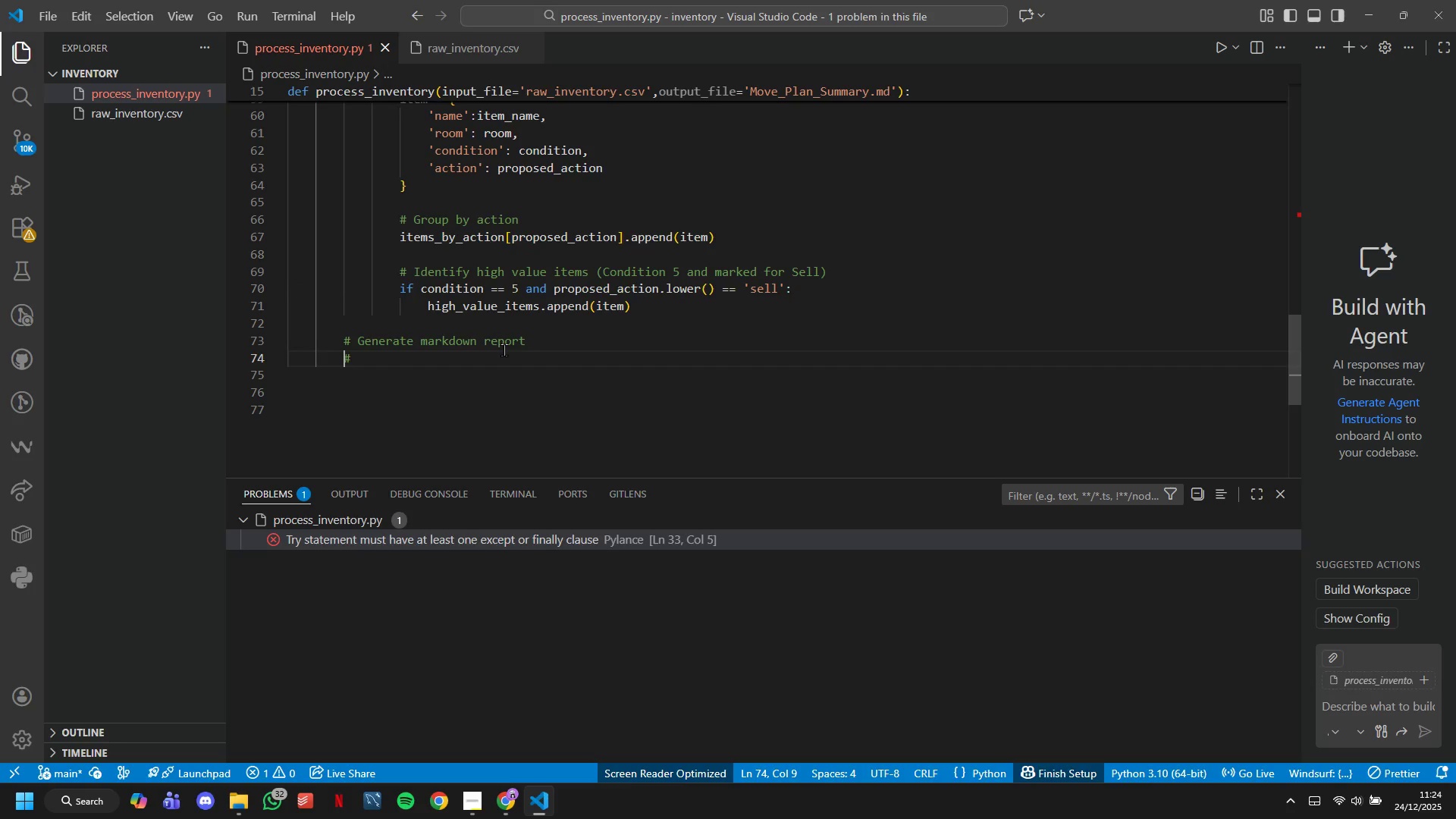 
key(ArrowRight)
 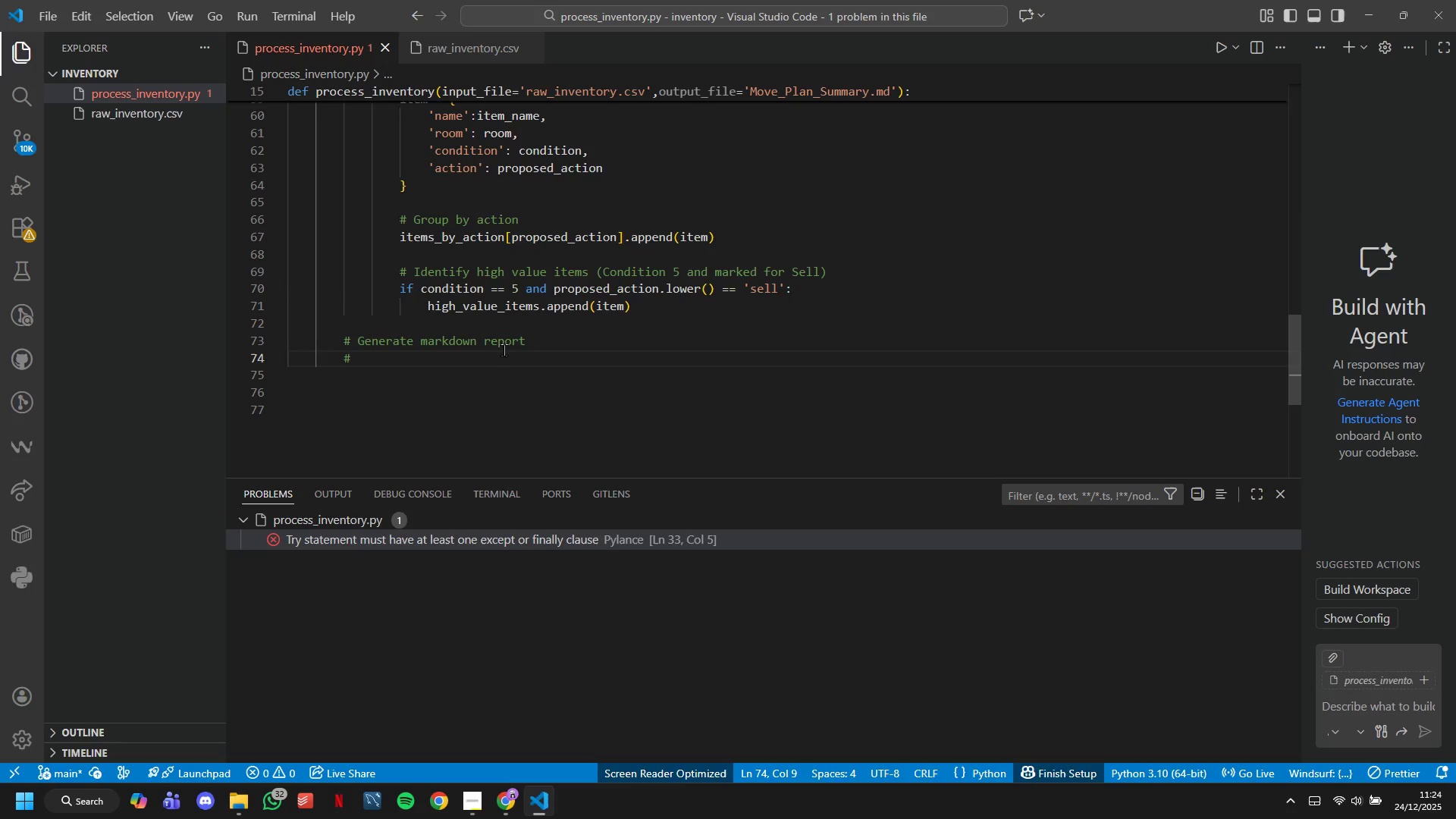 
key(Backspace)
type(with open(outpul_FIle)
key(Backspace)
key(Backspace)
key(Backspace)
key(Backspace)
key(Backspace)
key(Backspace)
type(_File = 'w)
 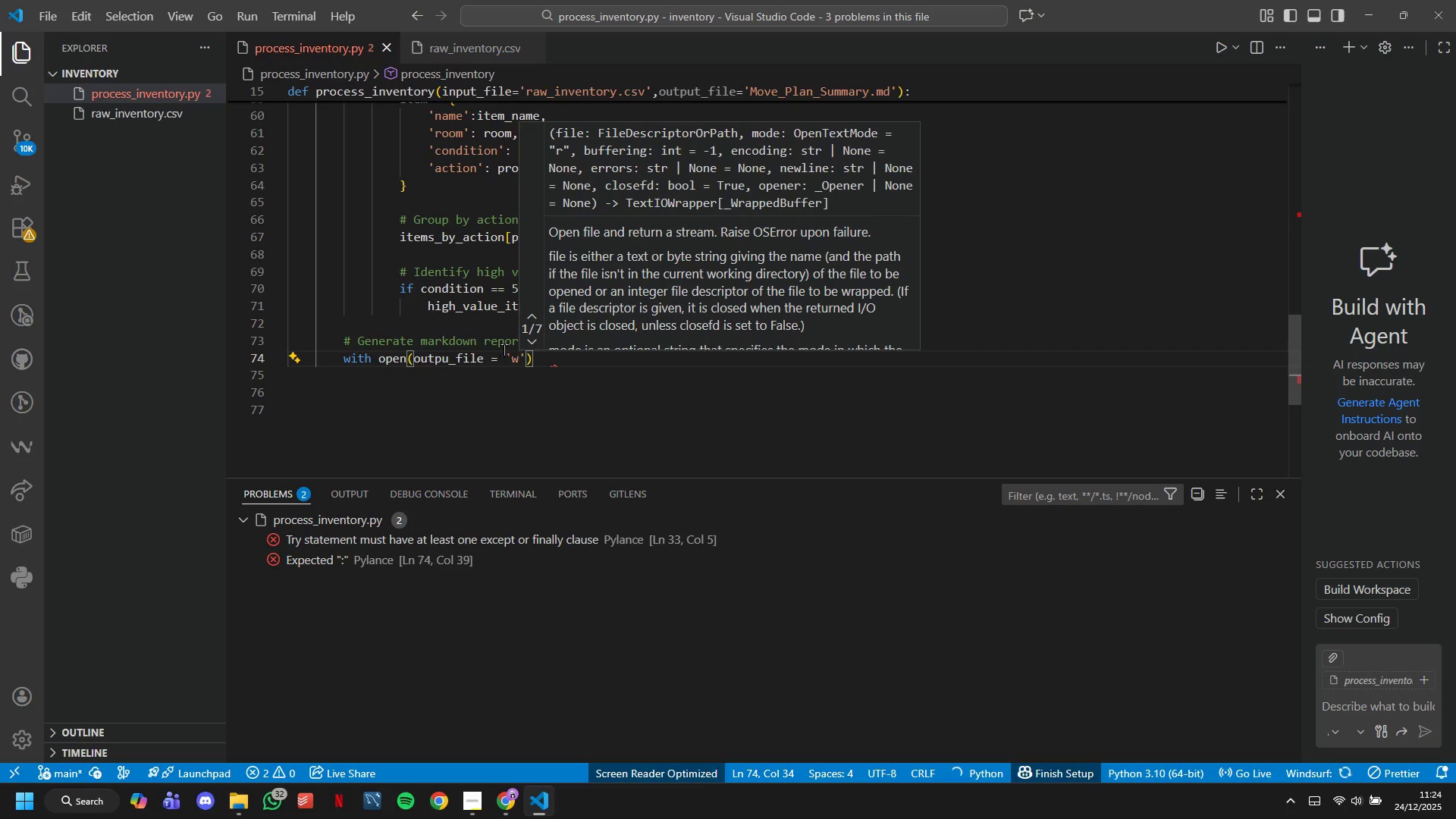 
key(ArrowRight)
 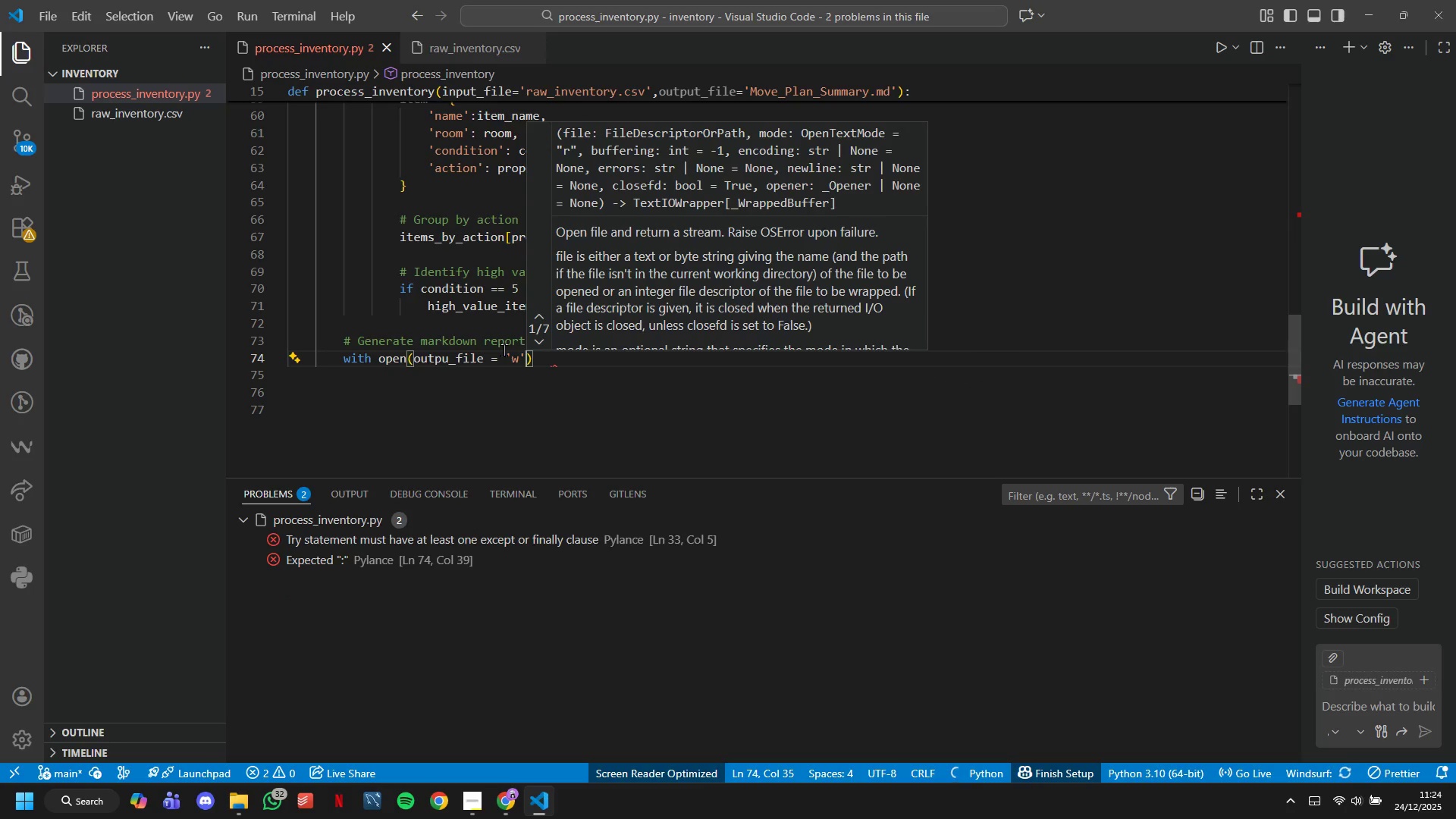 
hold_key(key=ArrowLeft, duration=0.81)
 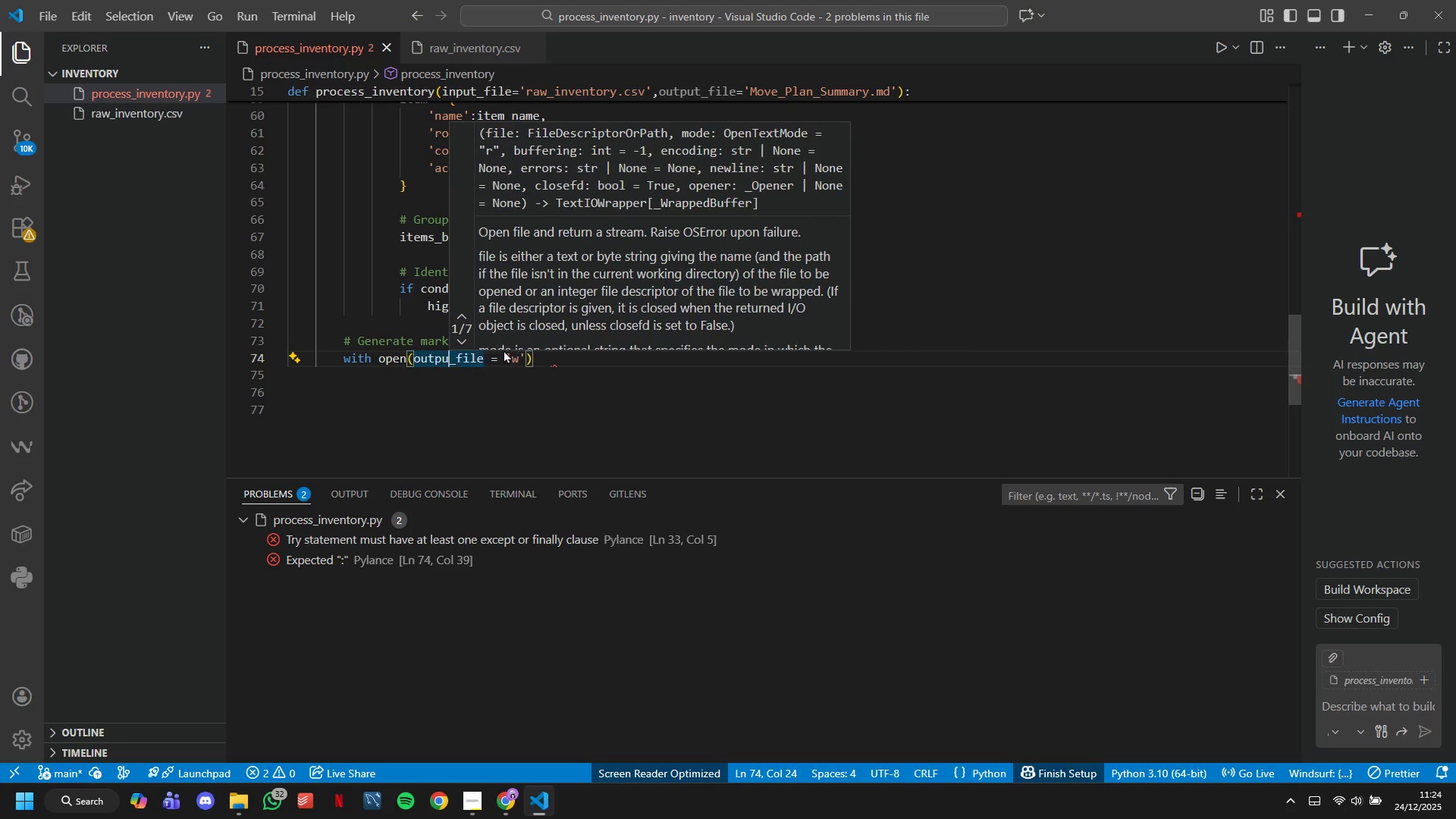 
key(ArrowLeft)
 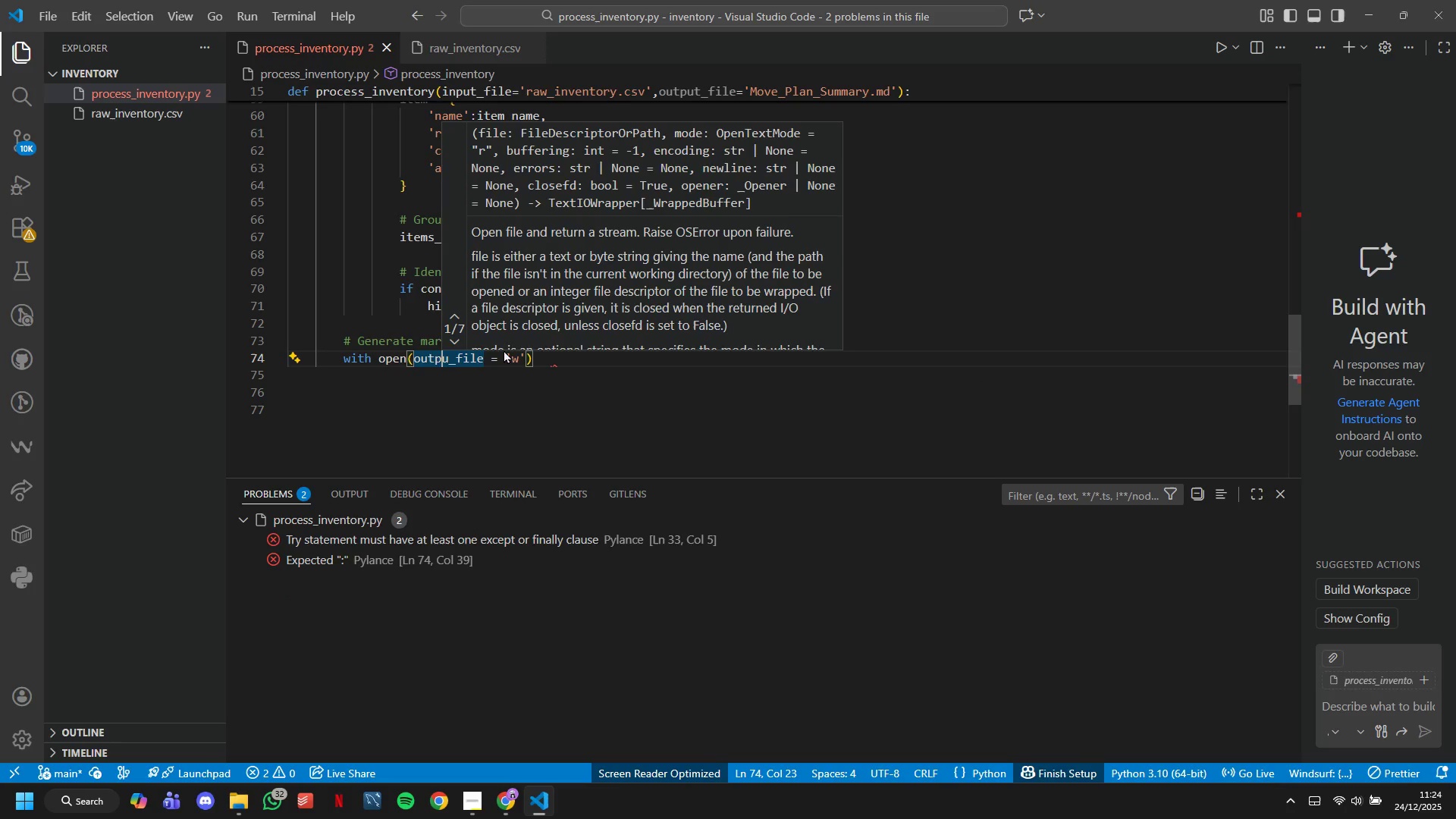 
key(ArrowRight)
 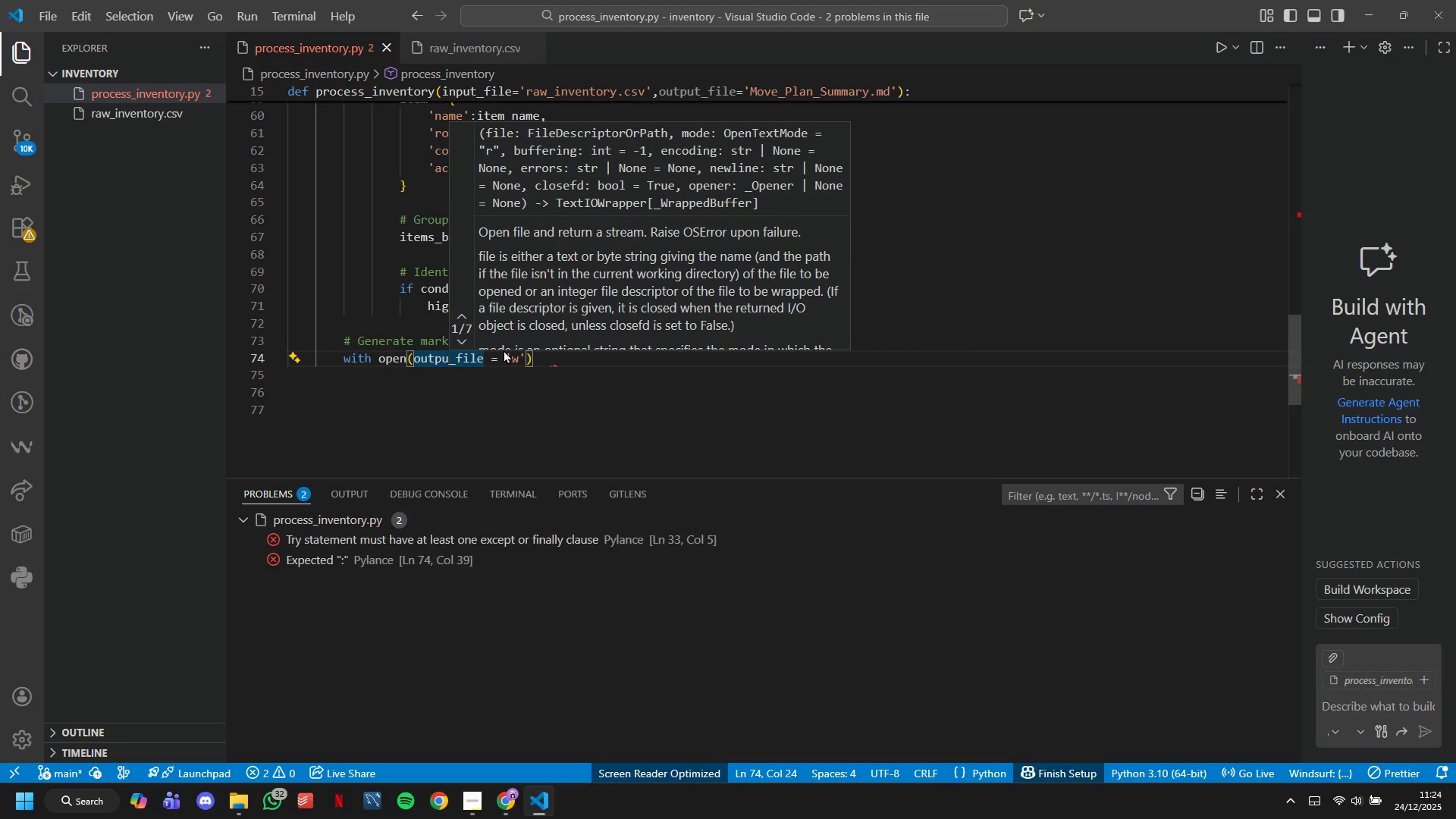 
key(T)
 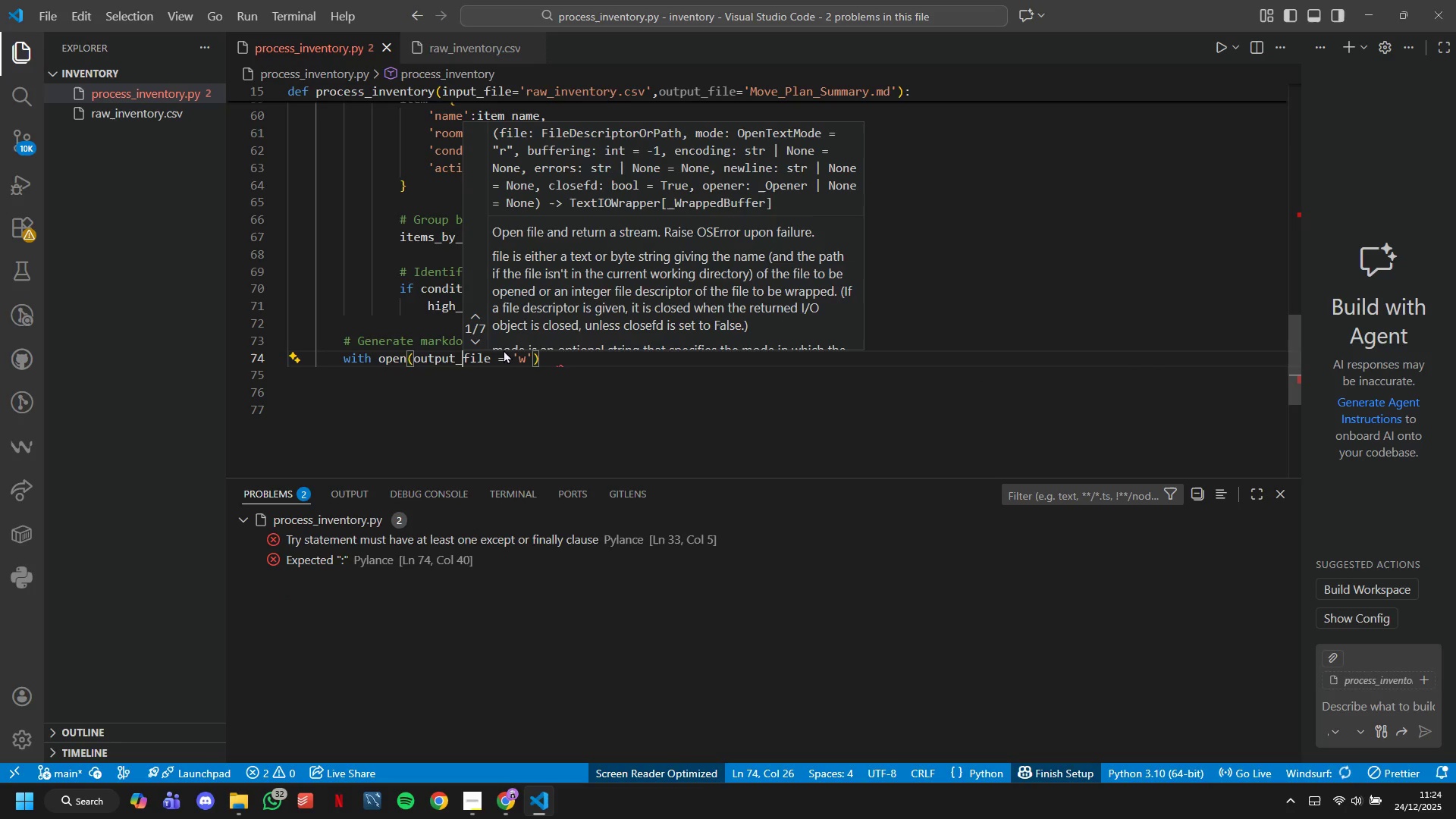 
hold_key(key=ArrowRight, duration=0.7)
 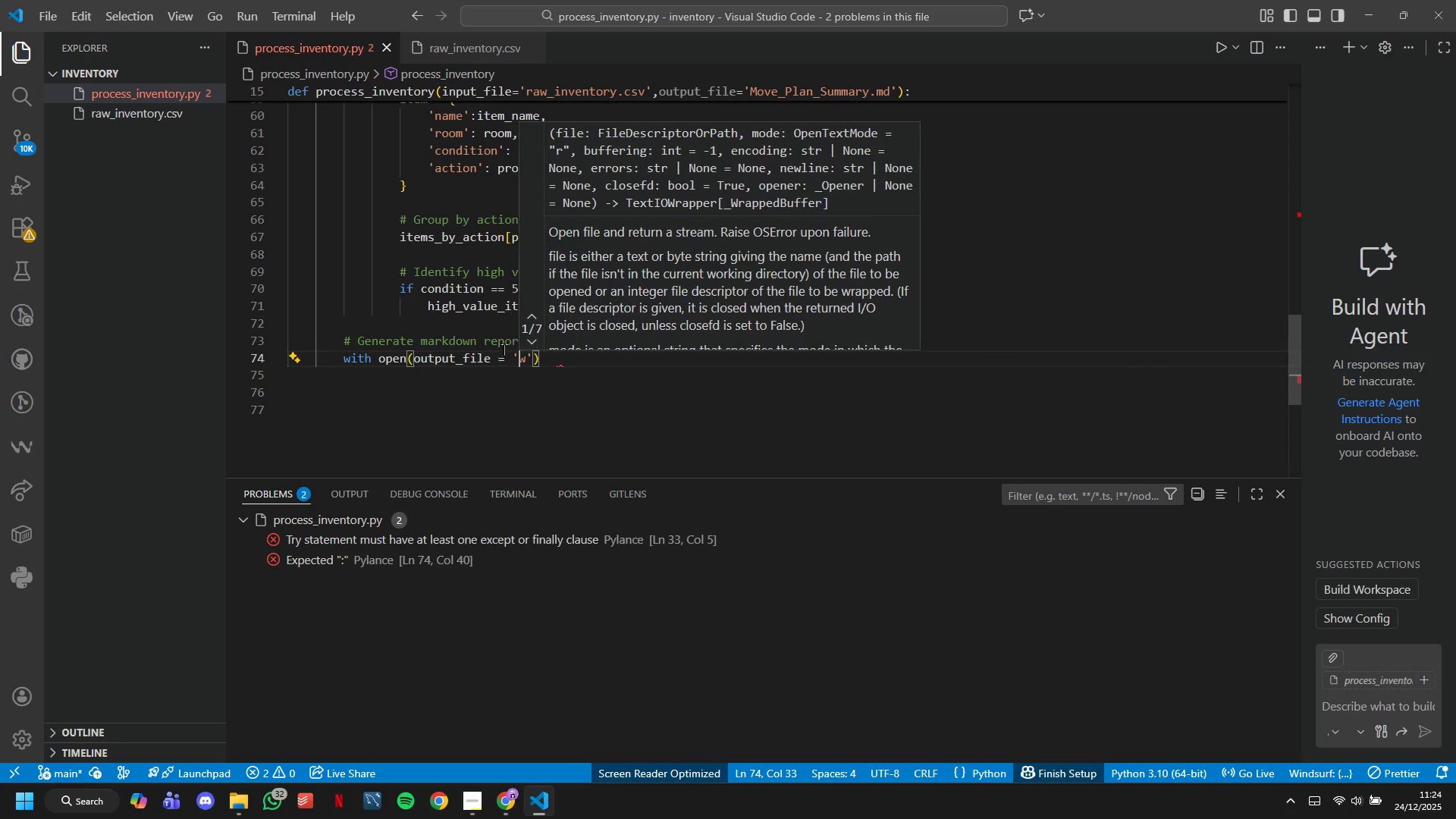 
key(ArrowRight)
 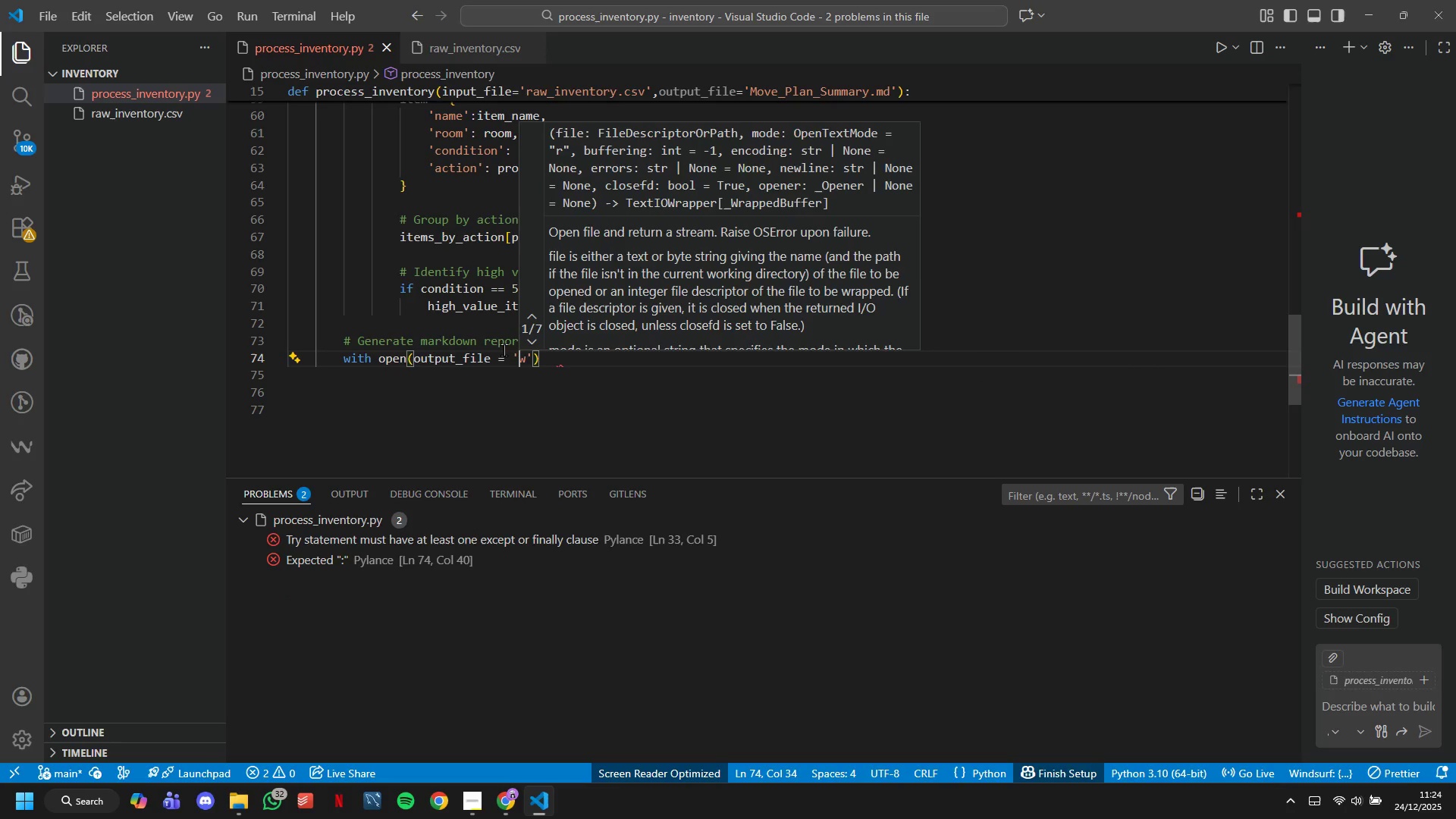 
key(ArrowRight)
 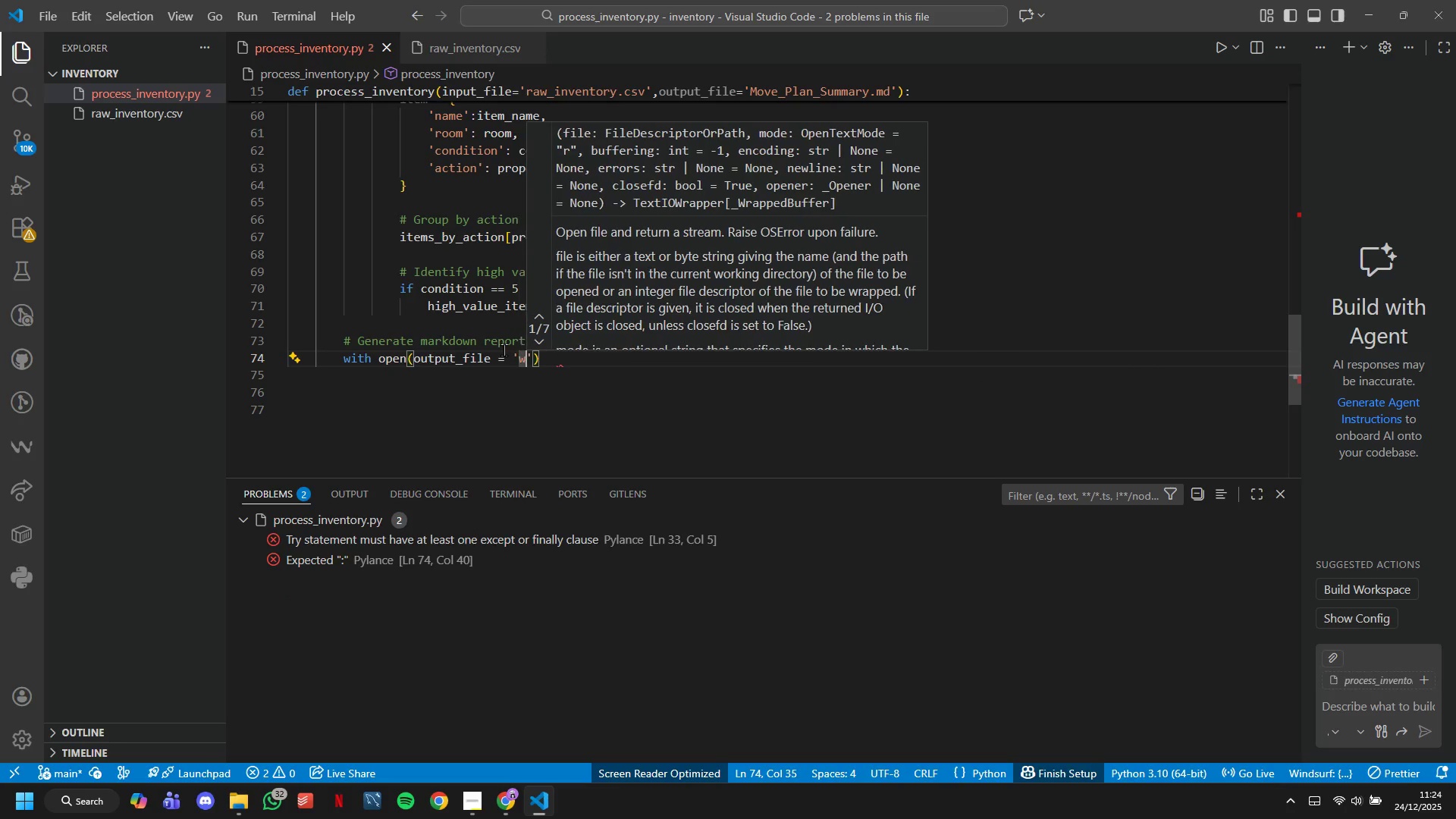 
key(ArrowRight)
 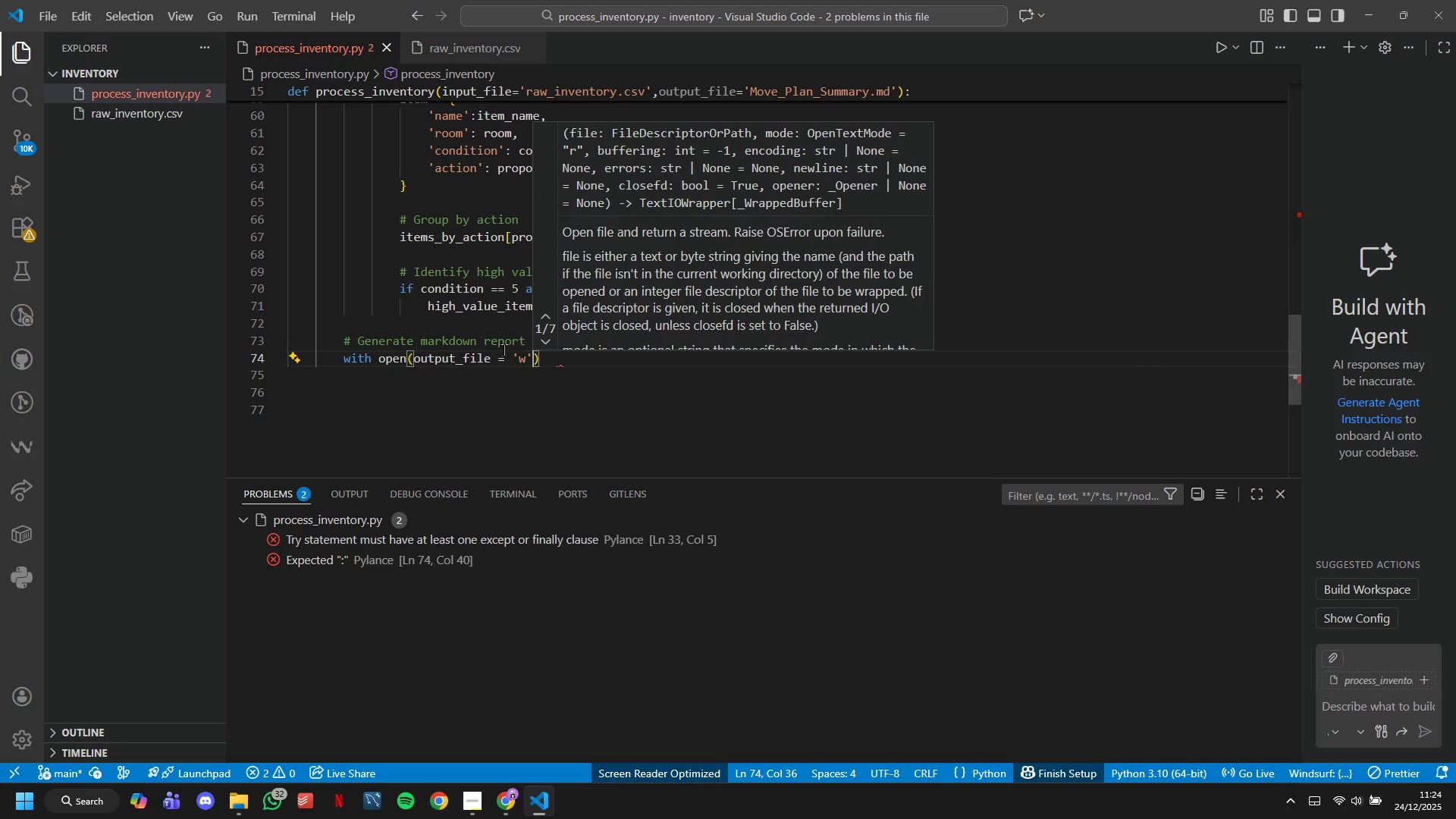 
key(Backspace)
 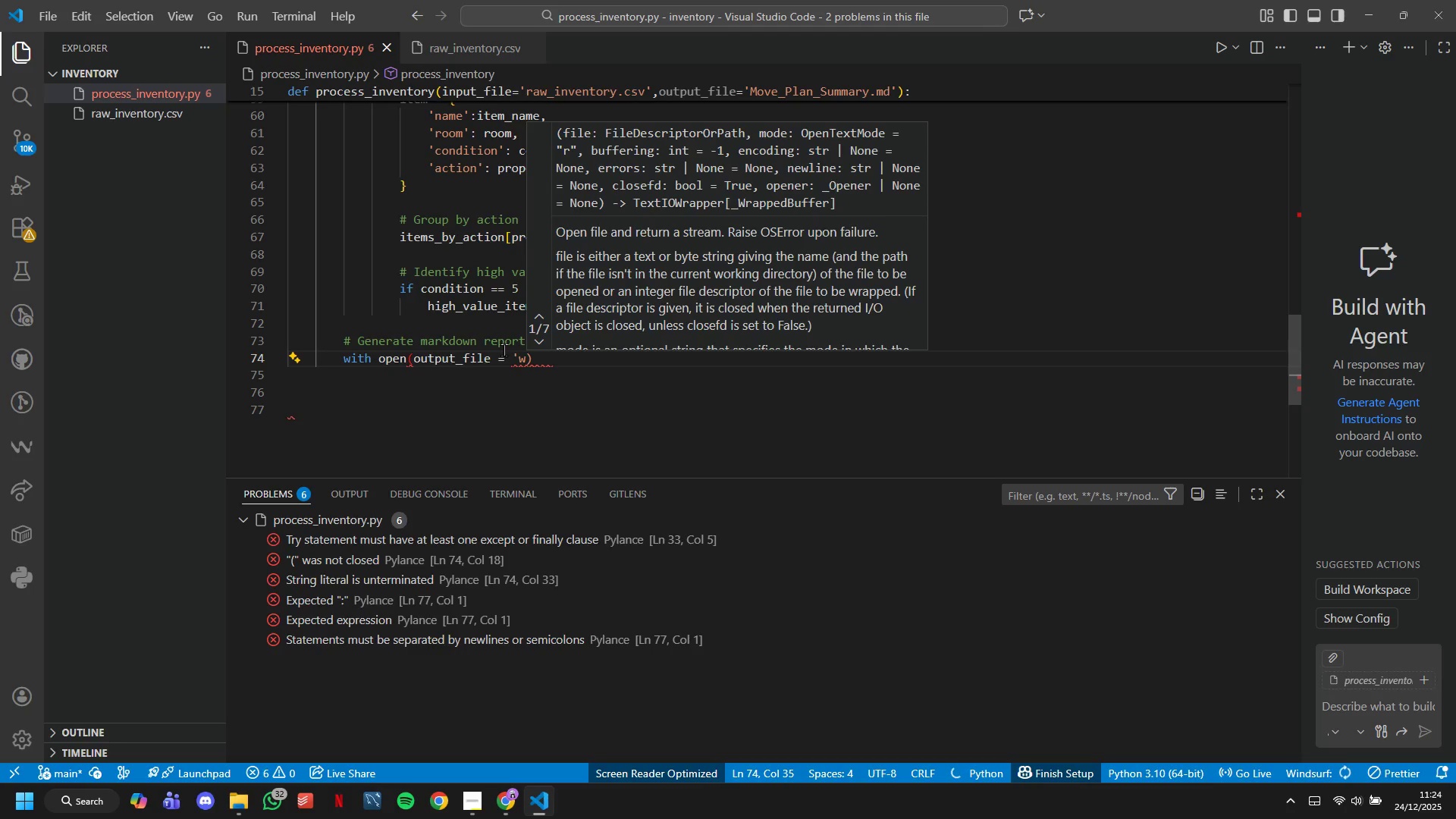 
key(Backspace)
 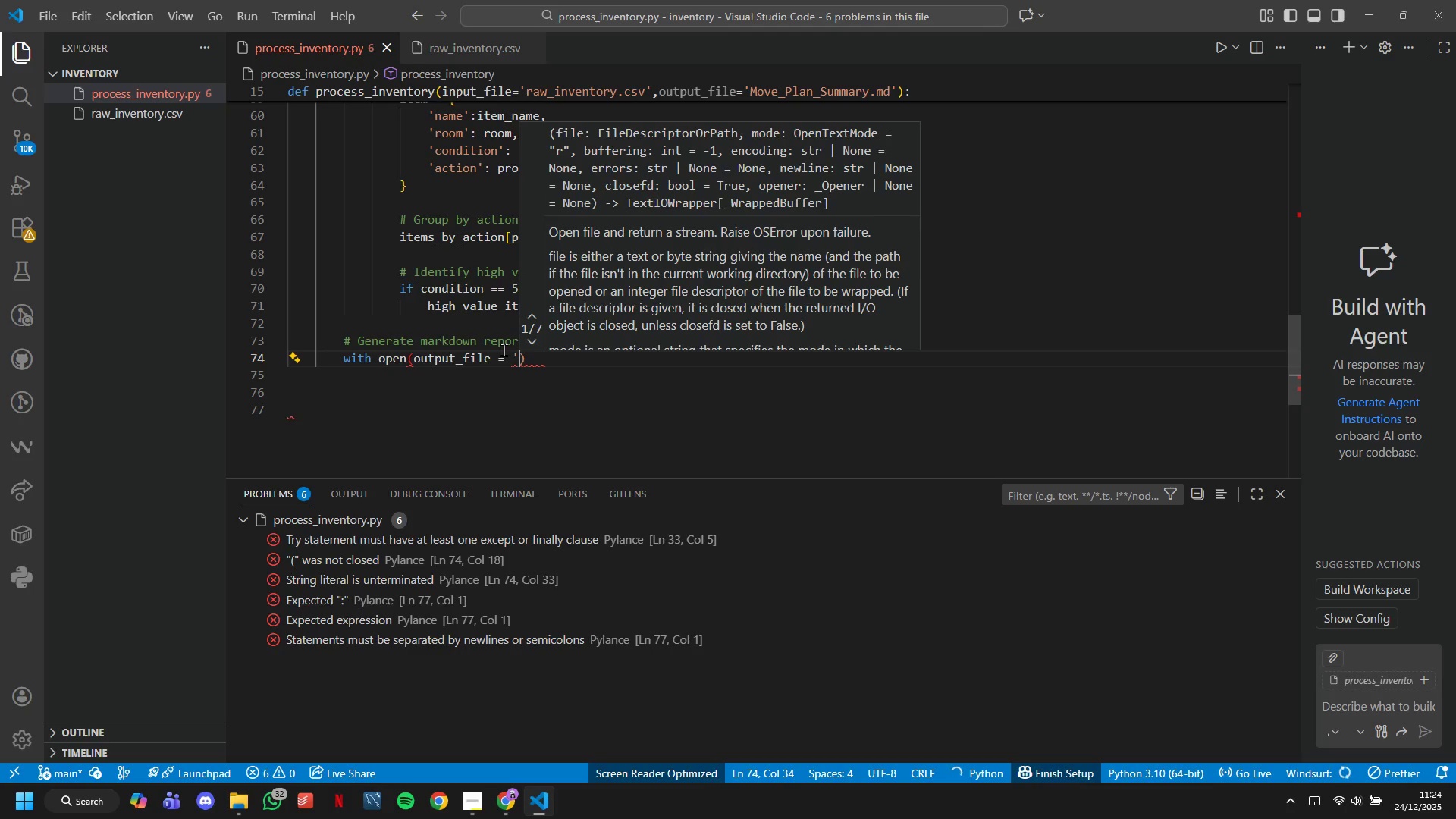 
key(Backspace)
 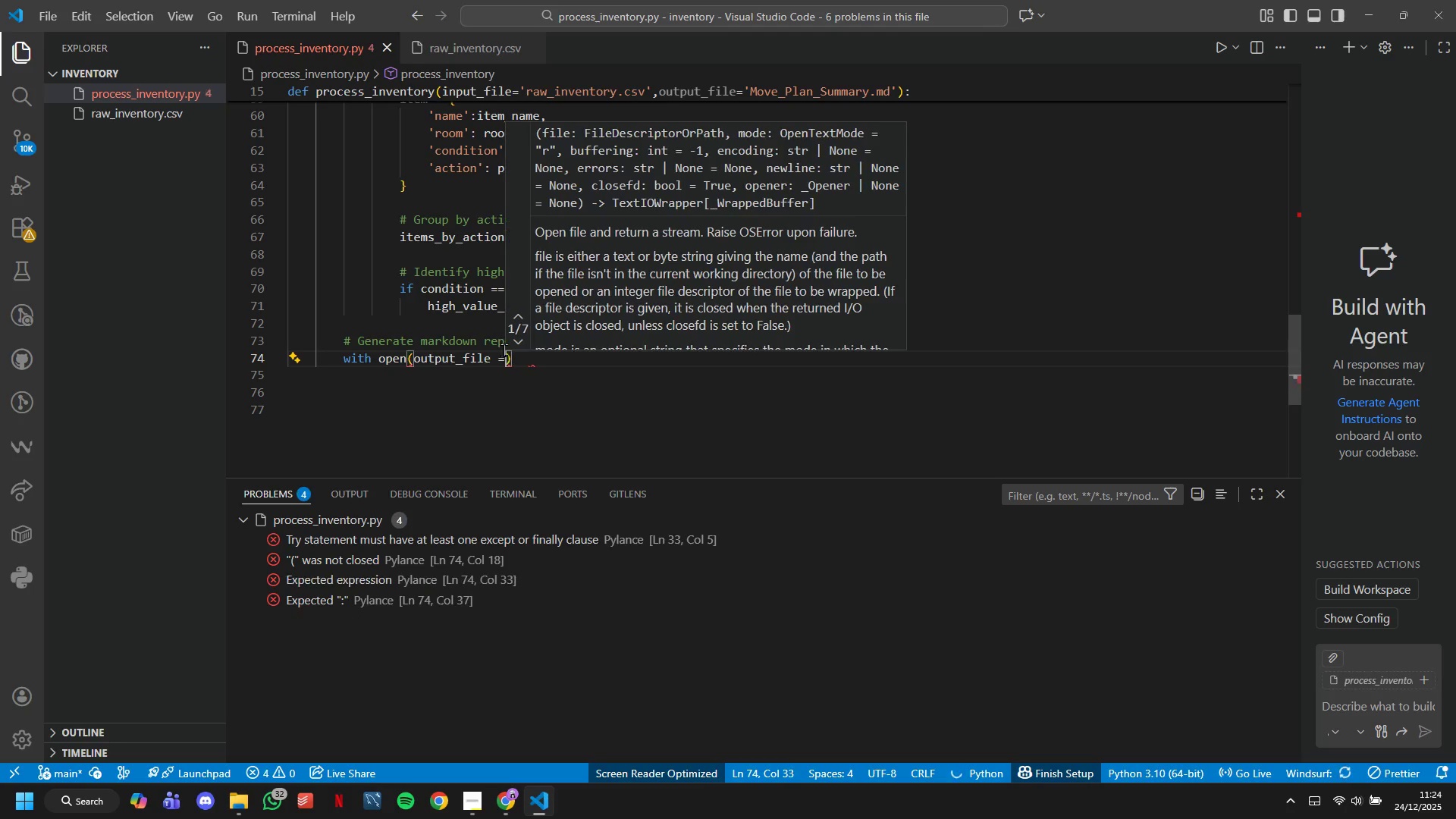 
key(Backspace)
 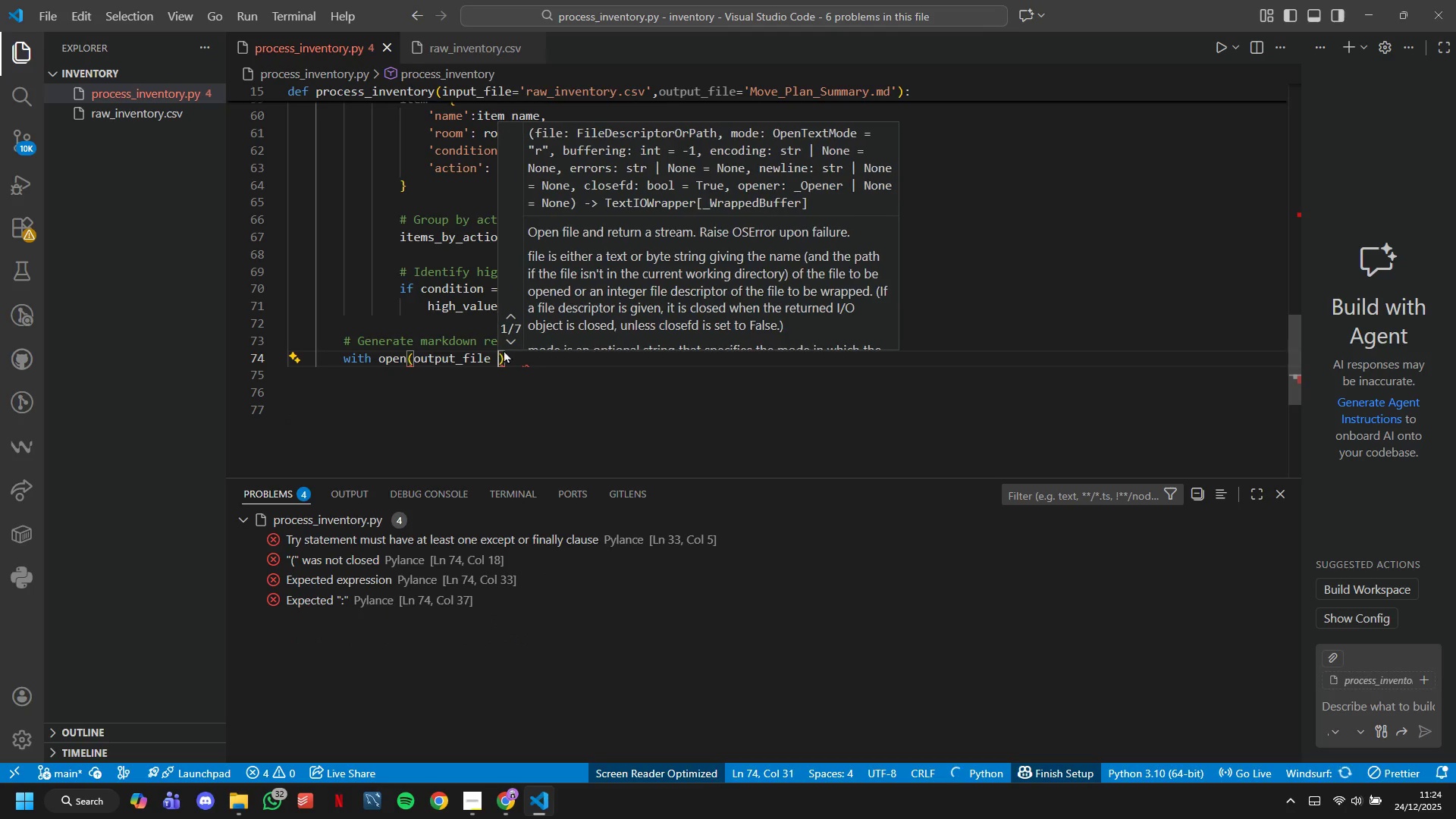 
key(Backspace)
 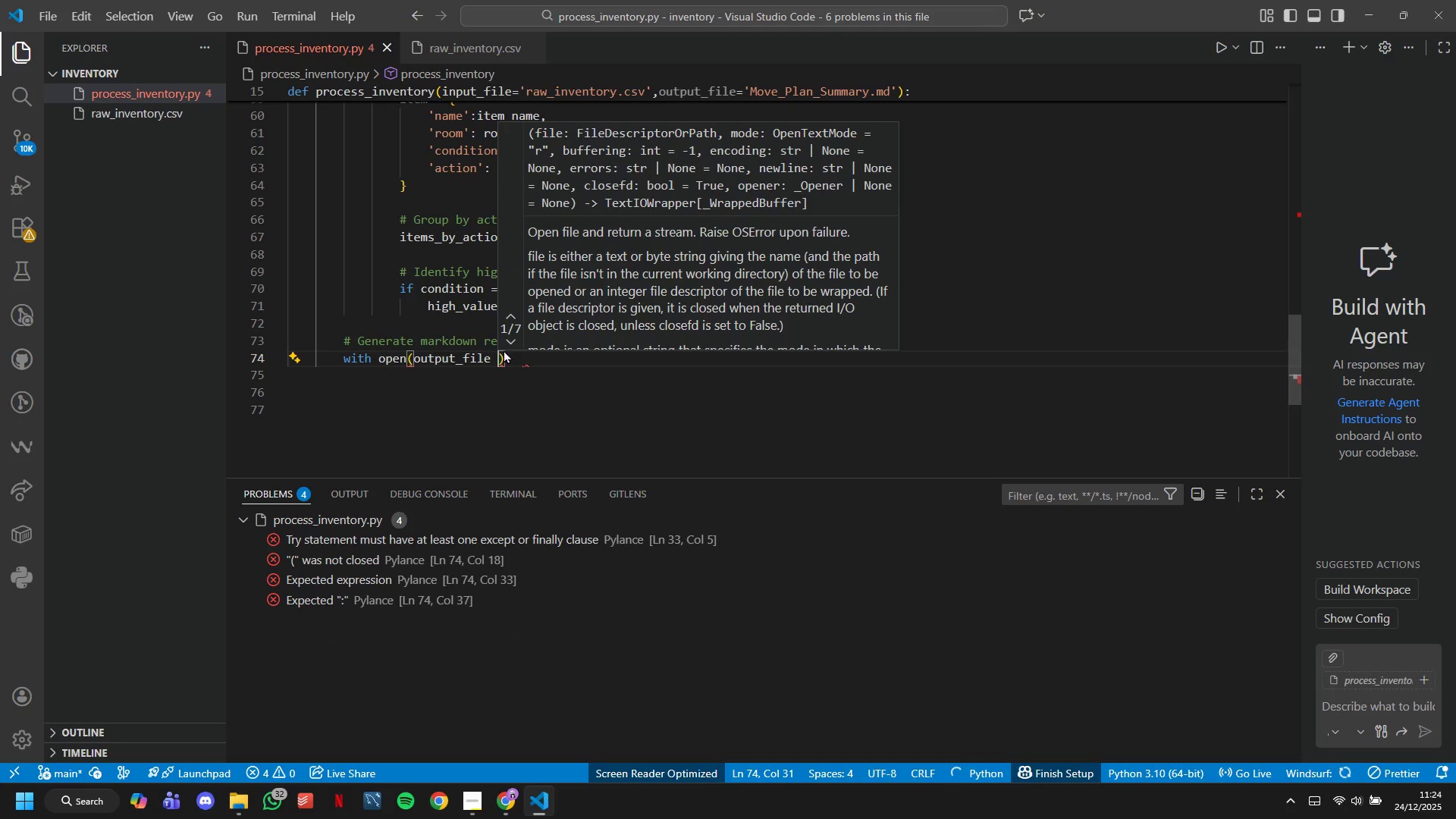 
key(Backspace)
 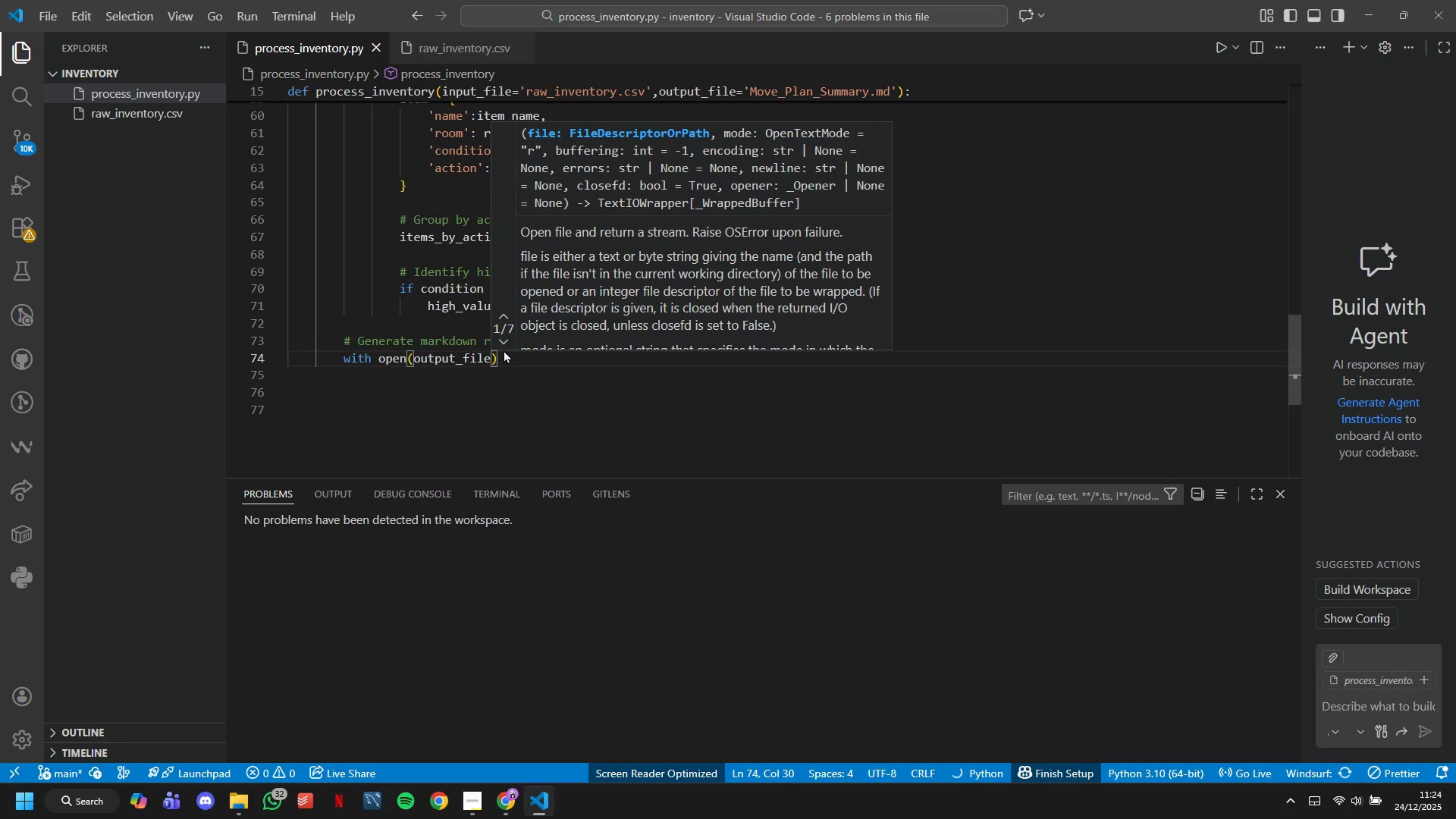 
key(Comma)
 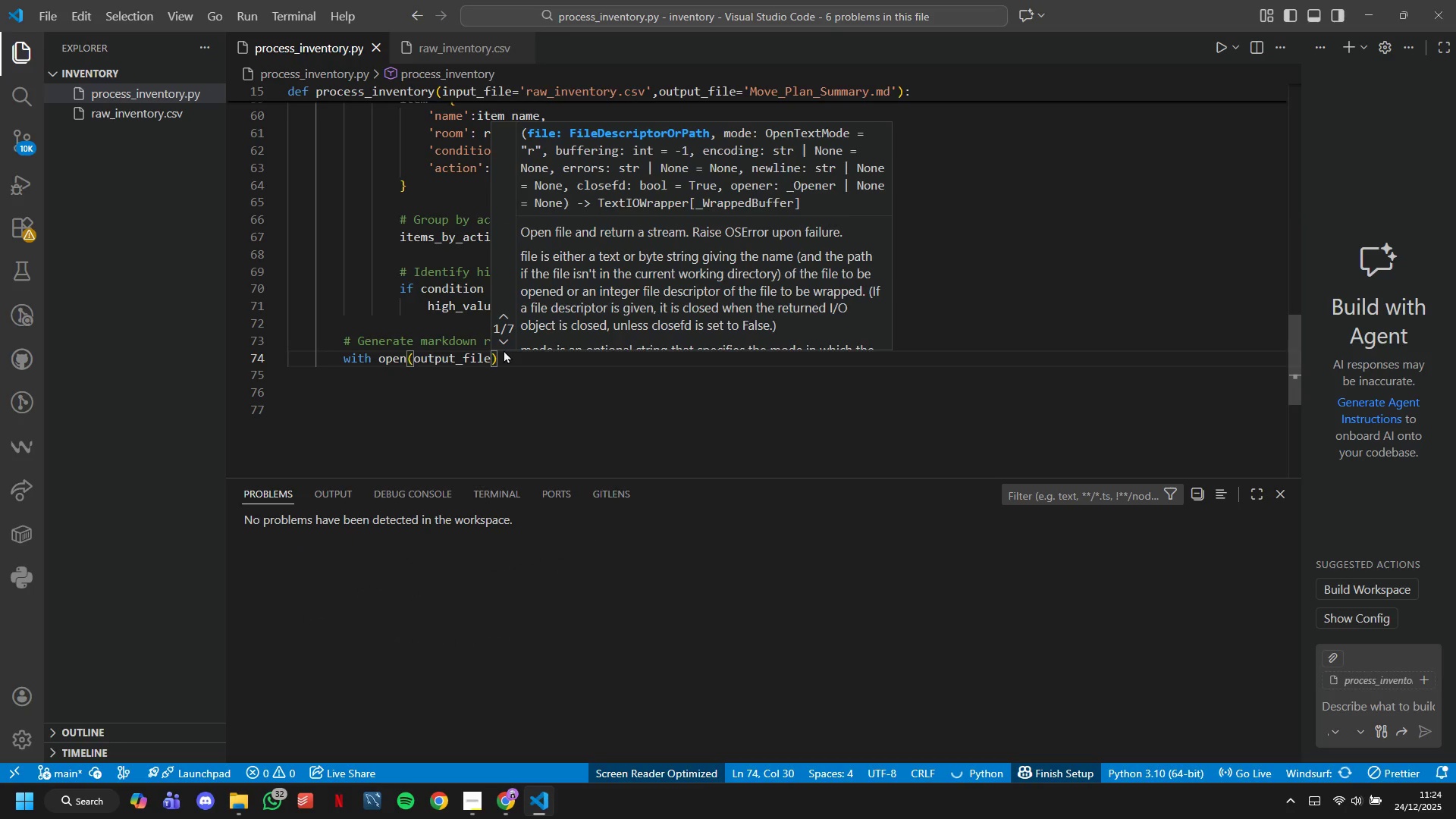 
key(Space)
 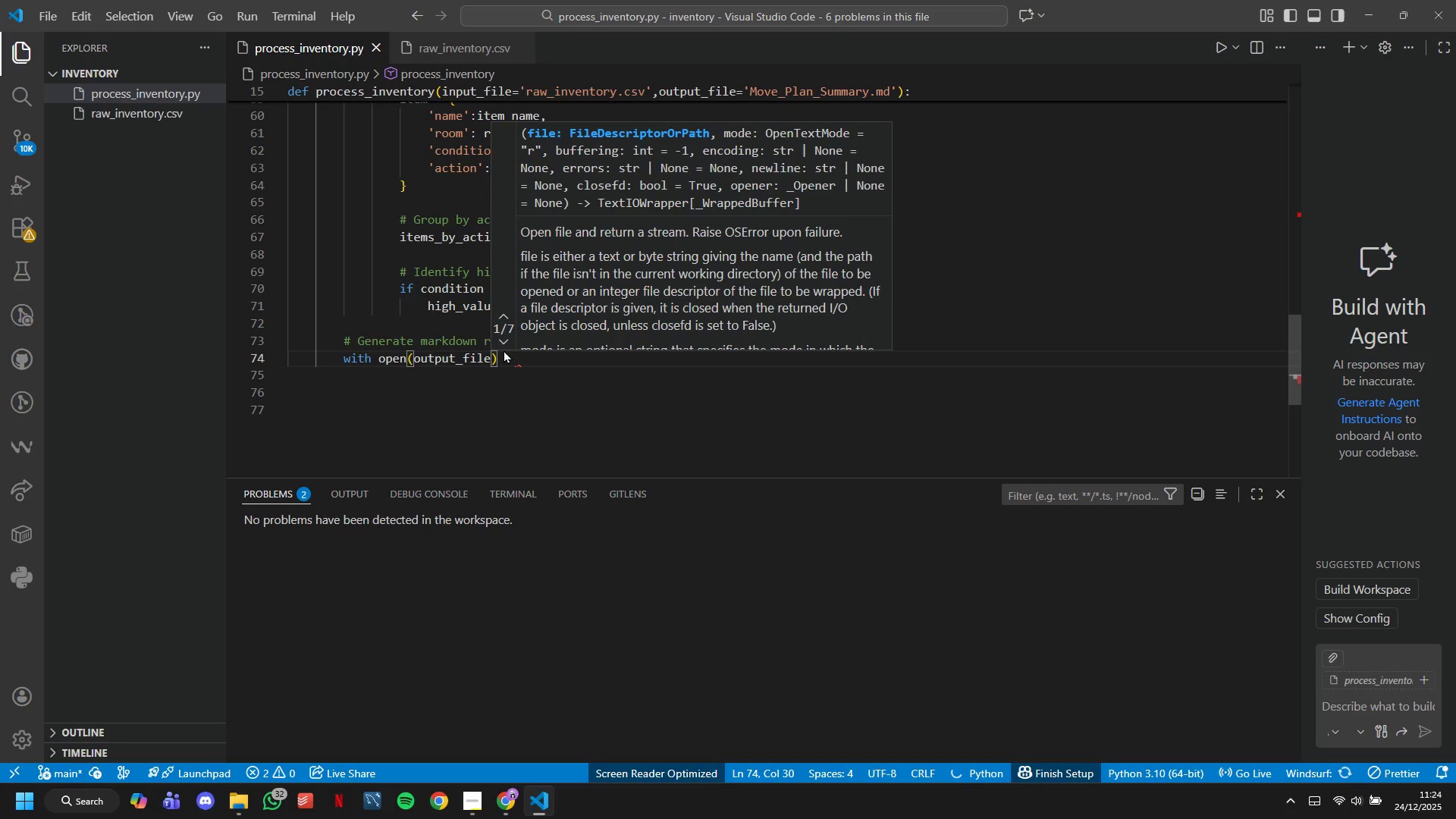 
key(Quote)
 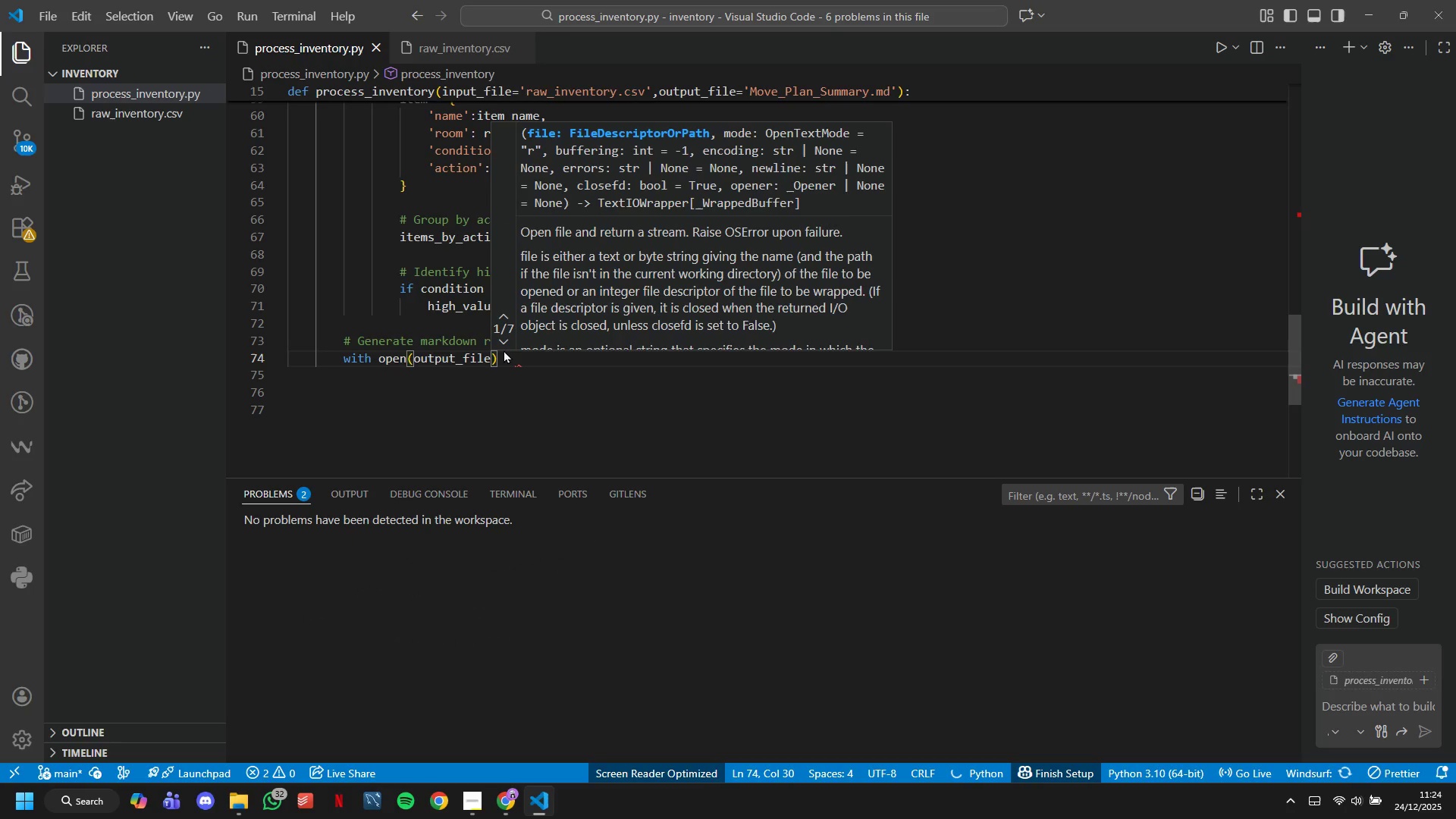 
key(W)
 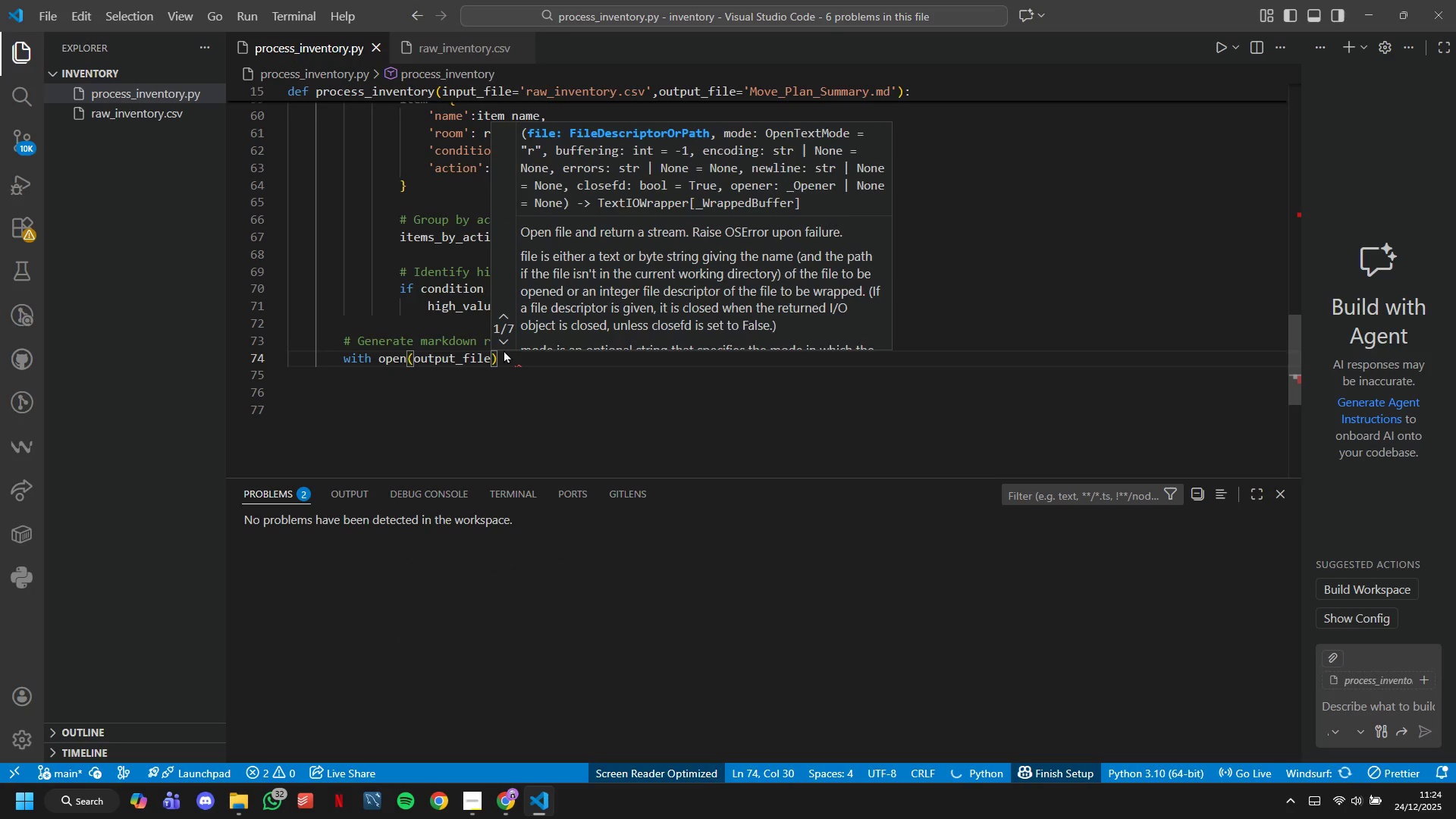 
key(ArrowRight)
 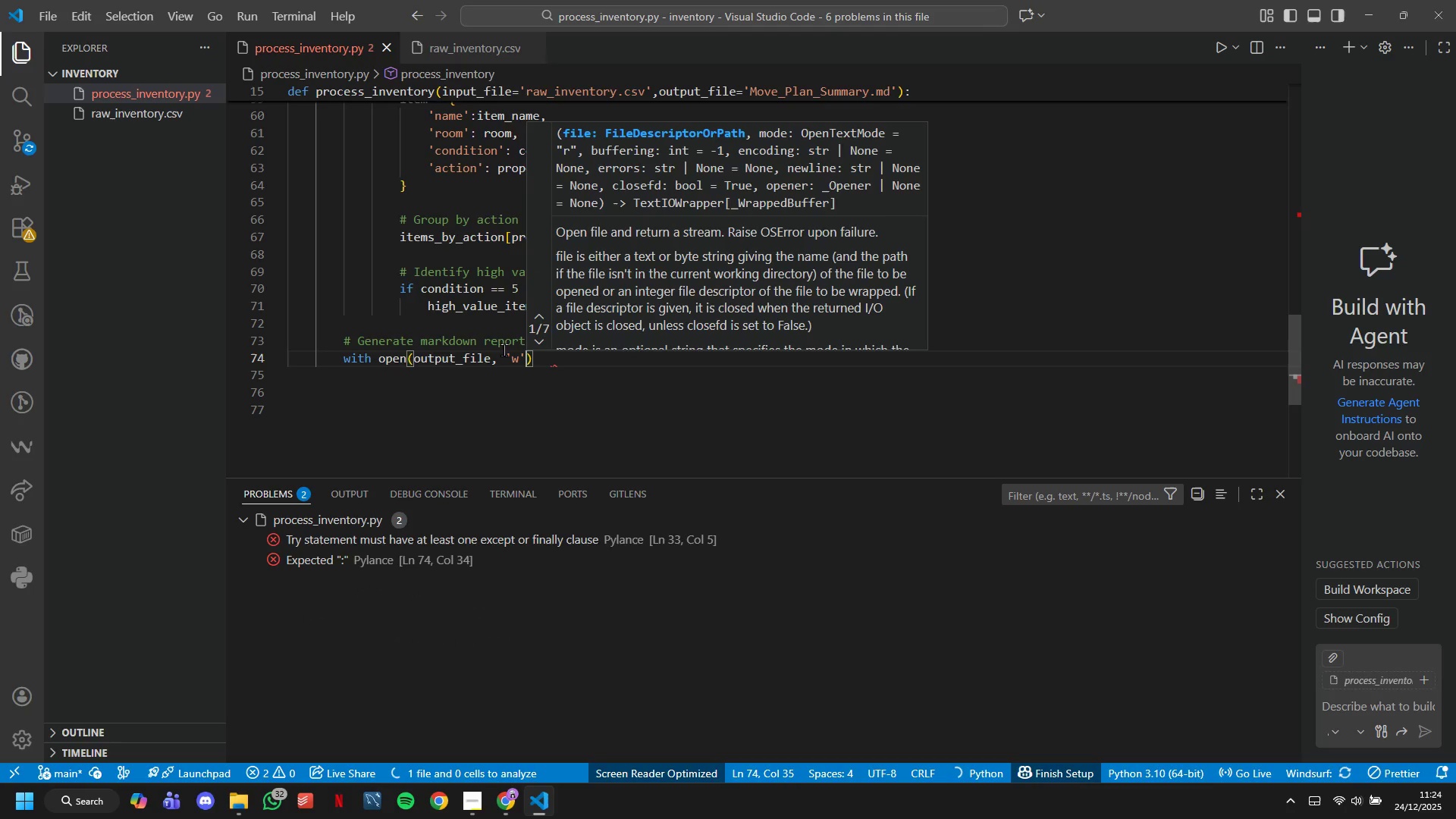 
type(,encoding='utf-8)
 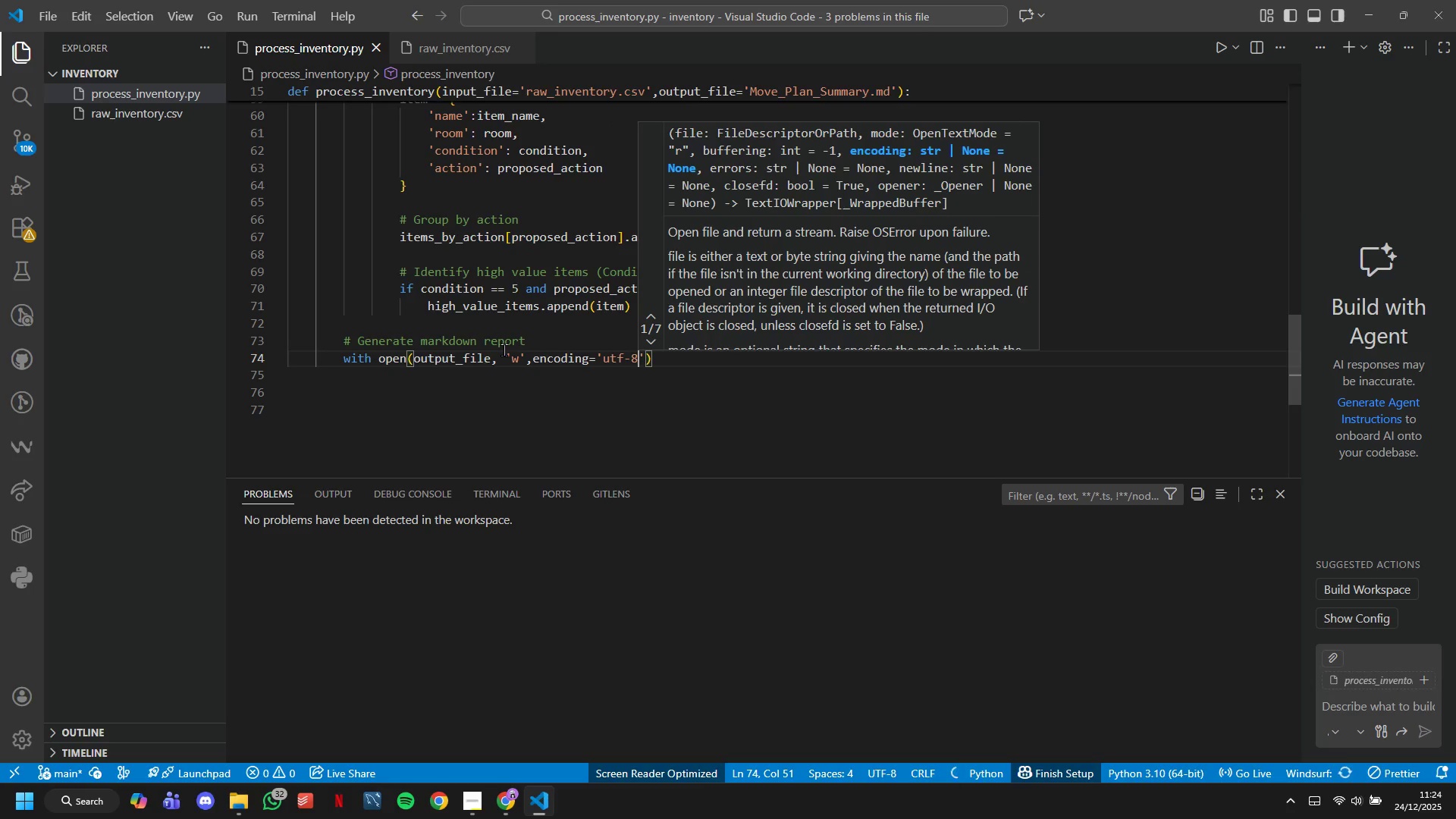 
key(ArrowRight)
 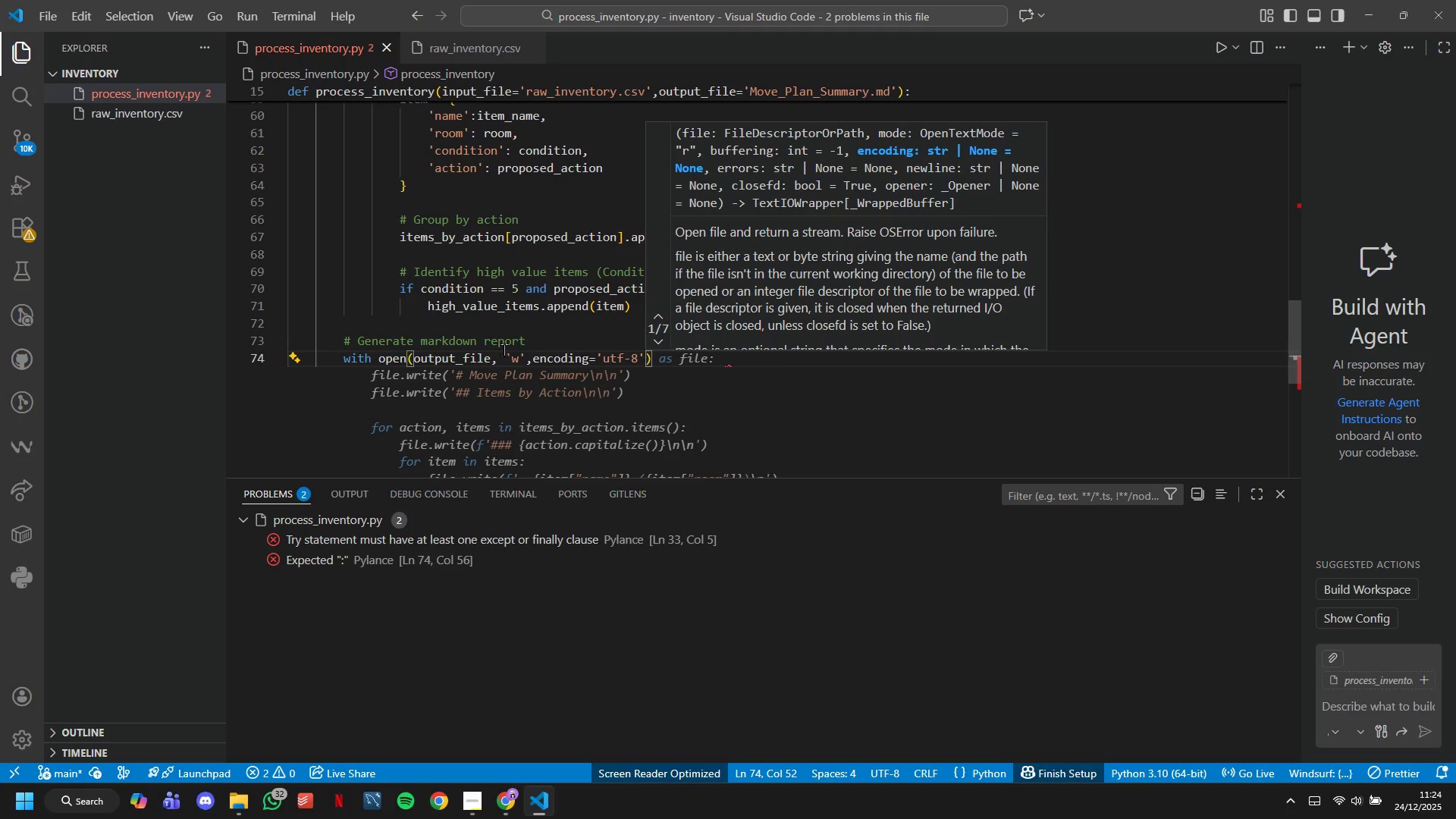 
key(ArrowRight)
 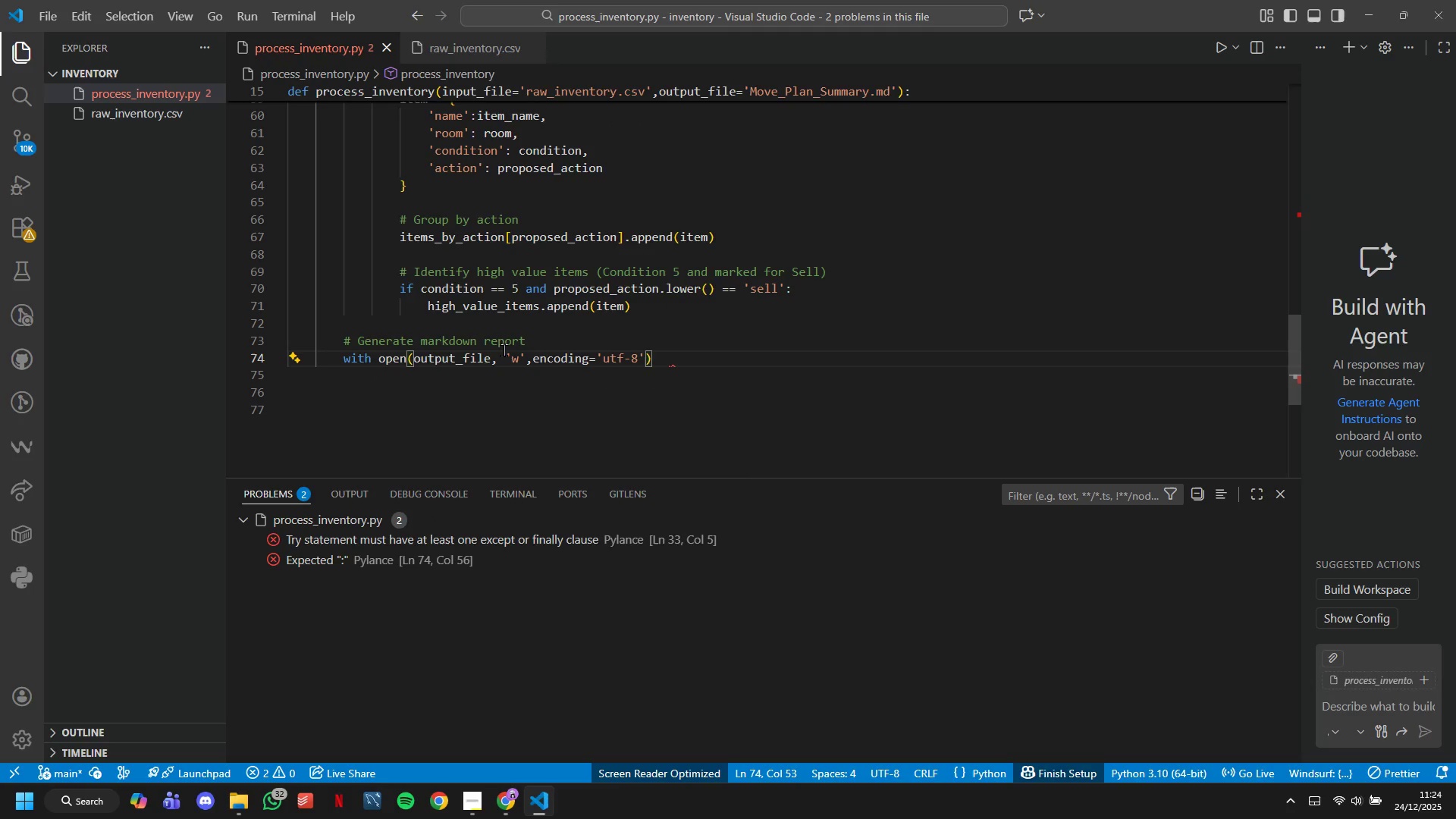 
type( as md;)
 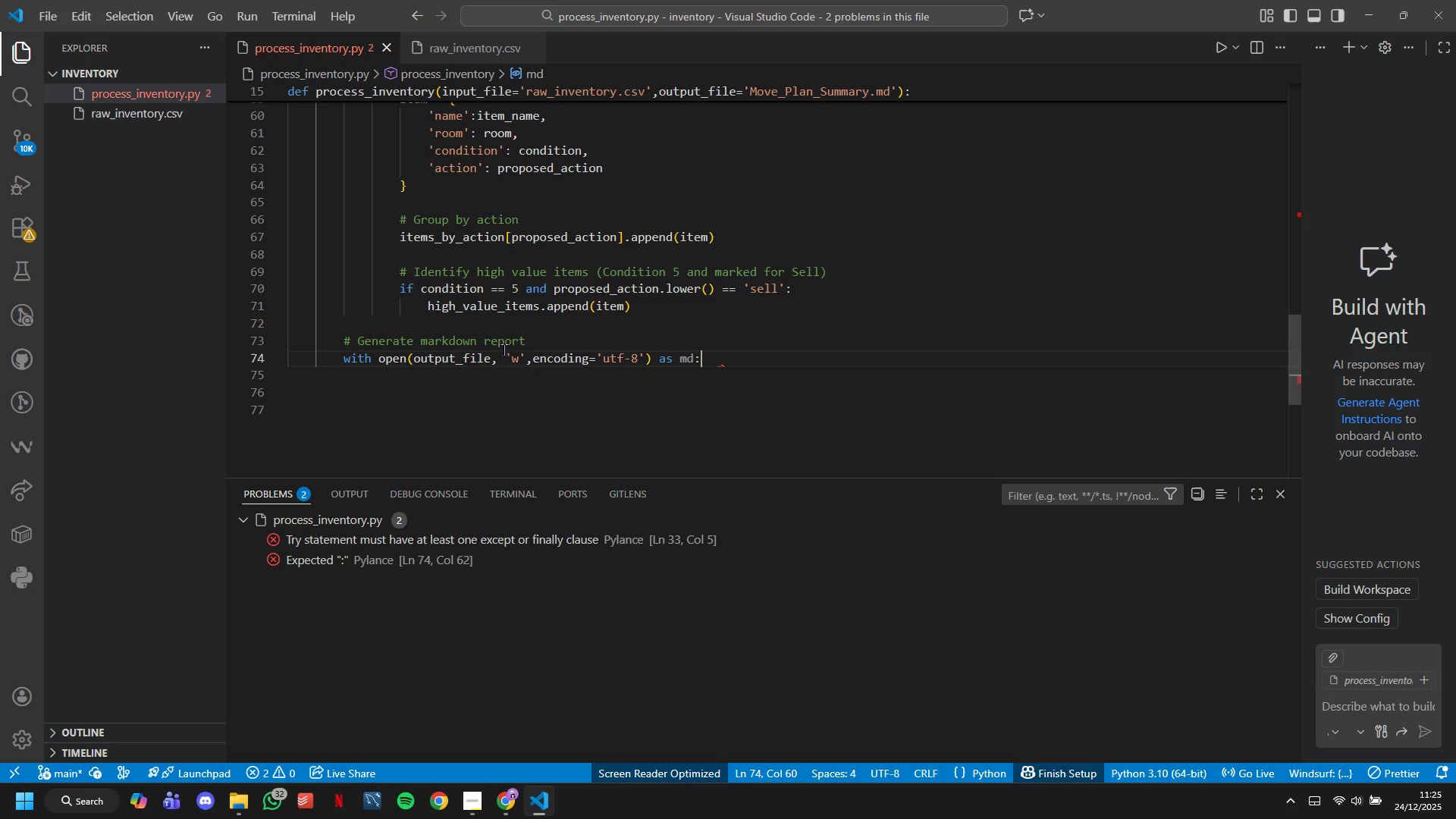 
hold_key(key=ShiftLeft, duration=0.5)
 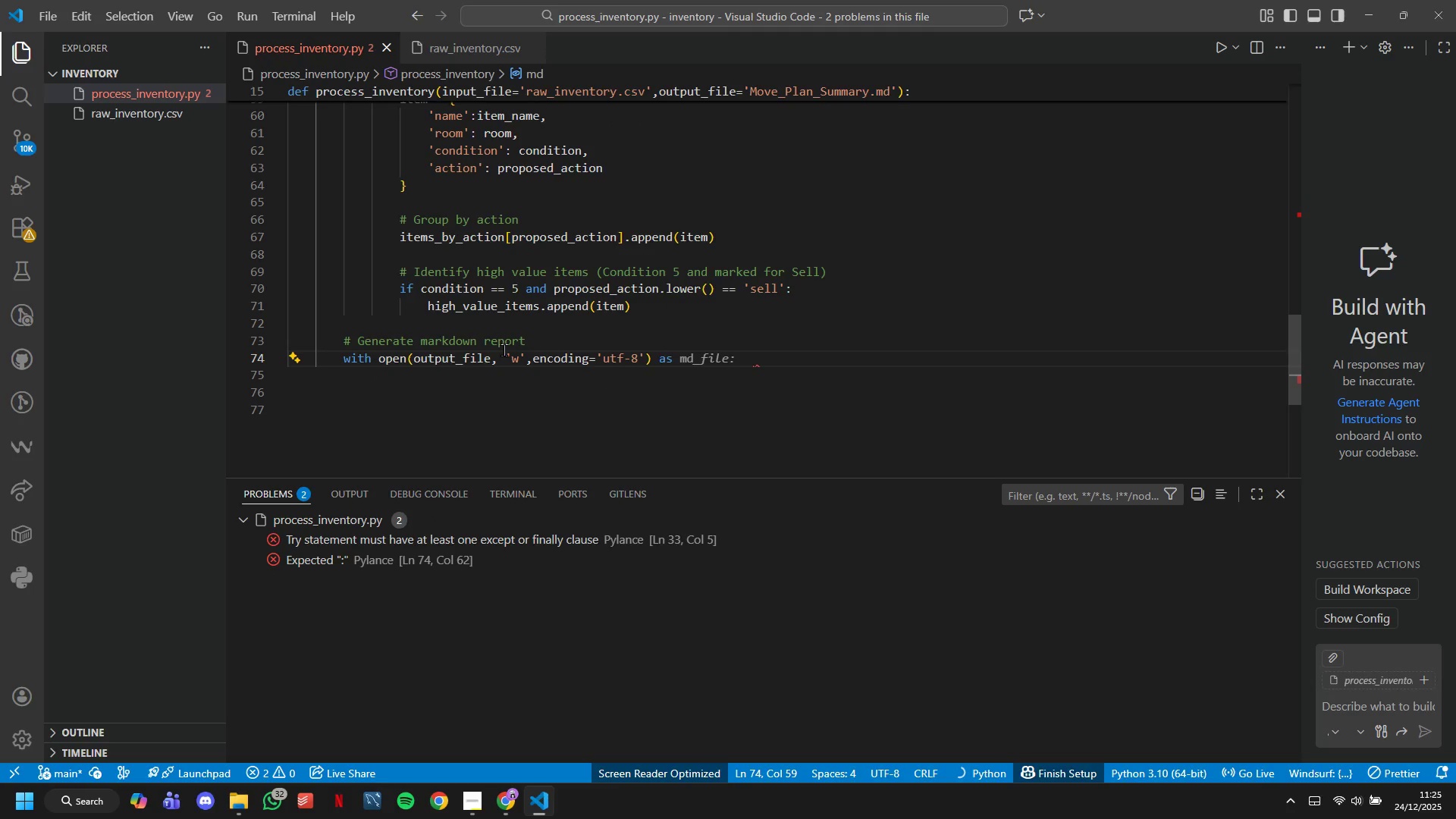 
key(Enter)
 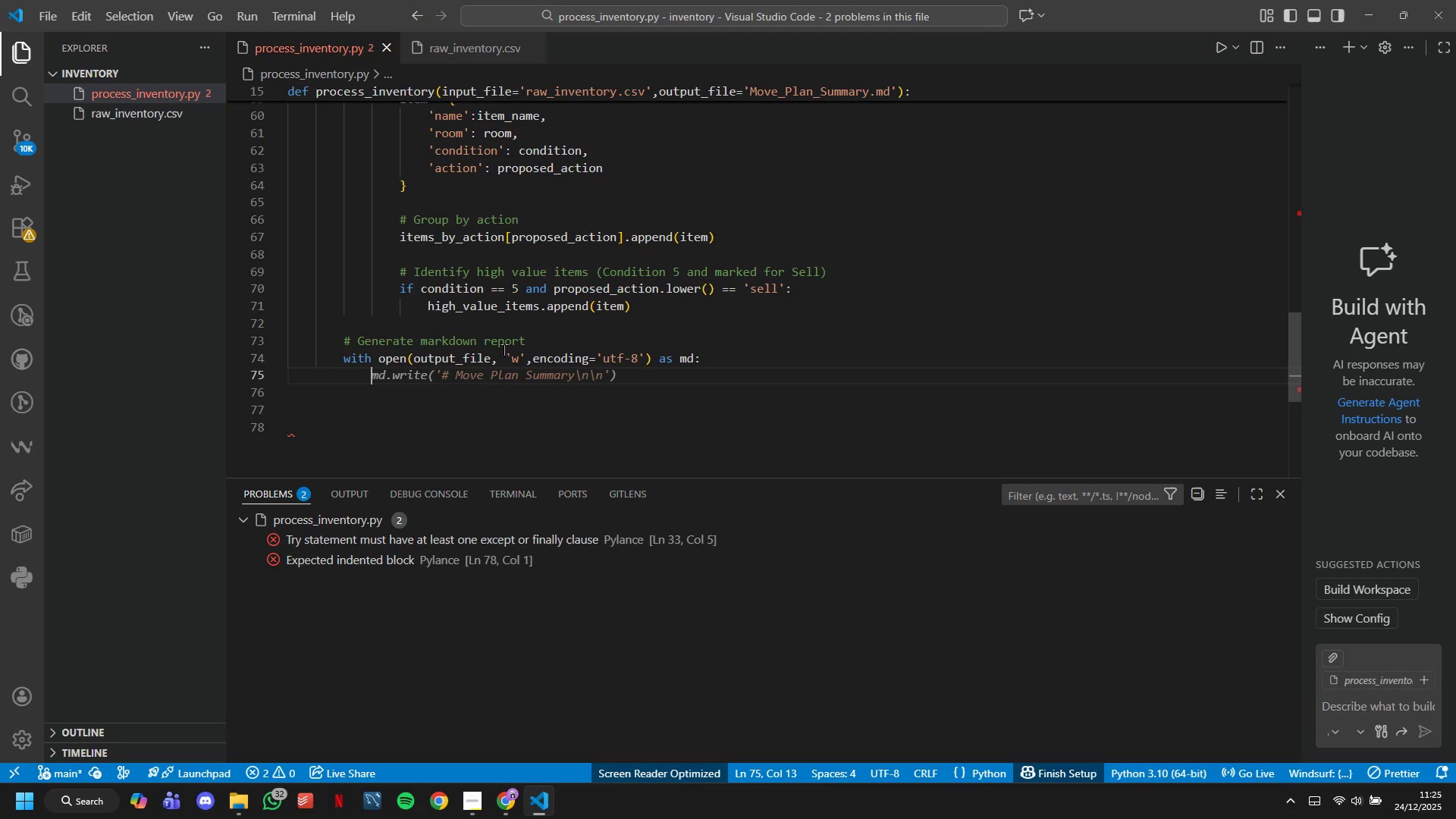 
wait(5.94)
 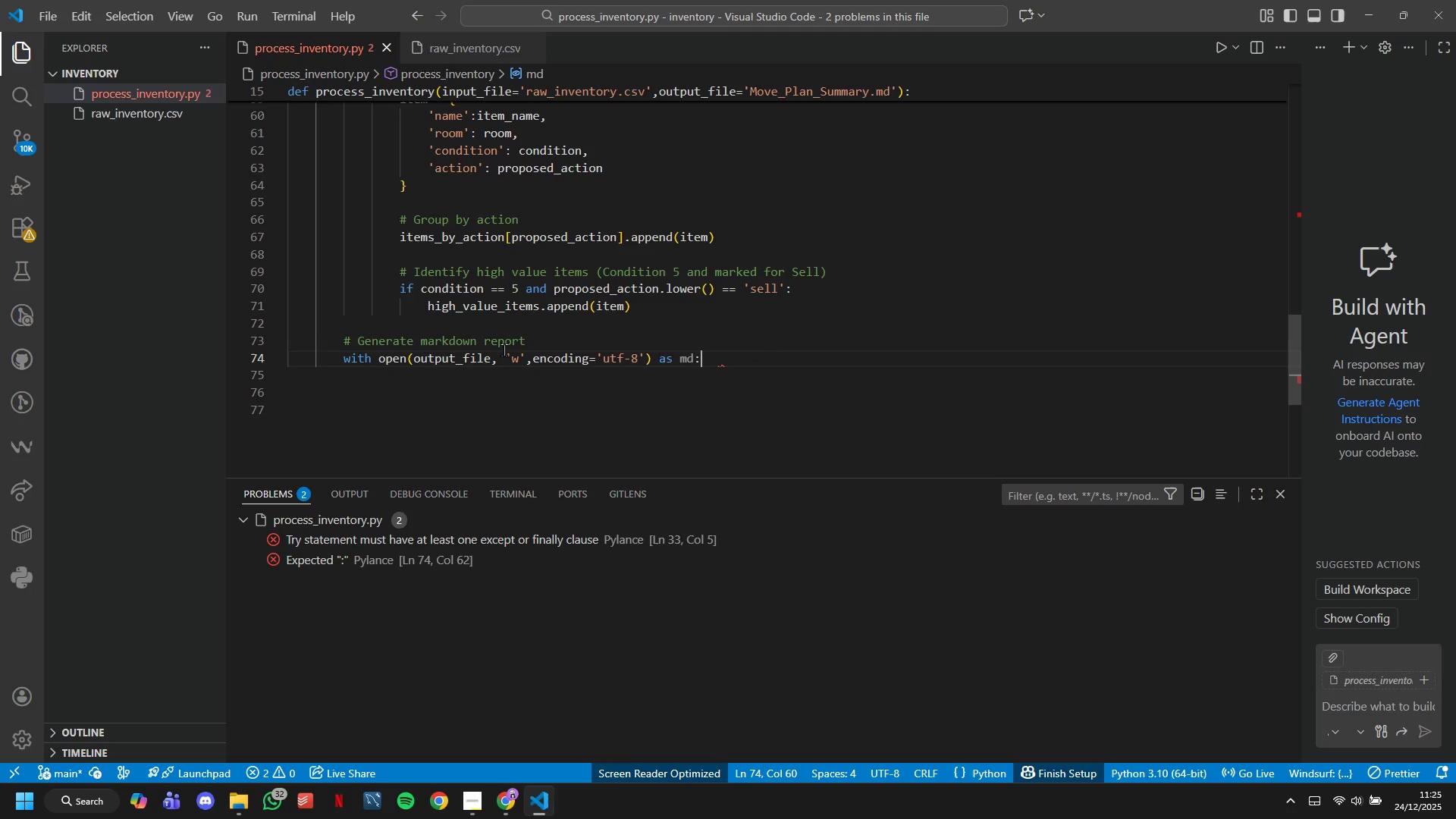 
left_click([489, 556])
 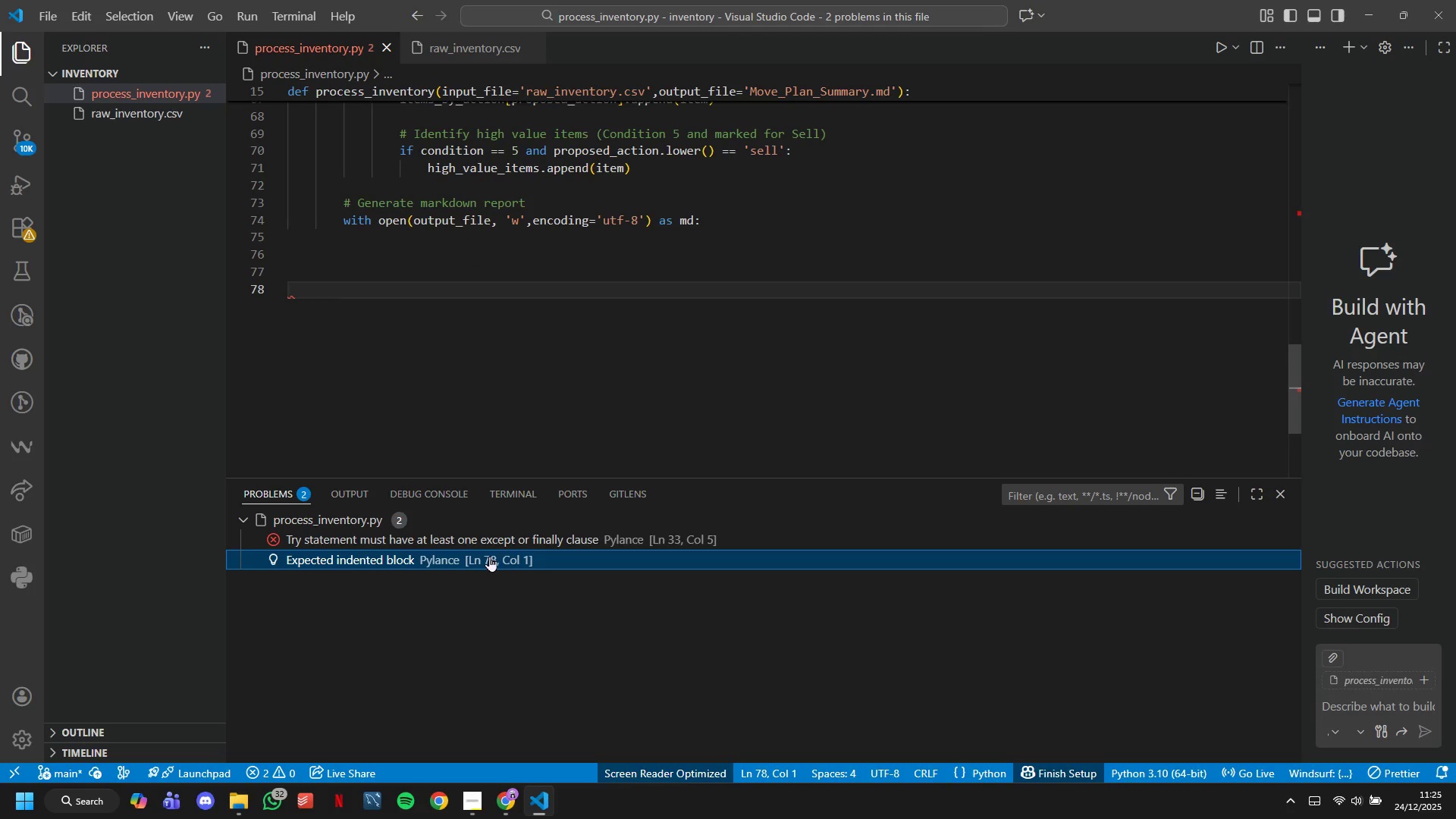 
left_click([489, 556])
 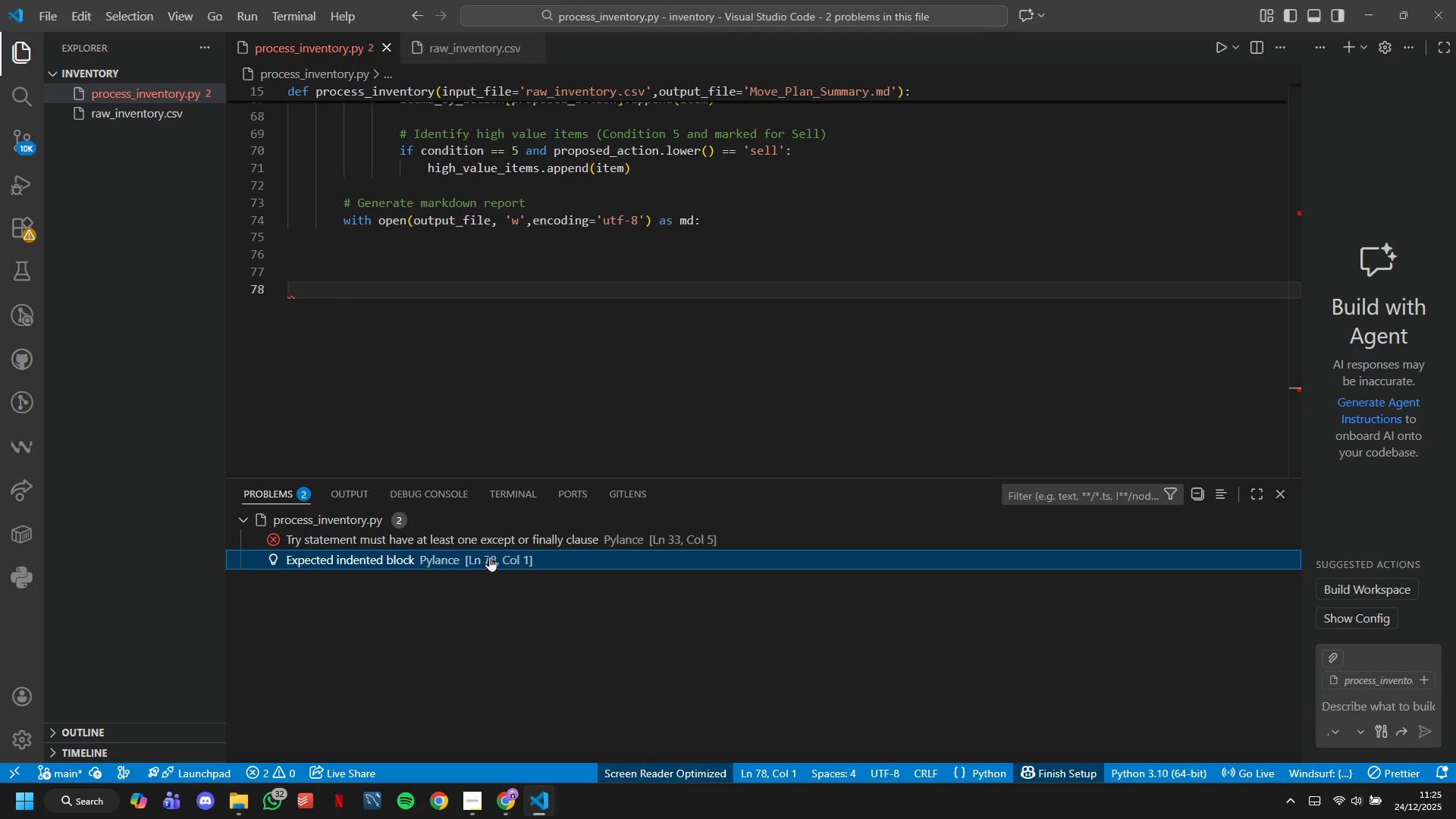 
left_click([538, 242])
 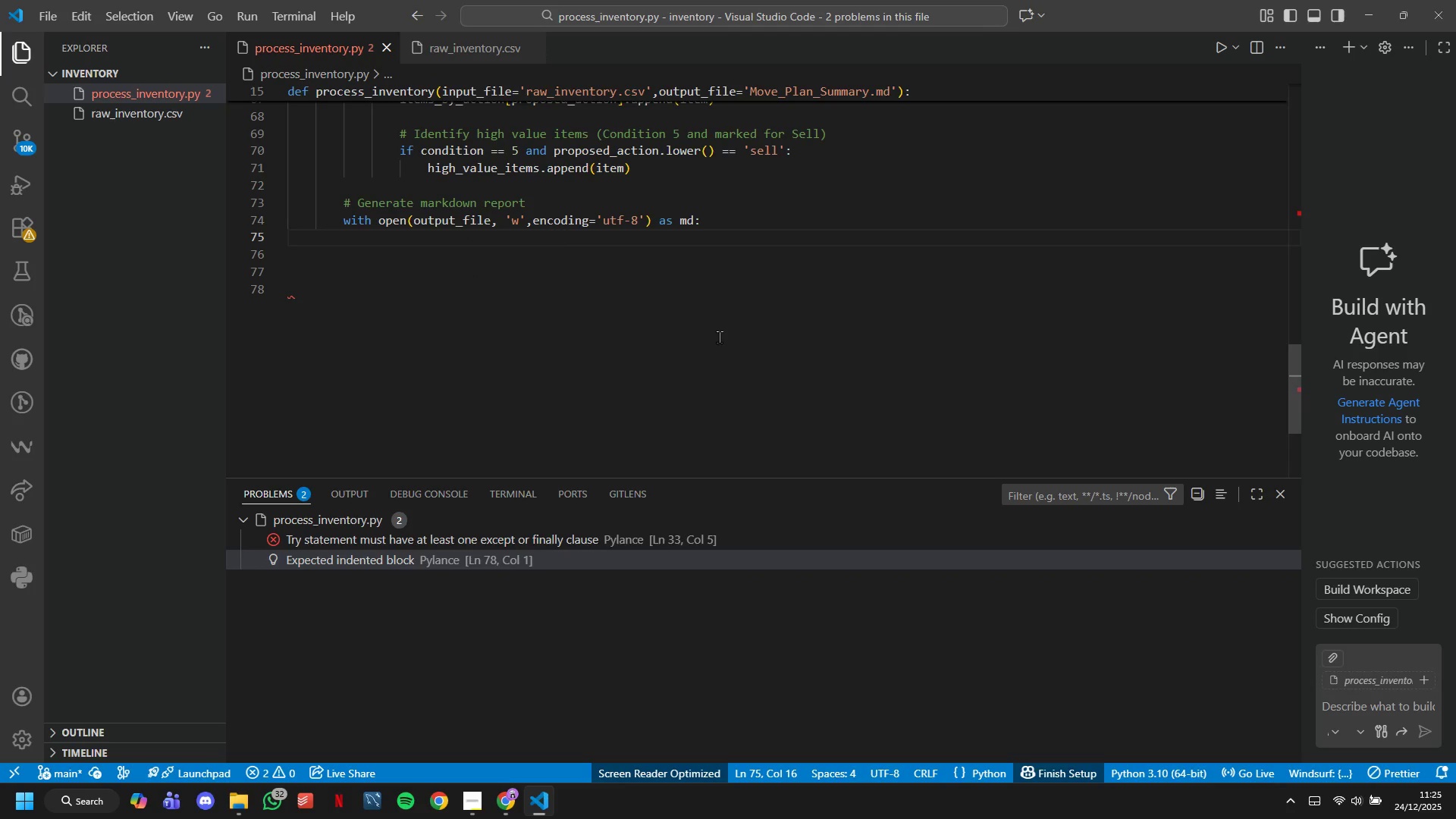 
scroll: coordinate [719, 339], scroll_direction: up, amount: 1.0
 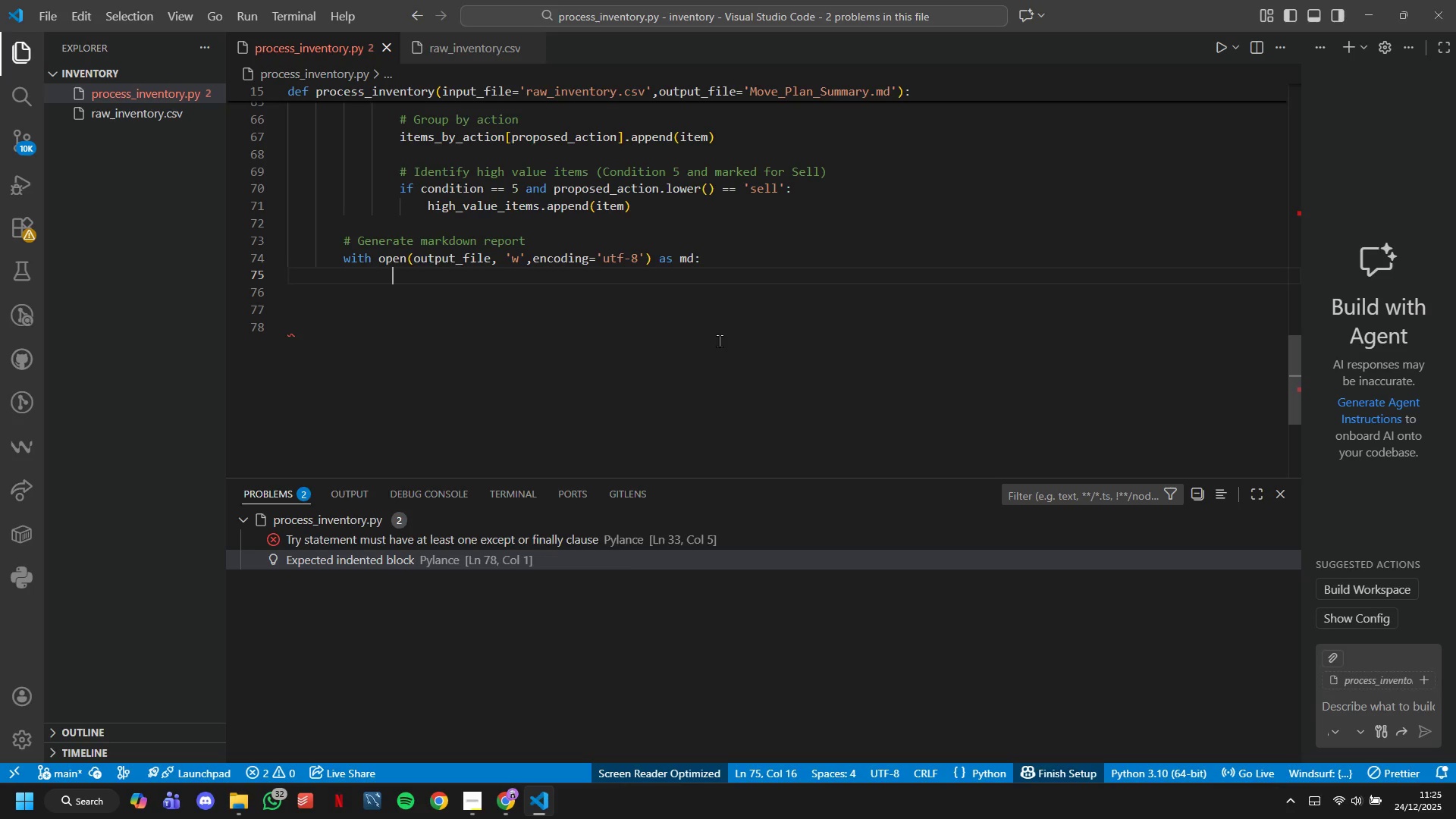 
hold_key(key=M, duration=17.48)
 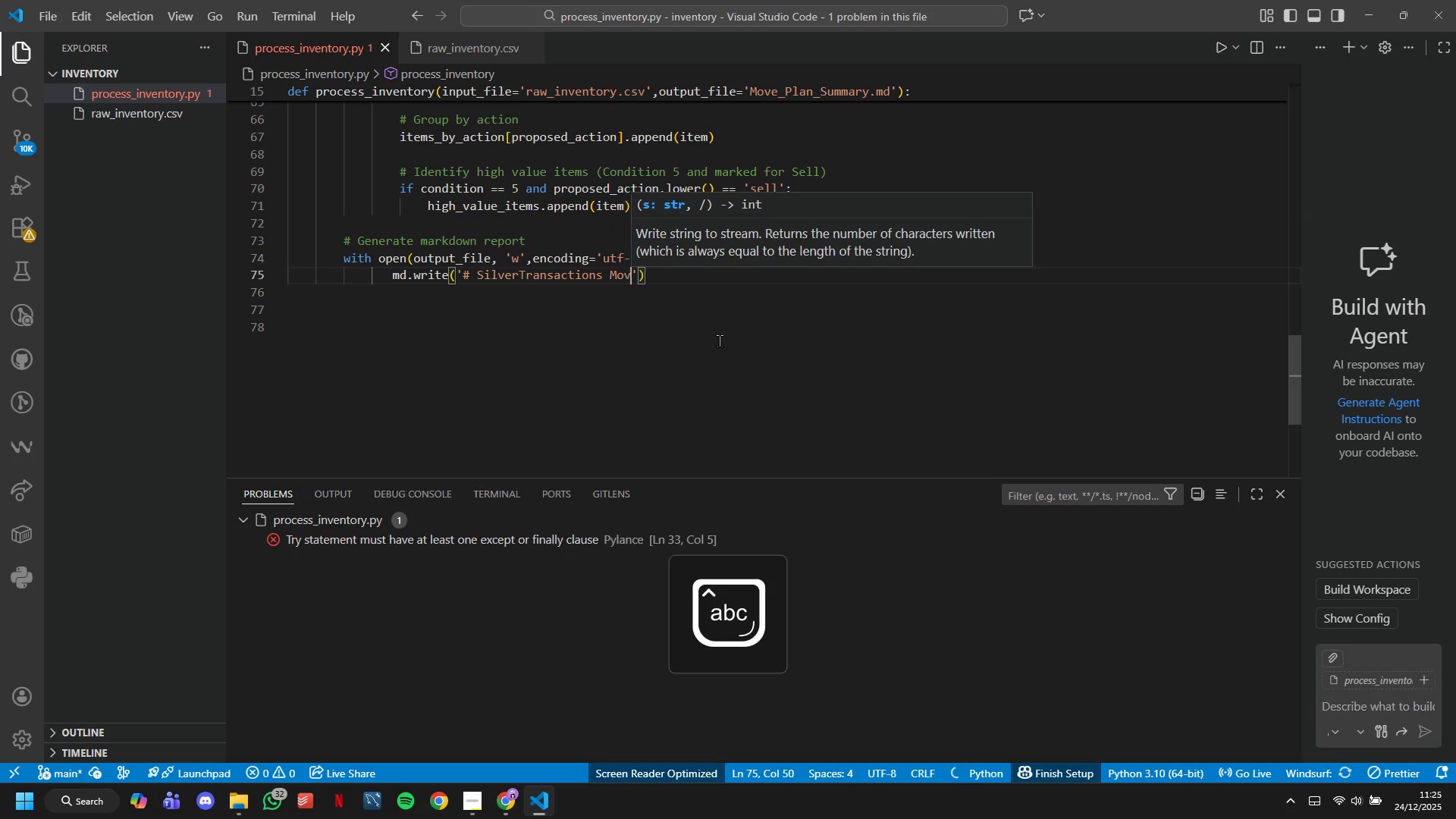 
type(d.write)
 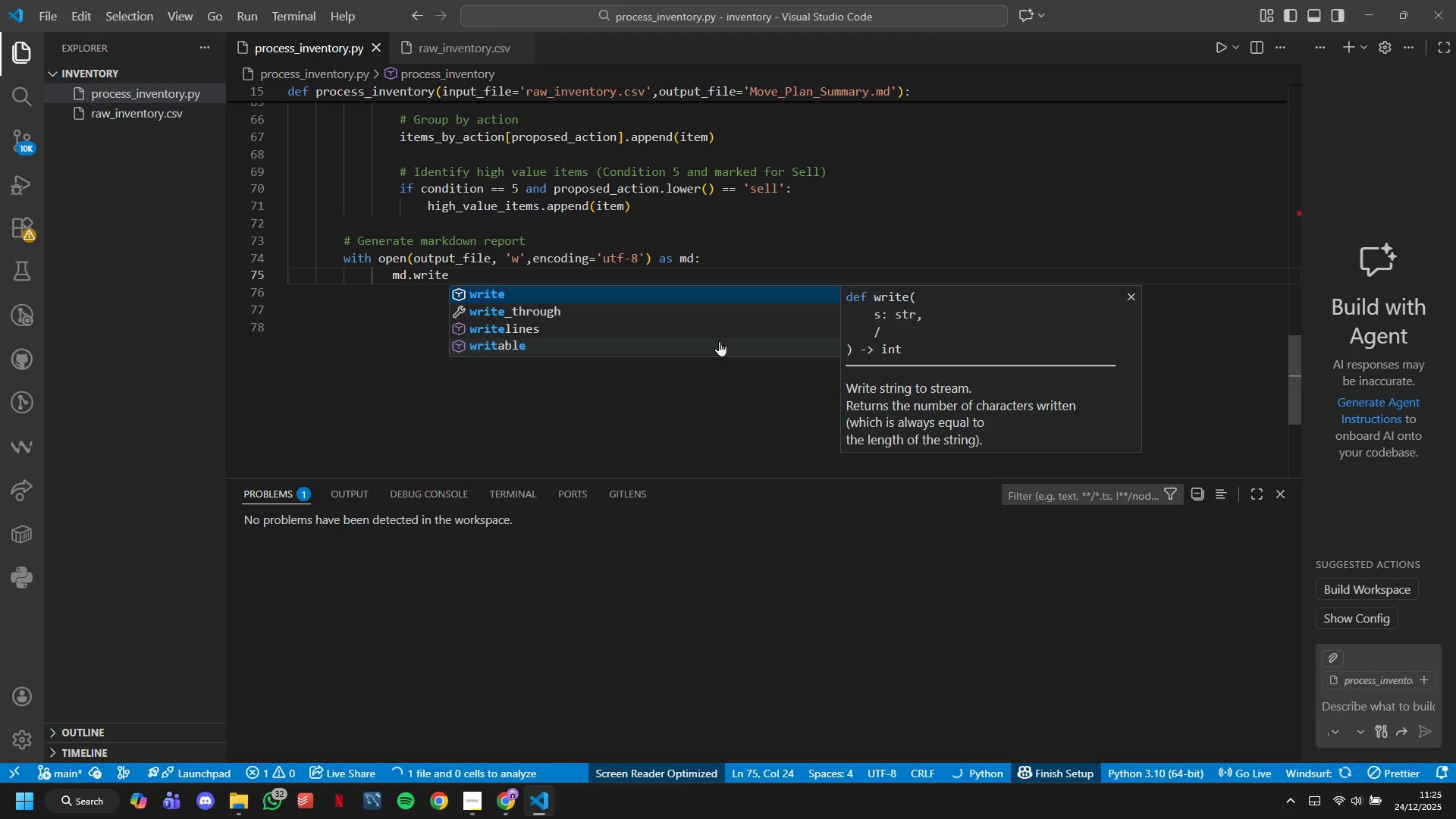 
type(('3 SilverTansactiobs )
key(Backspace)
key(Backspace)
key(Backspace)
type(ns ove Plan Summary)
key(Tab)
 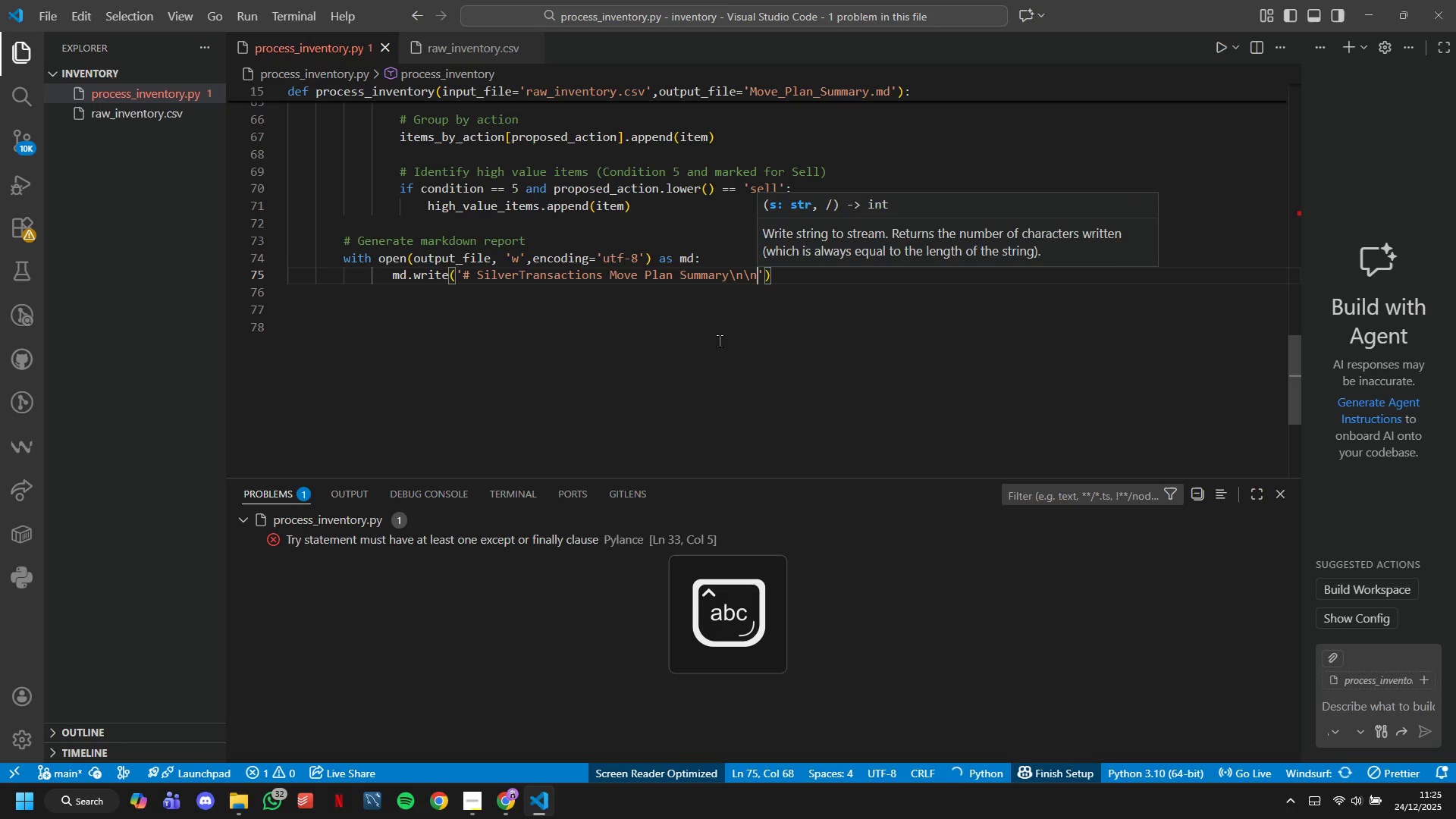 
key(ArrowRight)
 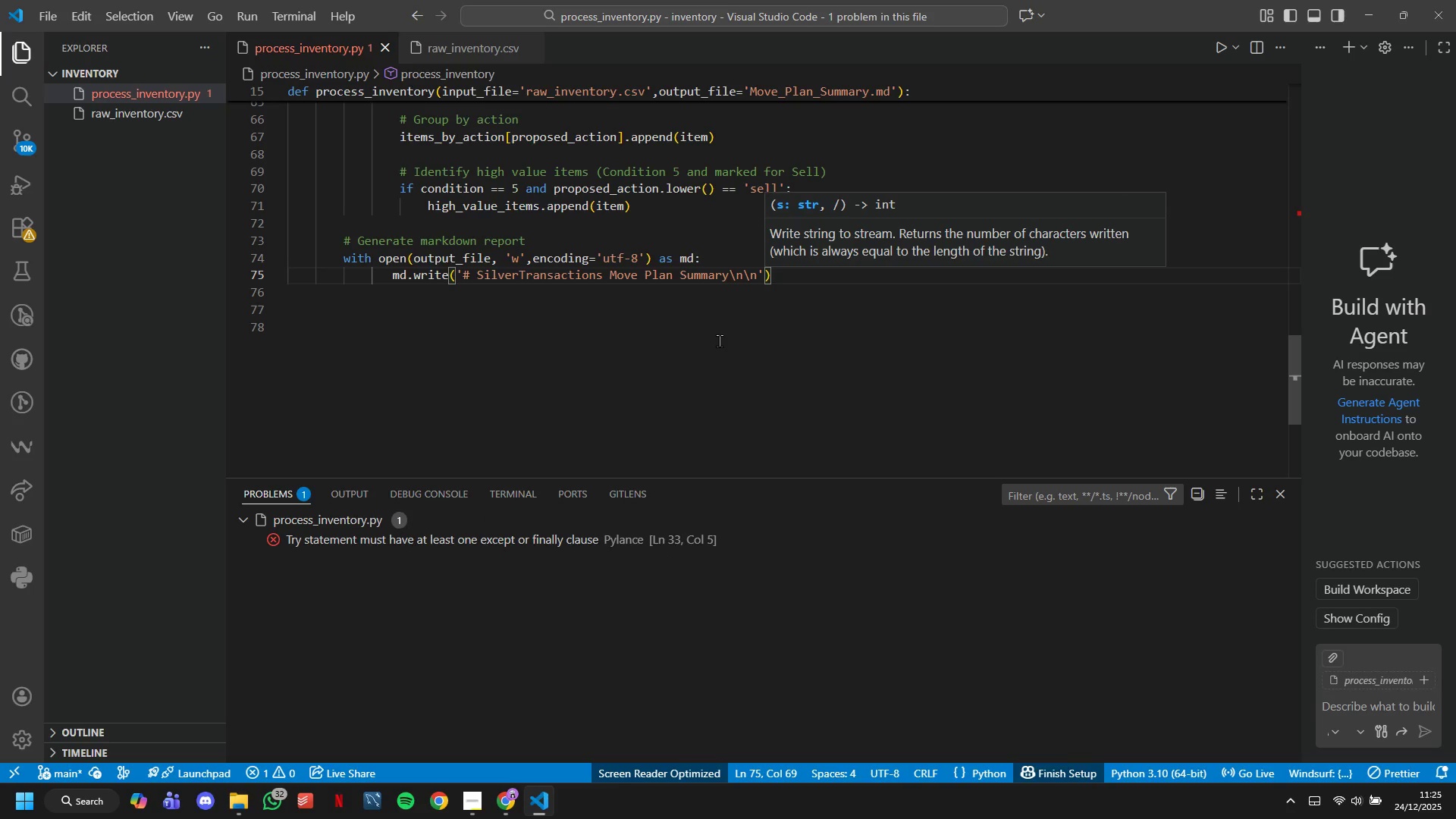 
key(ArrowRight)
 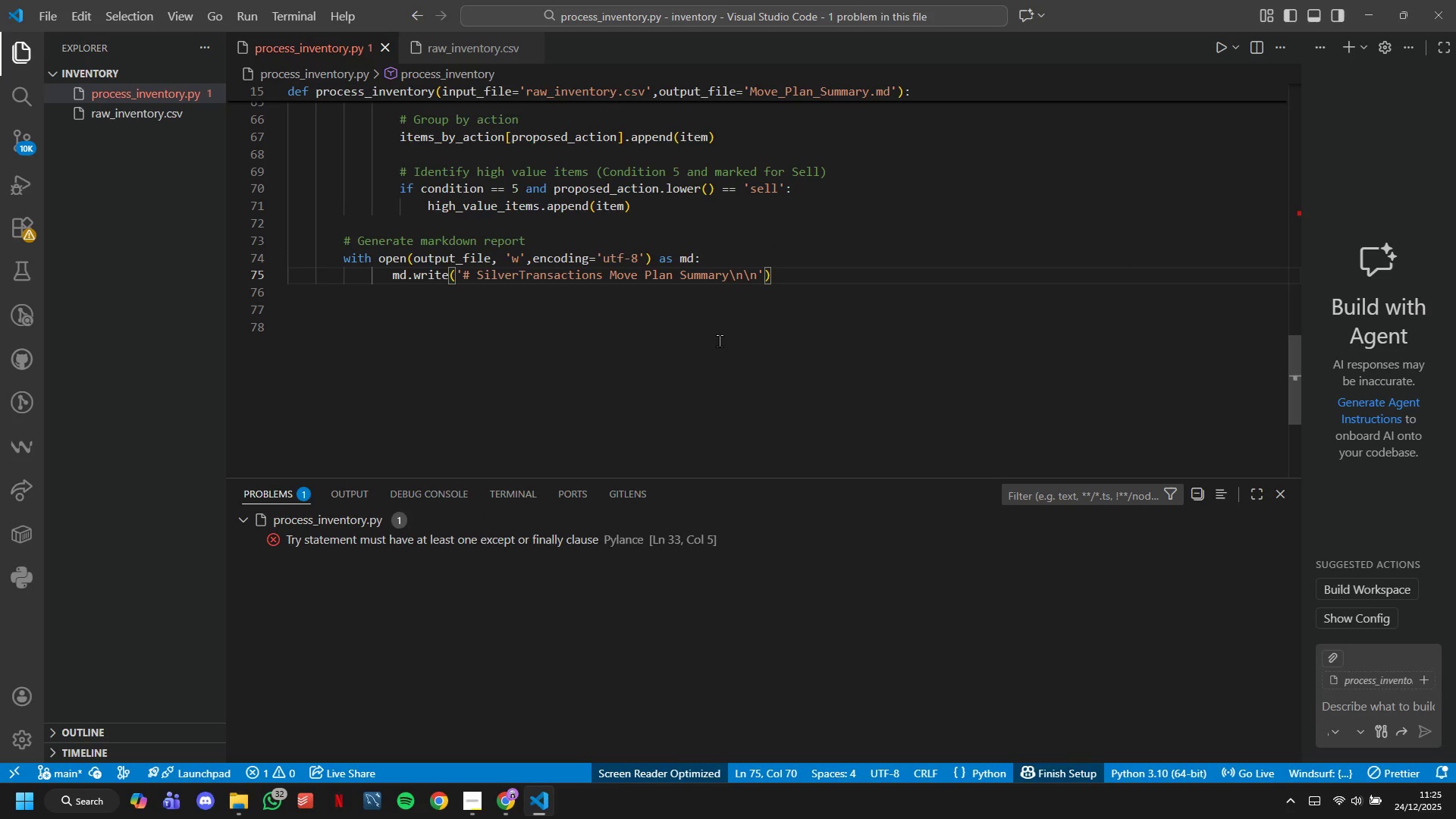 
key(Enter)
 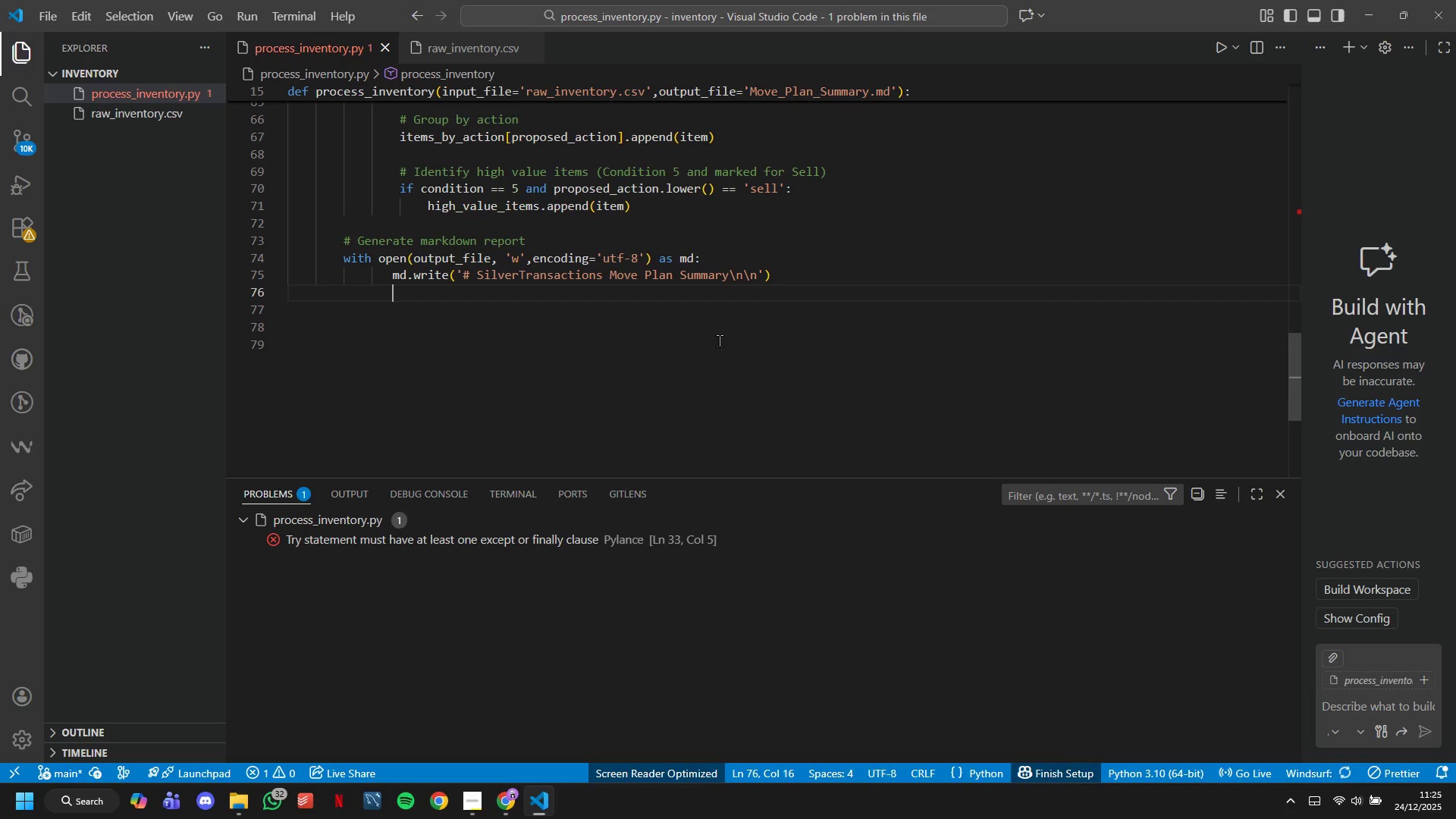 
key(Enter)
 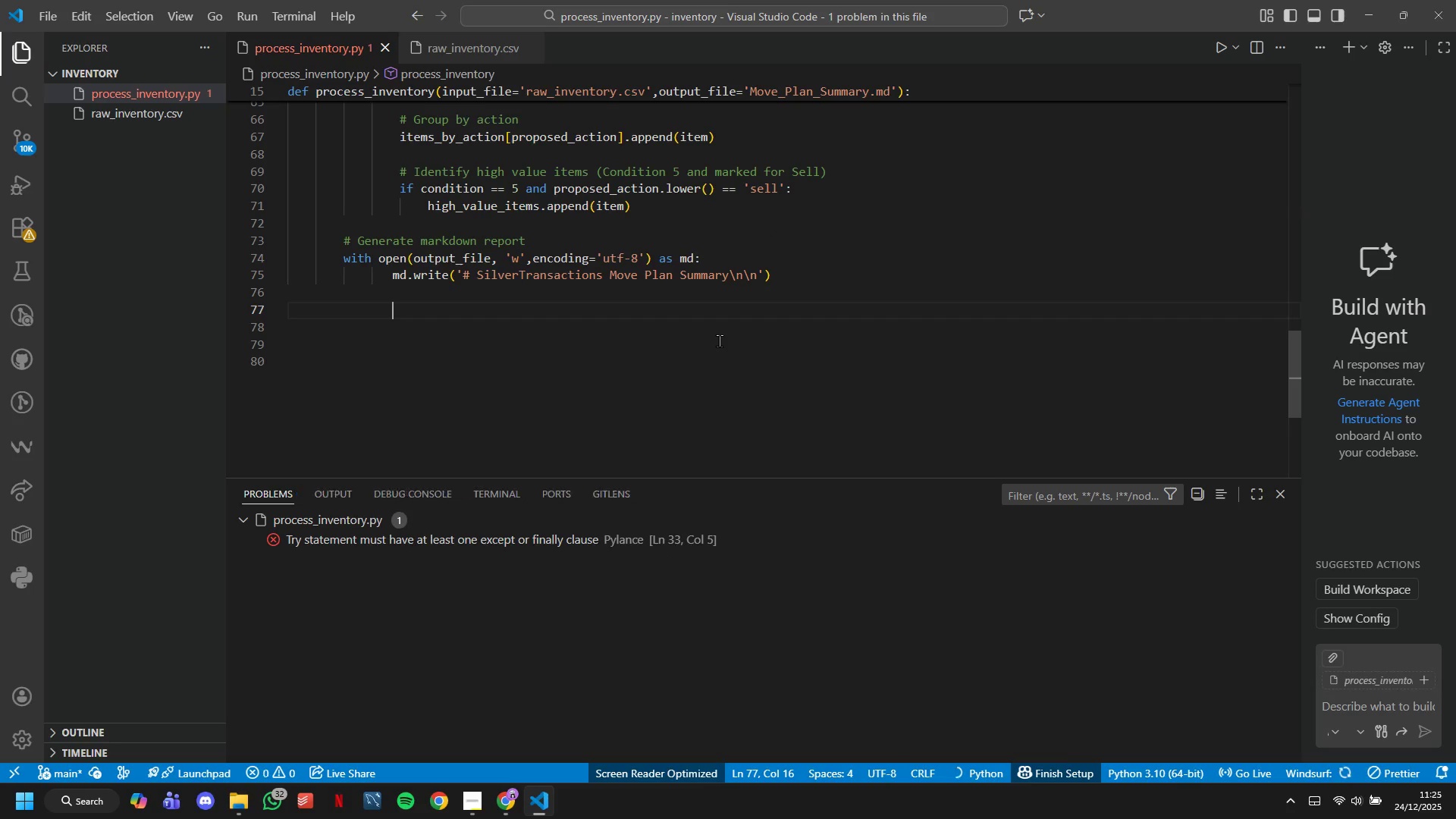 
type(# High value )
key(Backspace)
key(Backspace)
key(Backspace)
key(Backspace)
key(Backspace)
key(Backspace)
type(Value Items SECTION)
 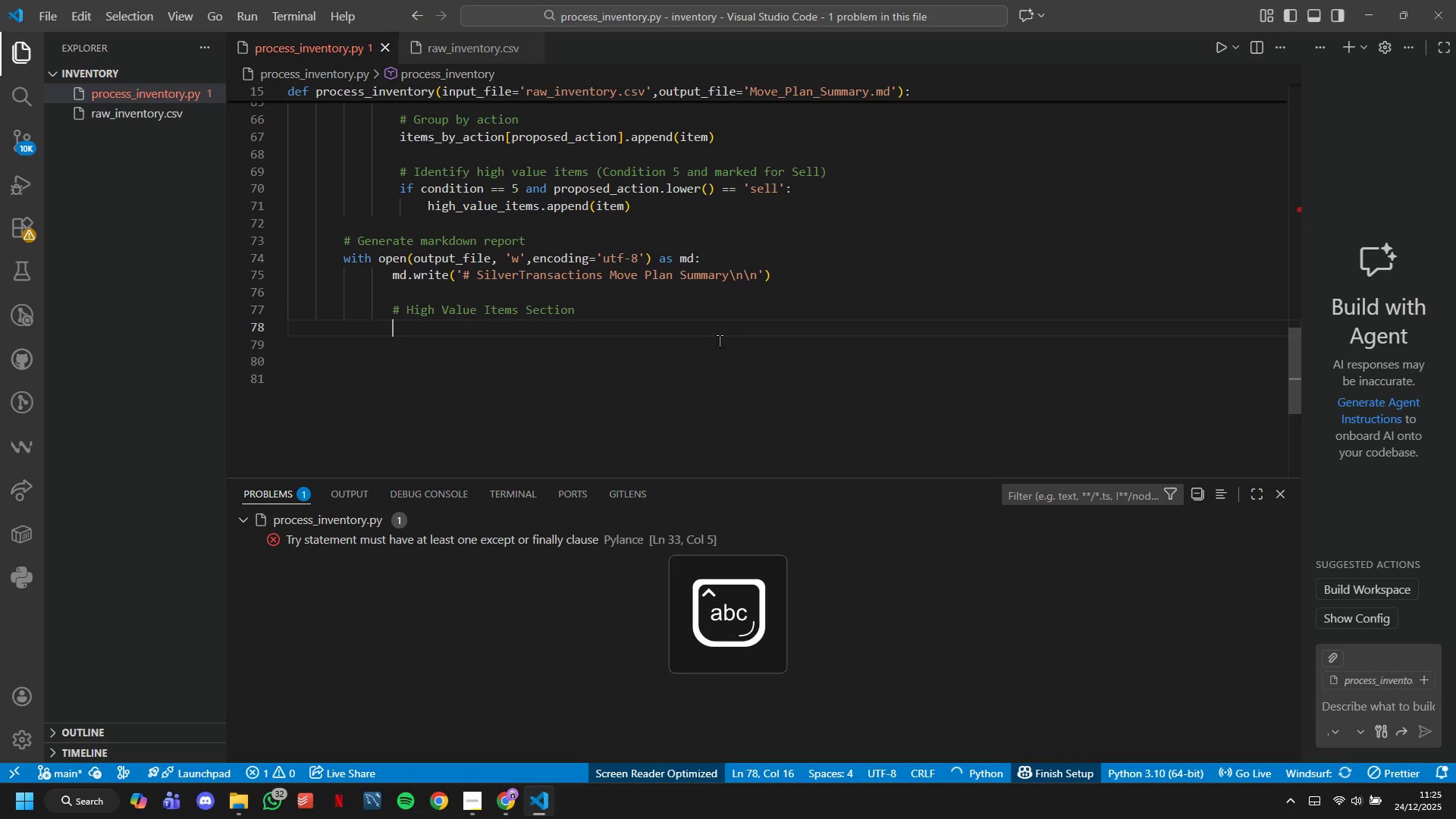 
hold_key(key=CapsLock, duration=29.66)
 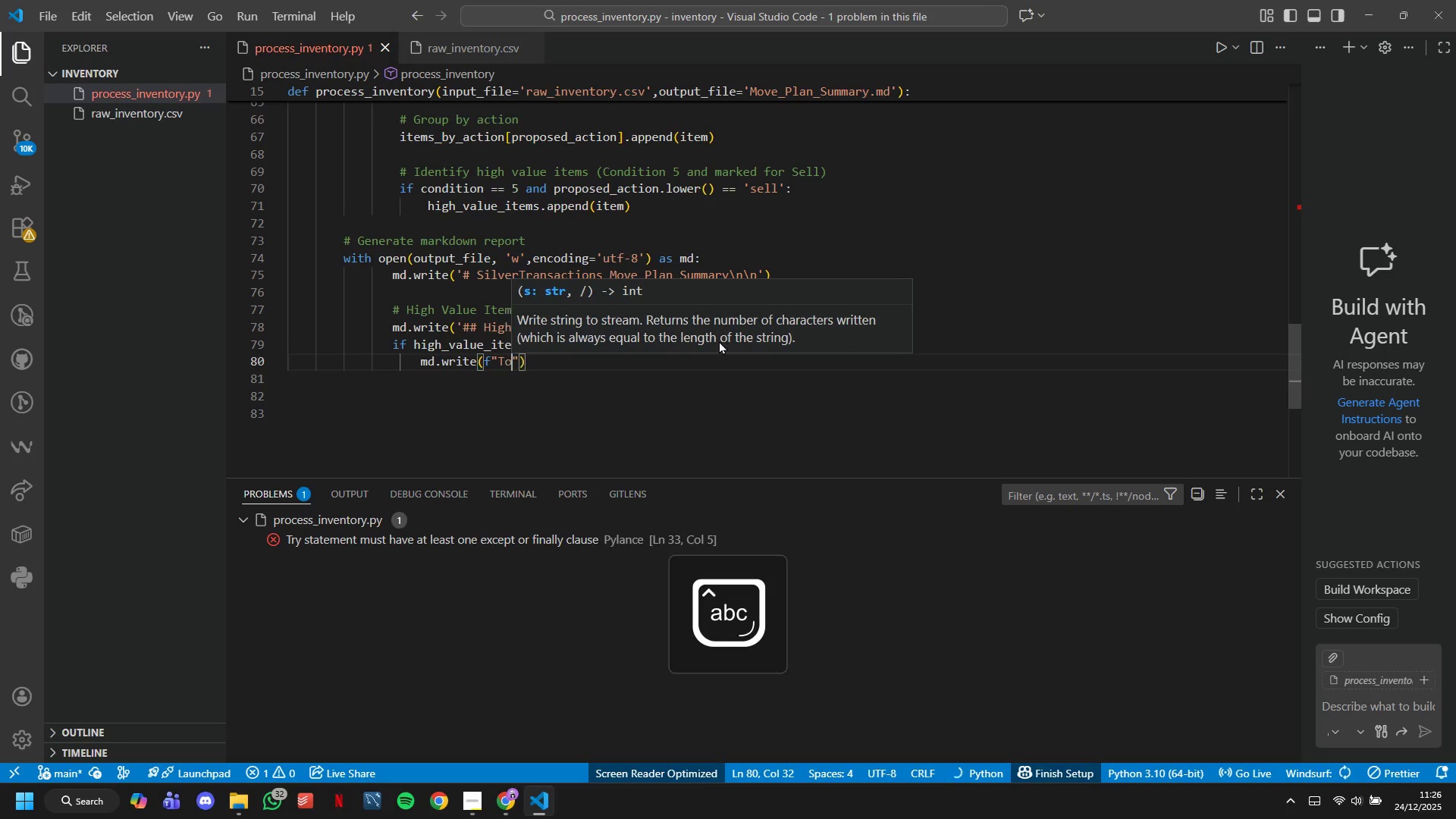 
key(Enter)
 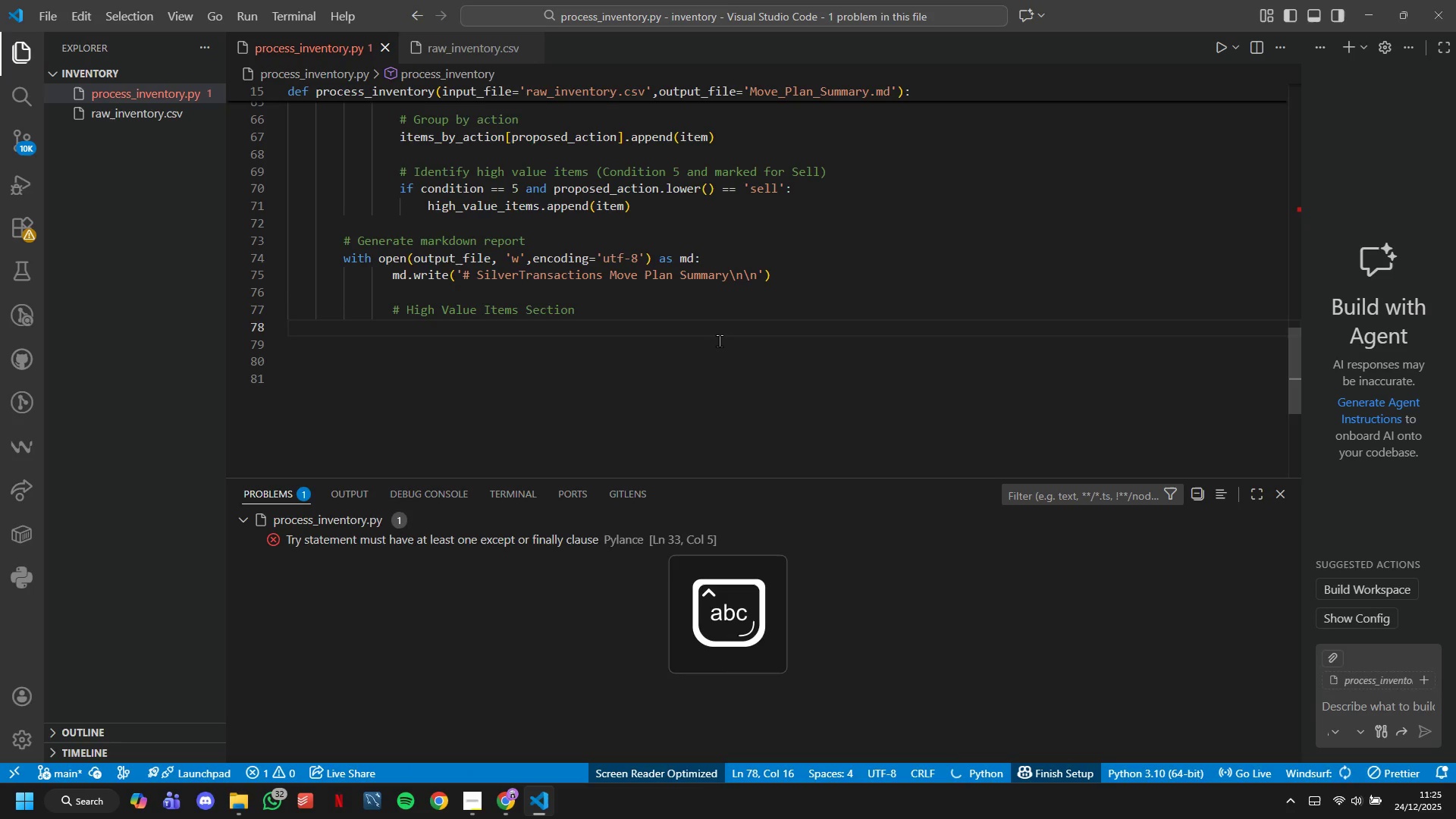 
type(md.write)
key(Tab)
key(Tab)
 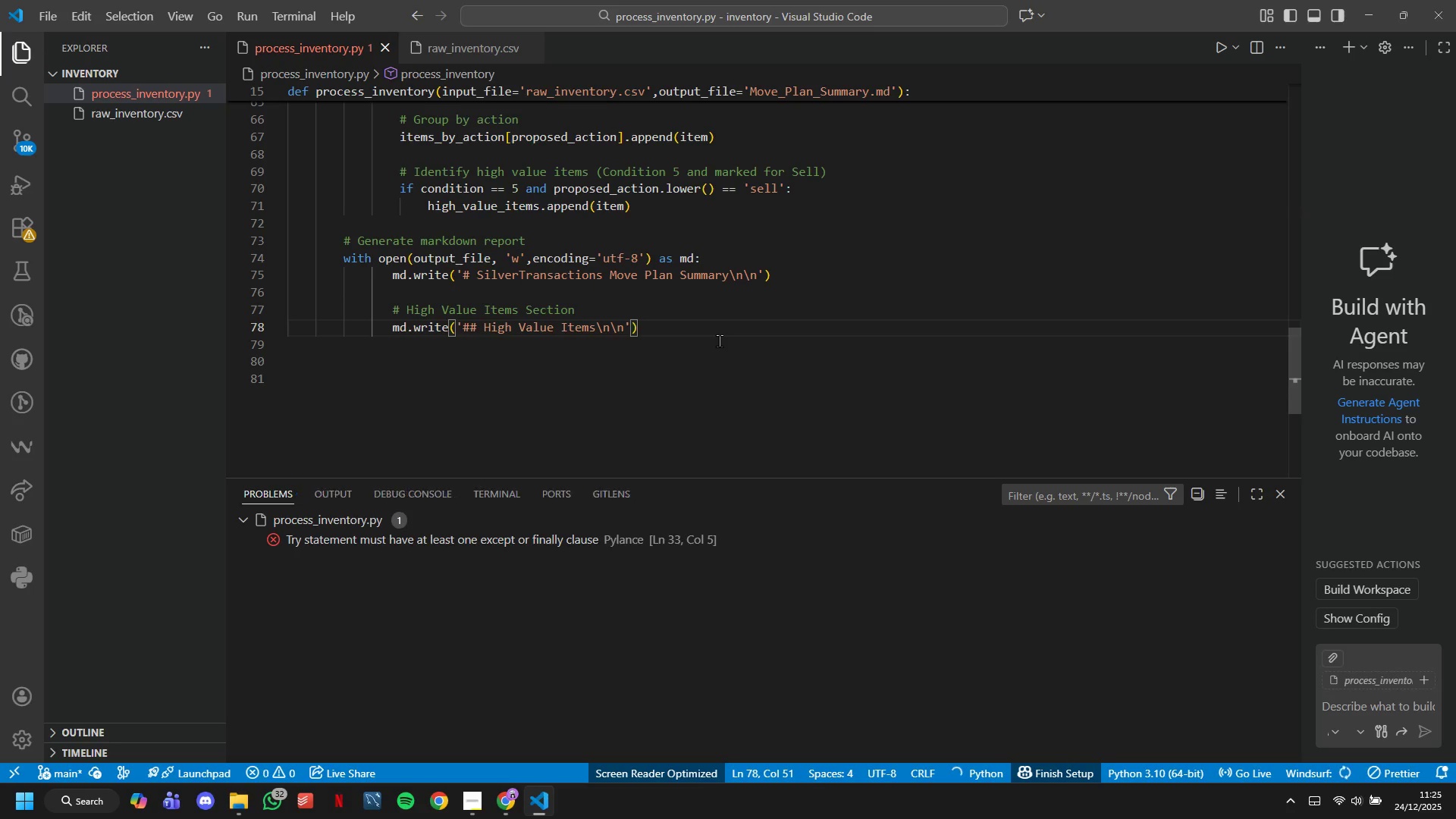 
key(Enter)
 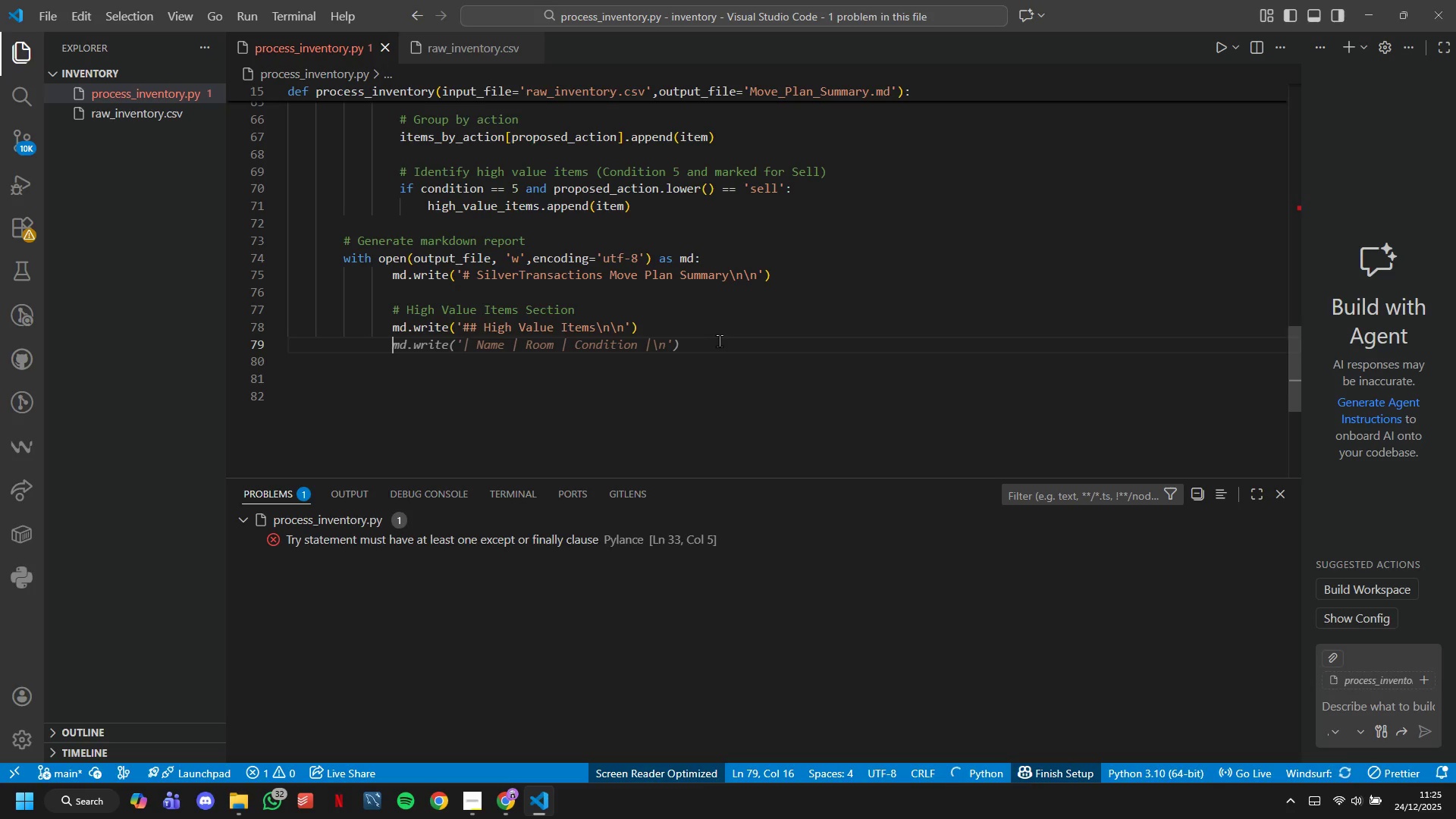 
type(if high_VAlue_ItemsL)
 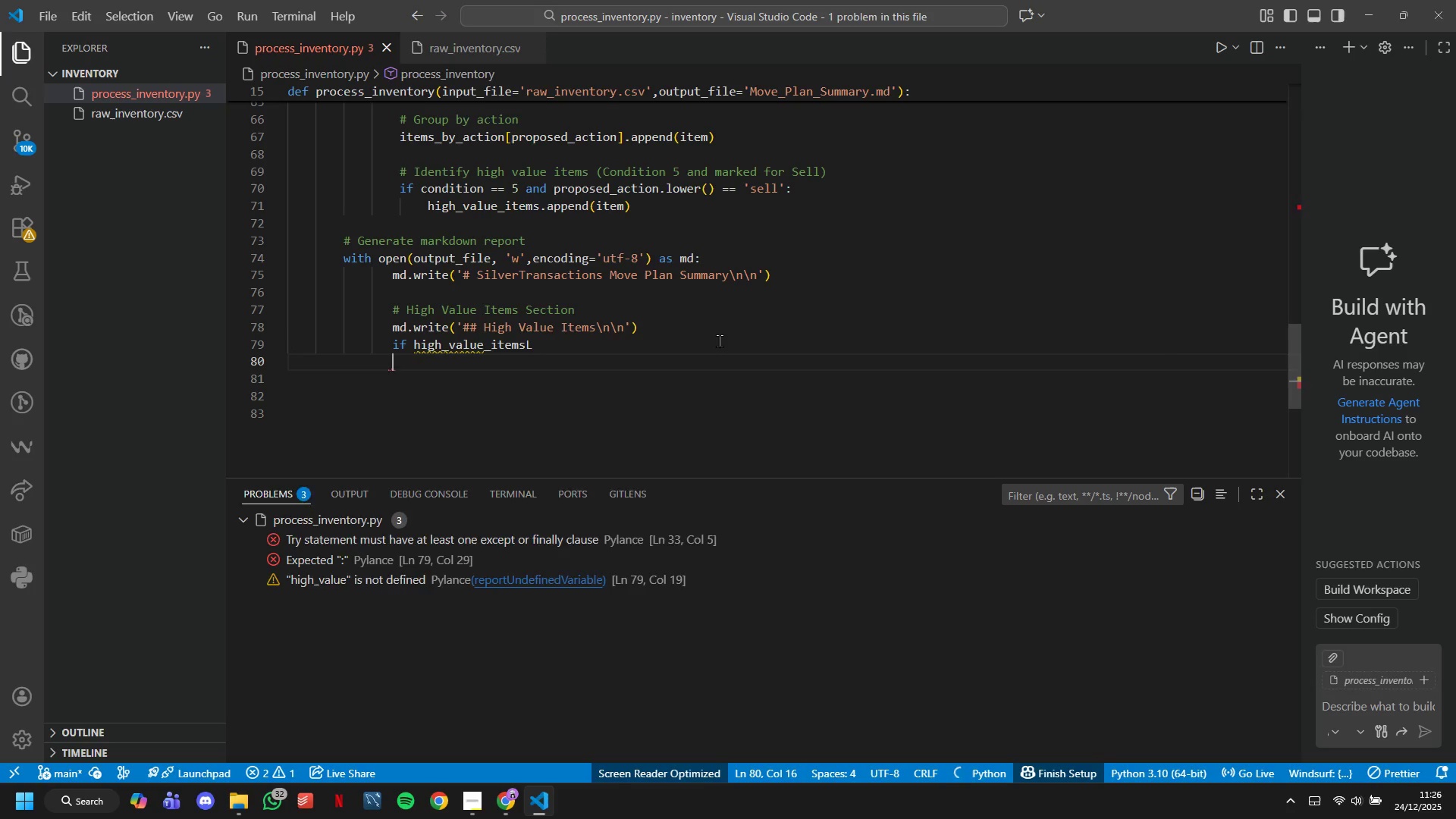 
 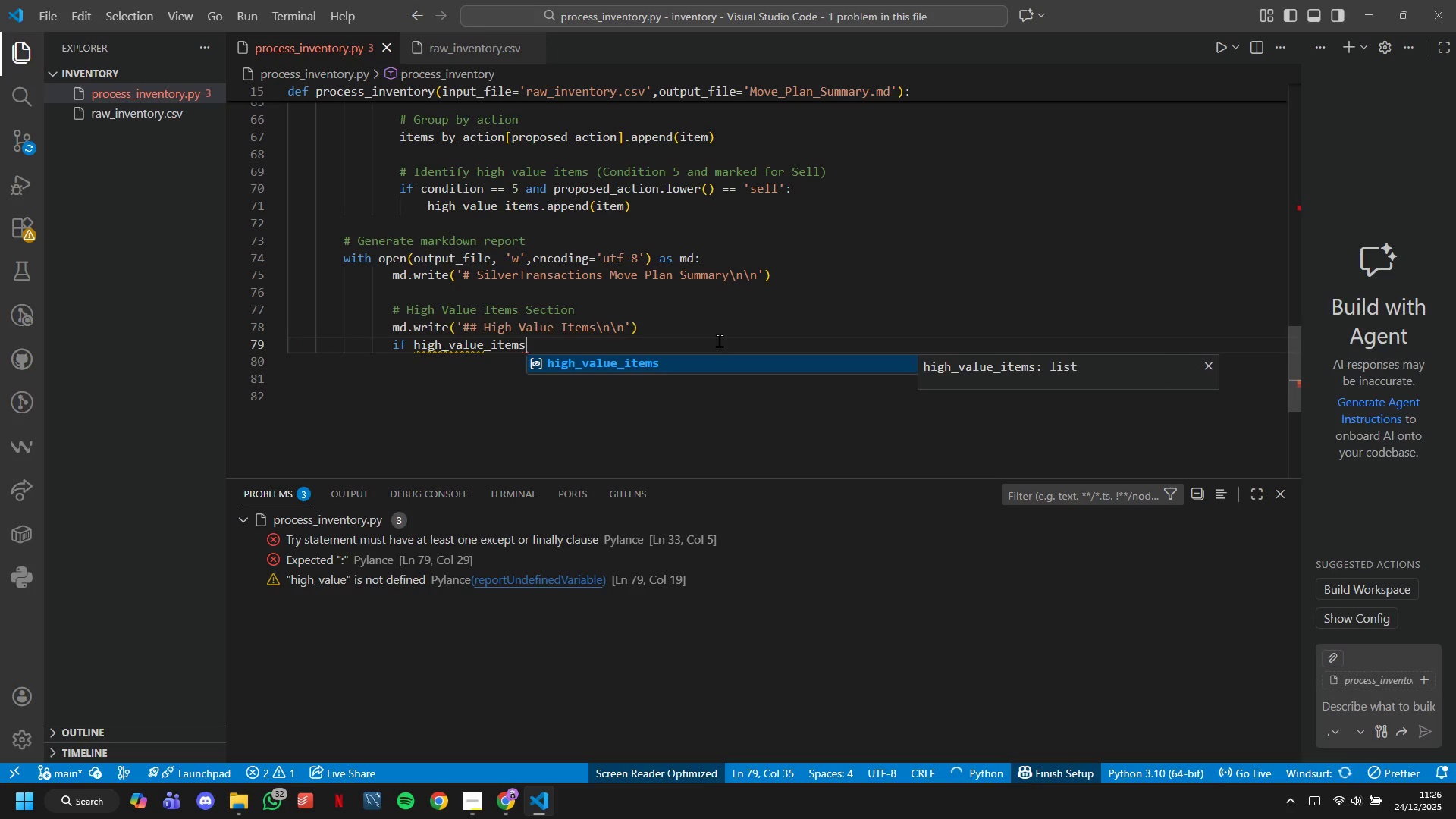 
key(Shift+Enter)
 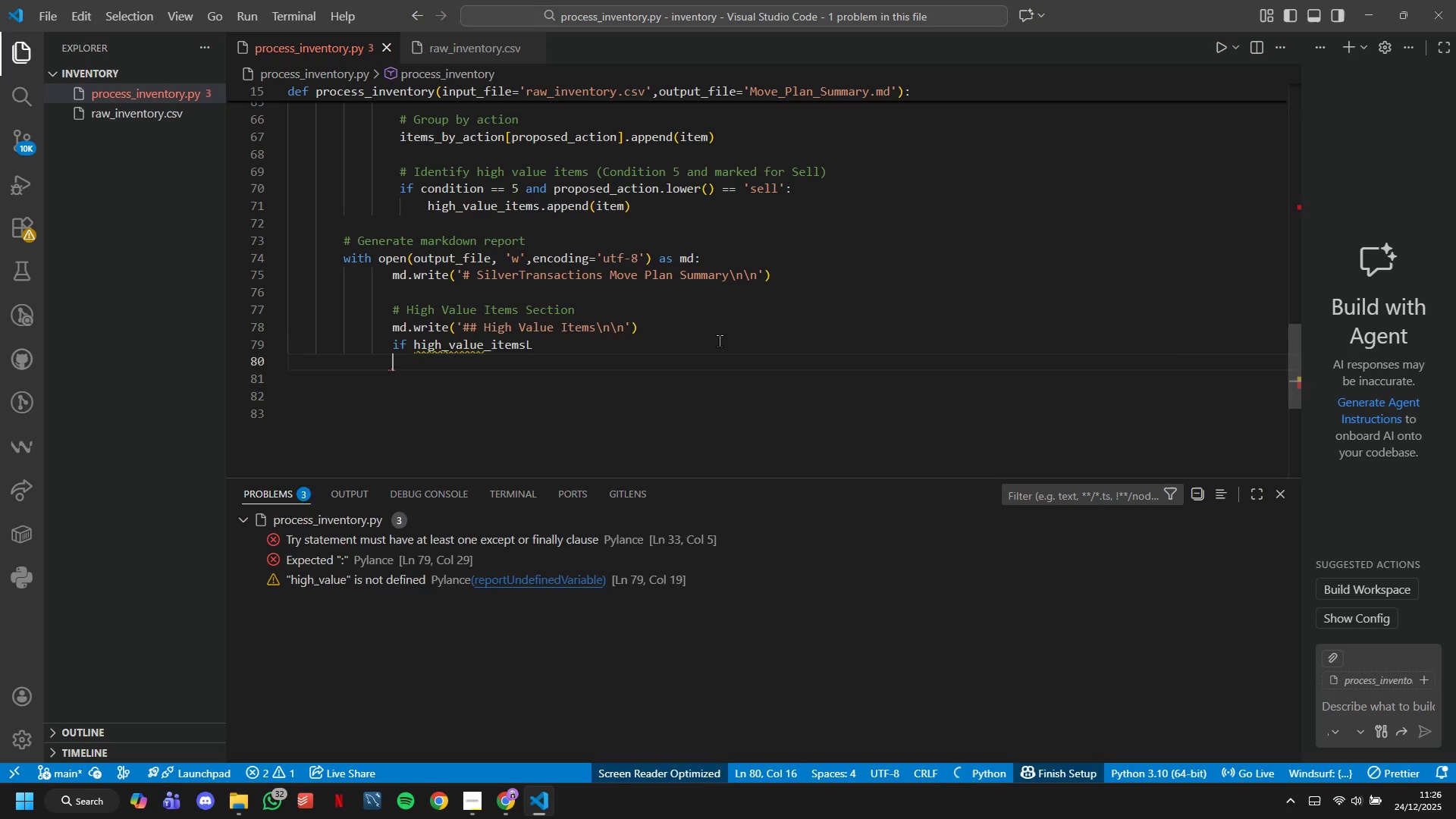 
key(Backspace)
 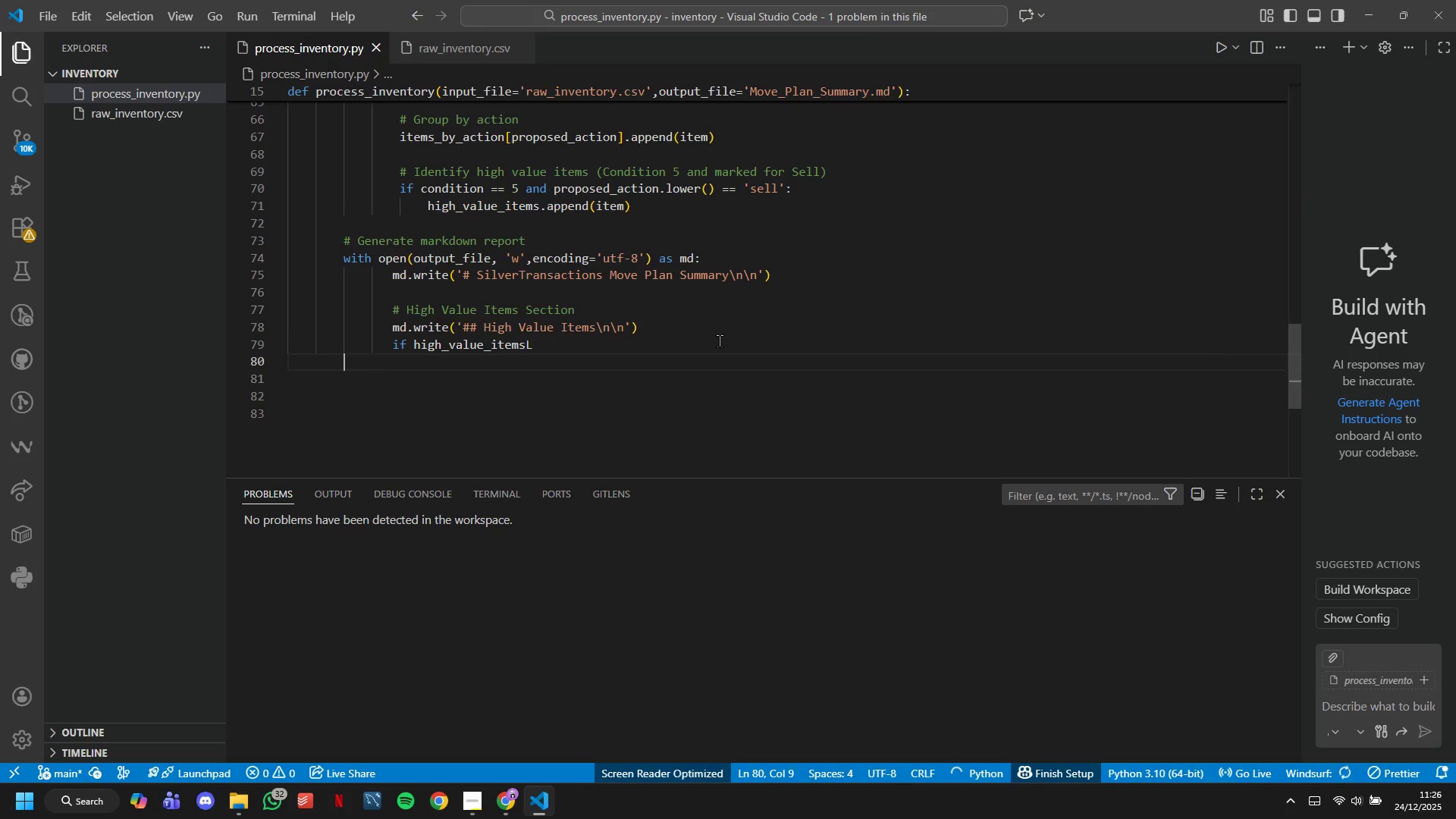 
key(Backspace)
 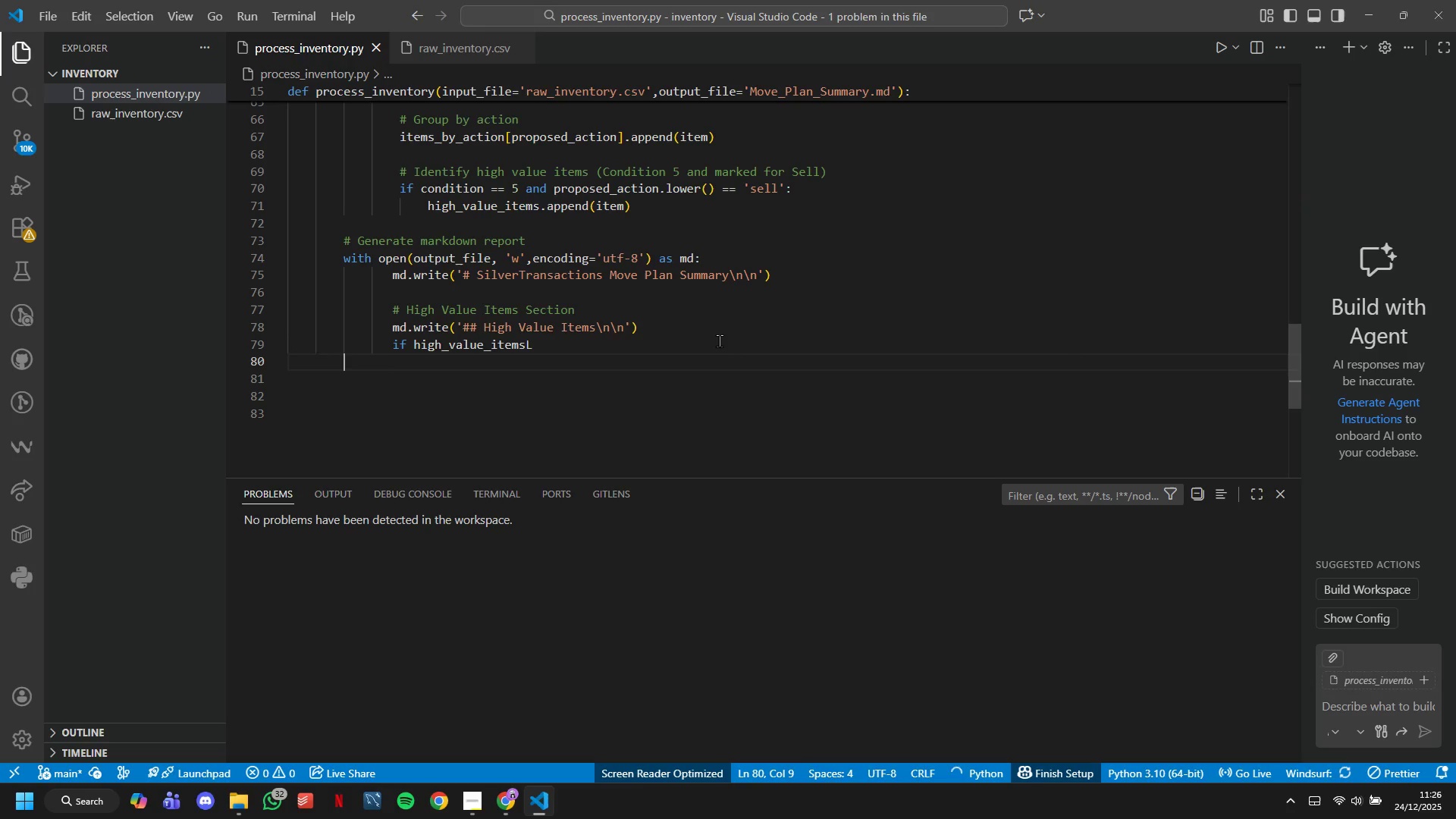 
key(Backspace)
 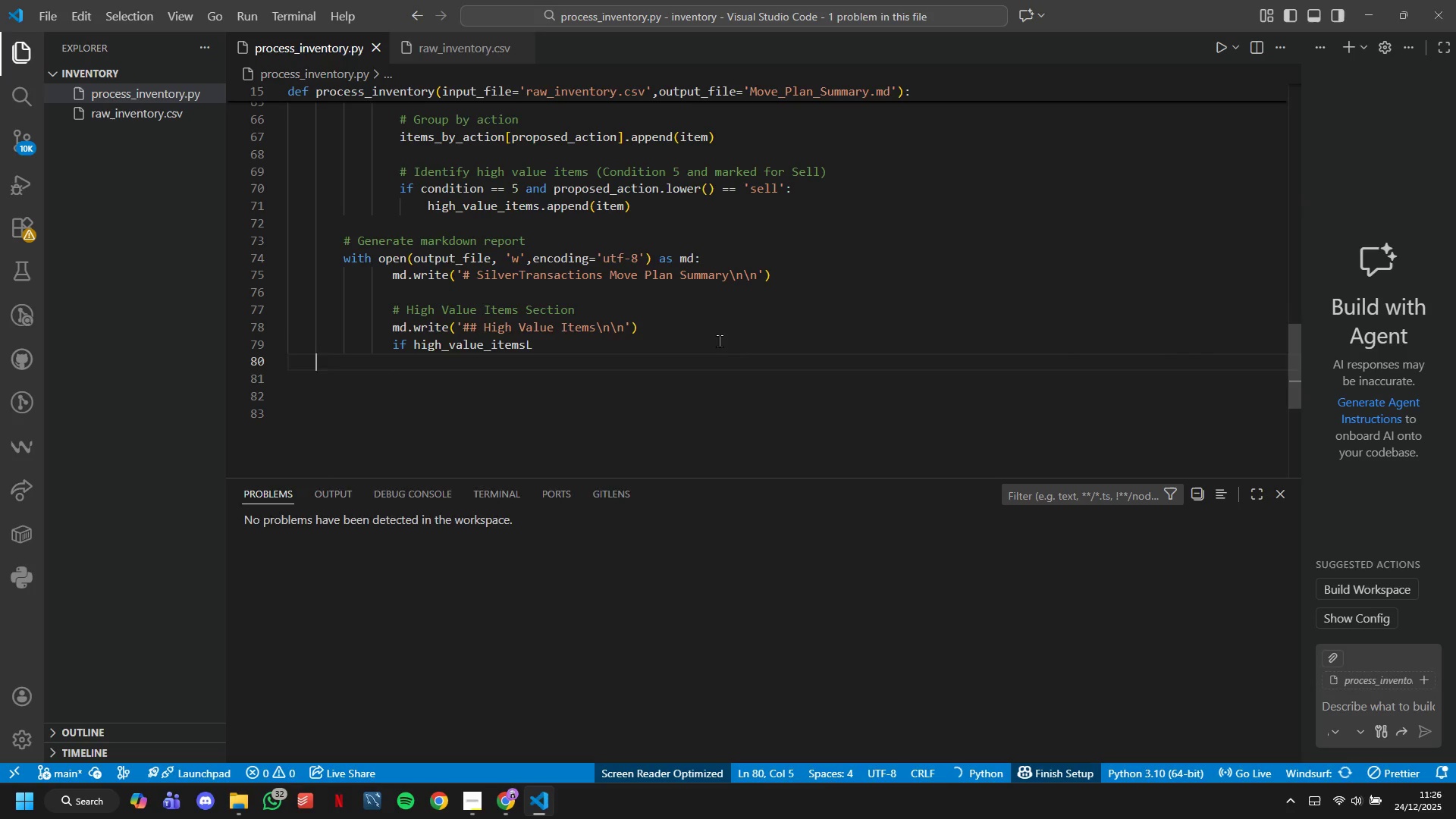 
key(Backspace)
 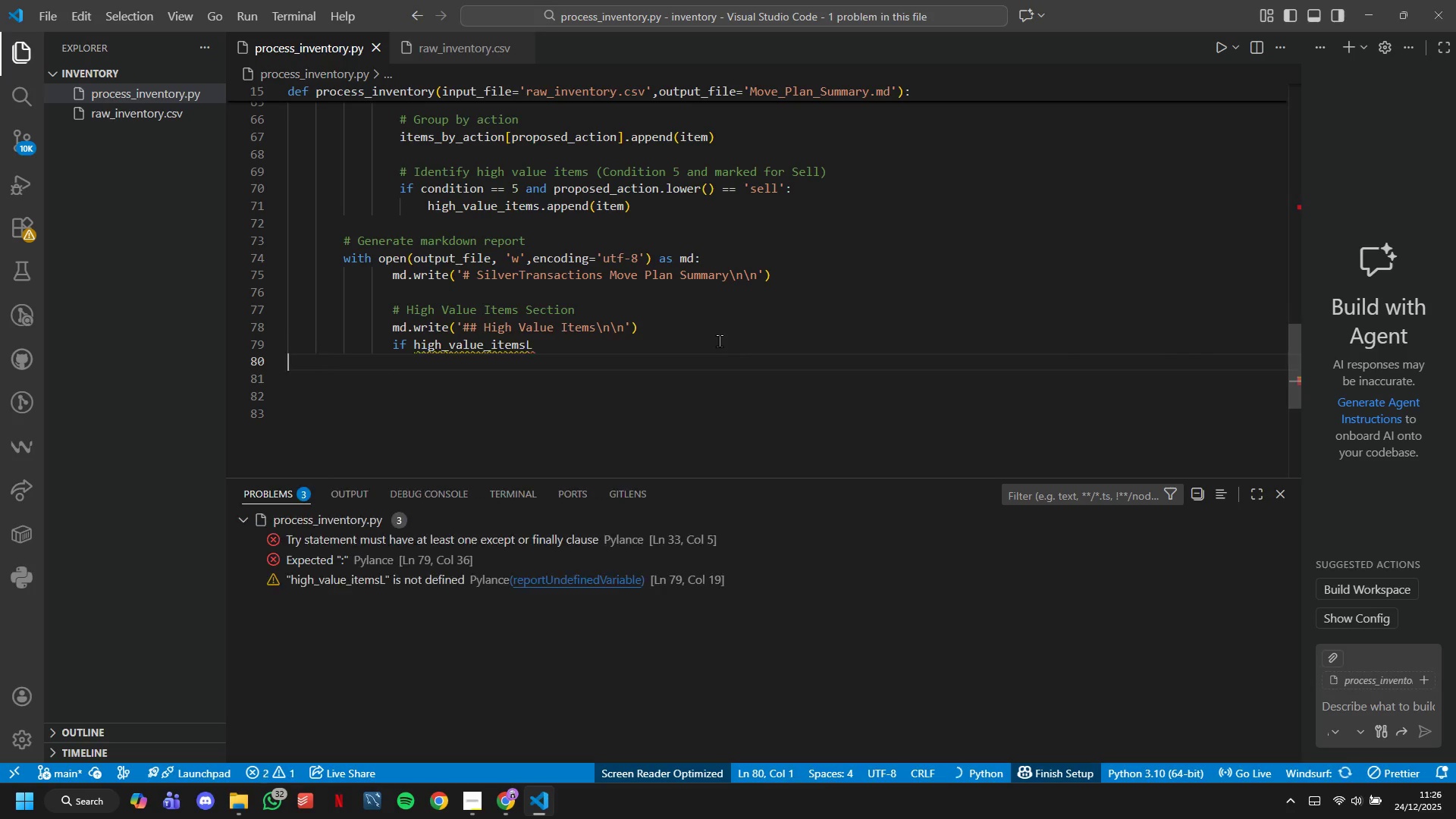 
key(Backspace)
 